 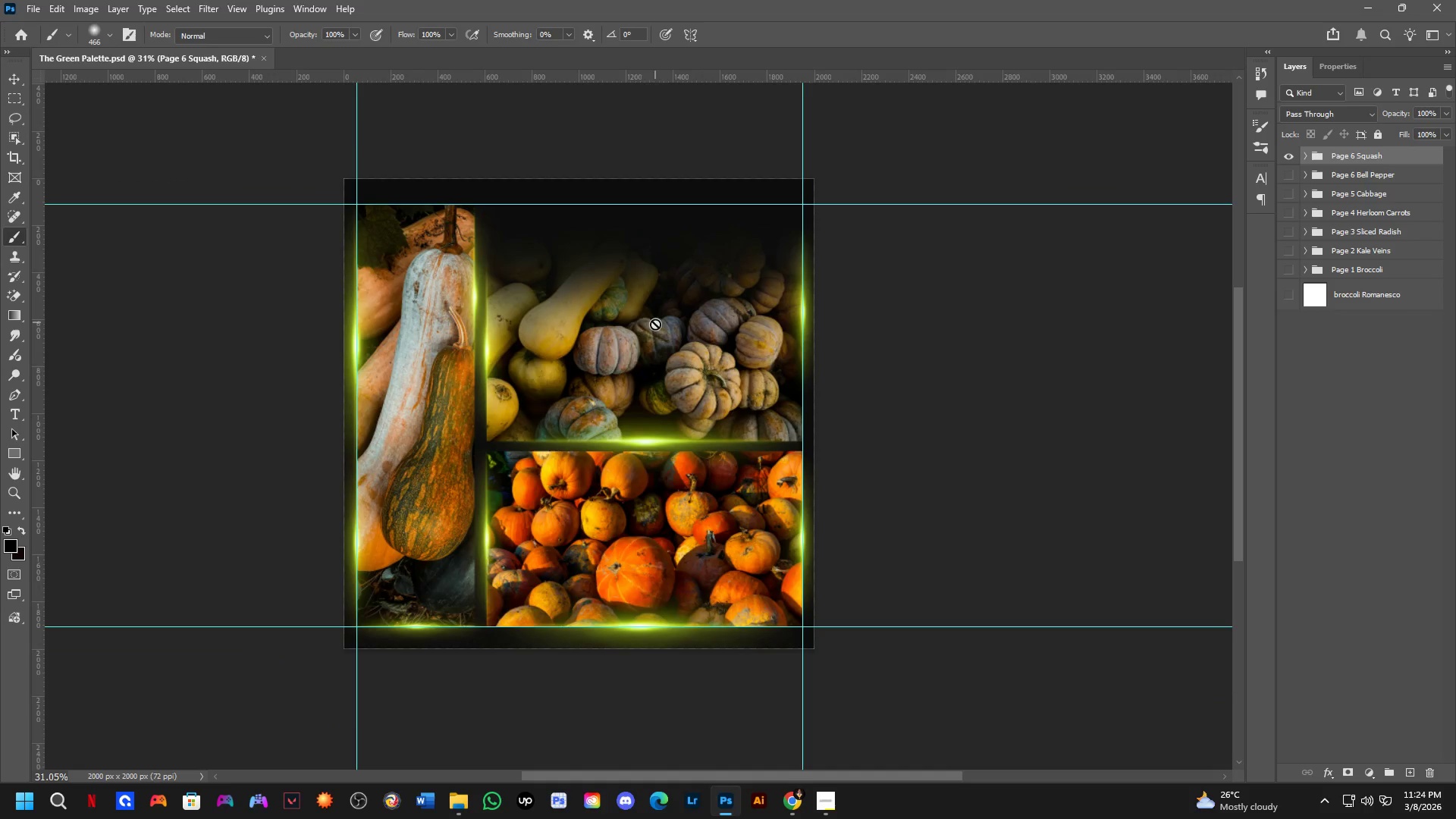 
left_click_drag(start_coordinate=[636, 376], to_coordinate=[652, 371])
 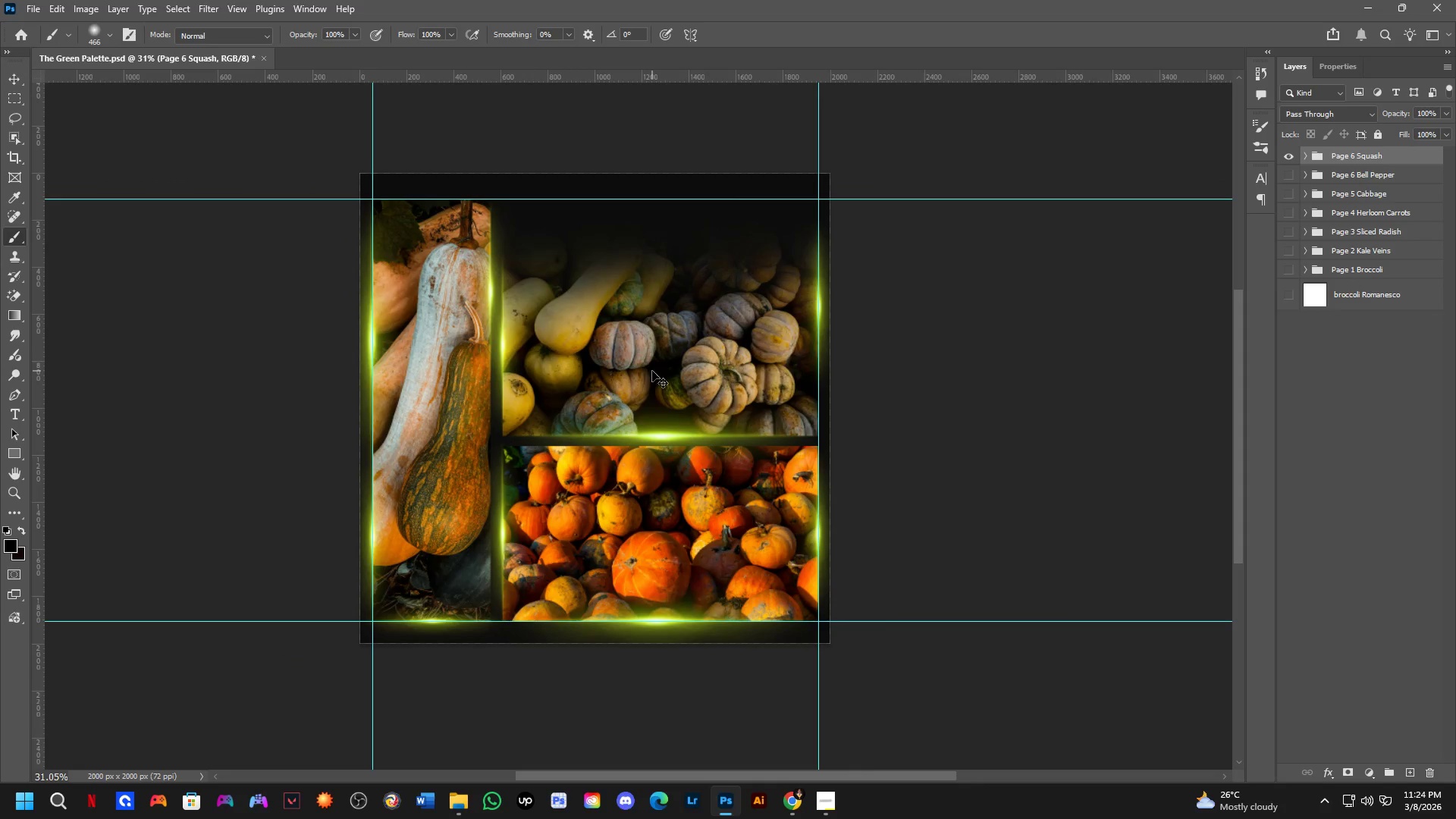 
key(Control+ControlLeft)
 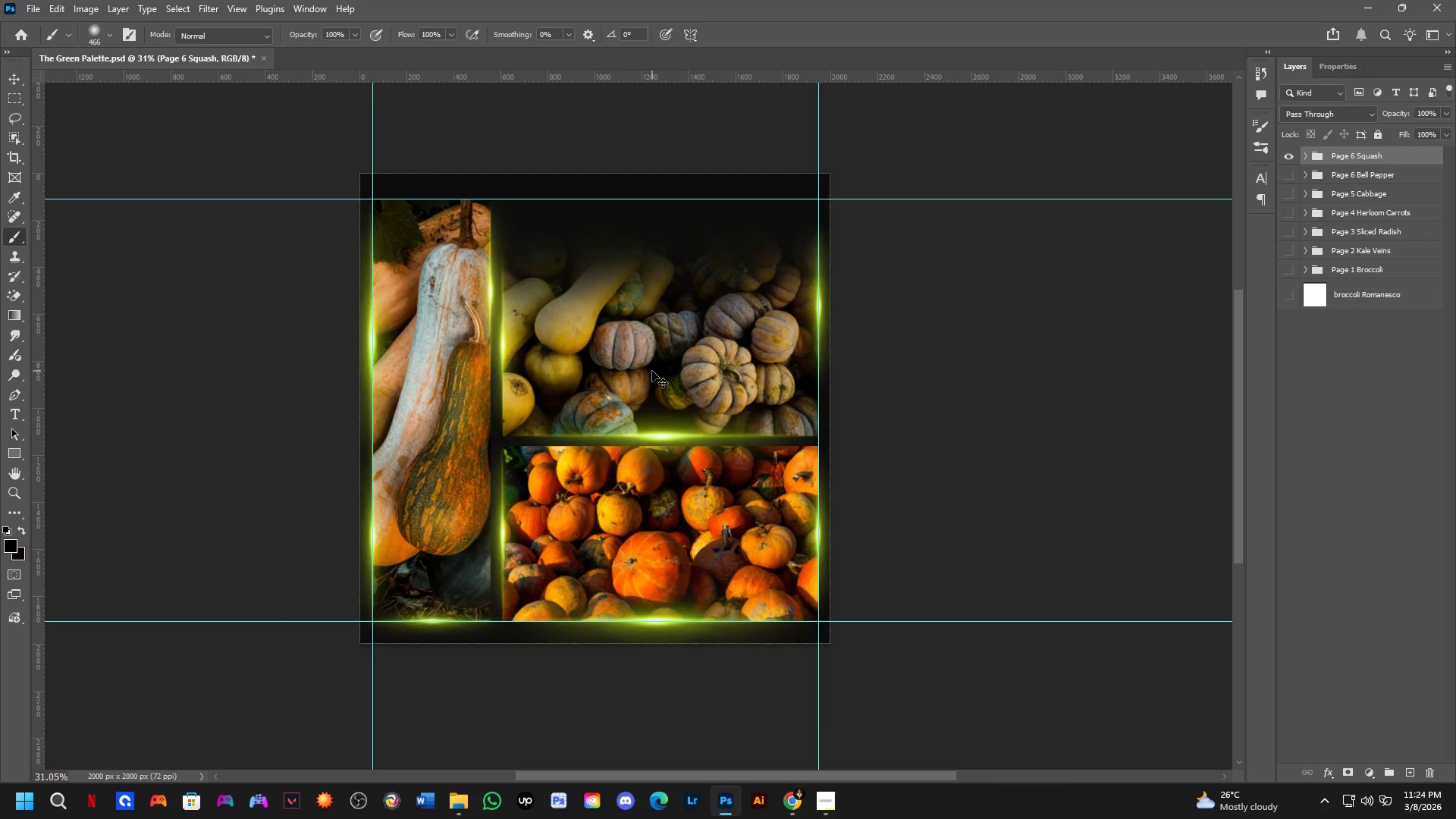 
key(Control+S)
 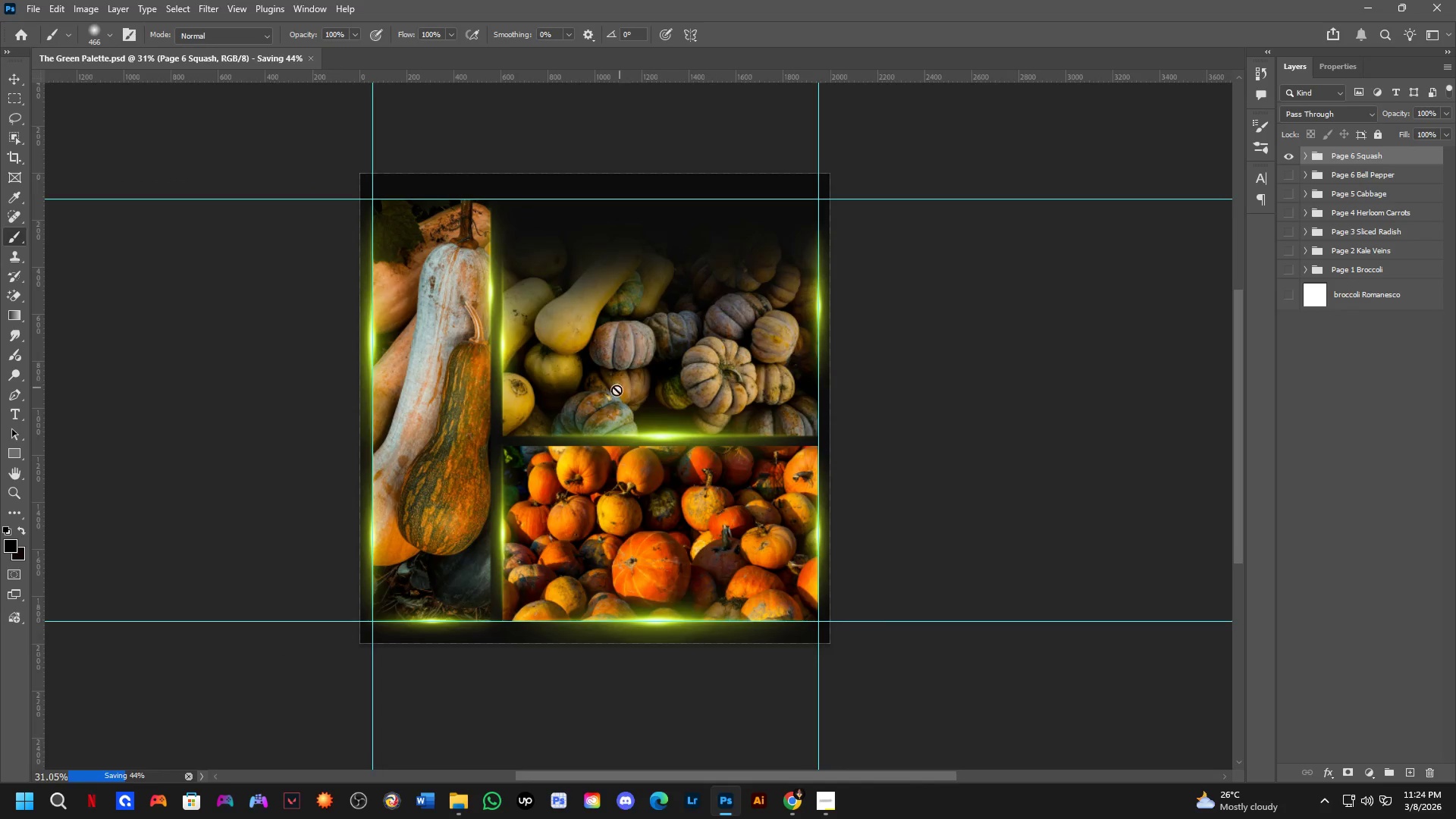 
scroll: coordinate [614, 391], scroll_direction: down, amount: 1.0
 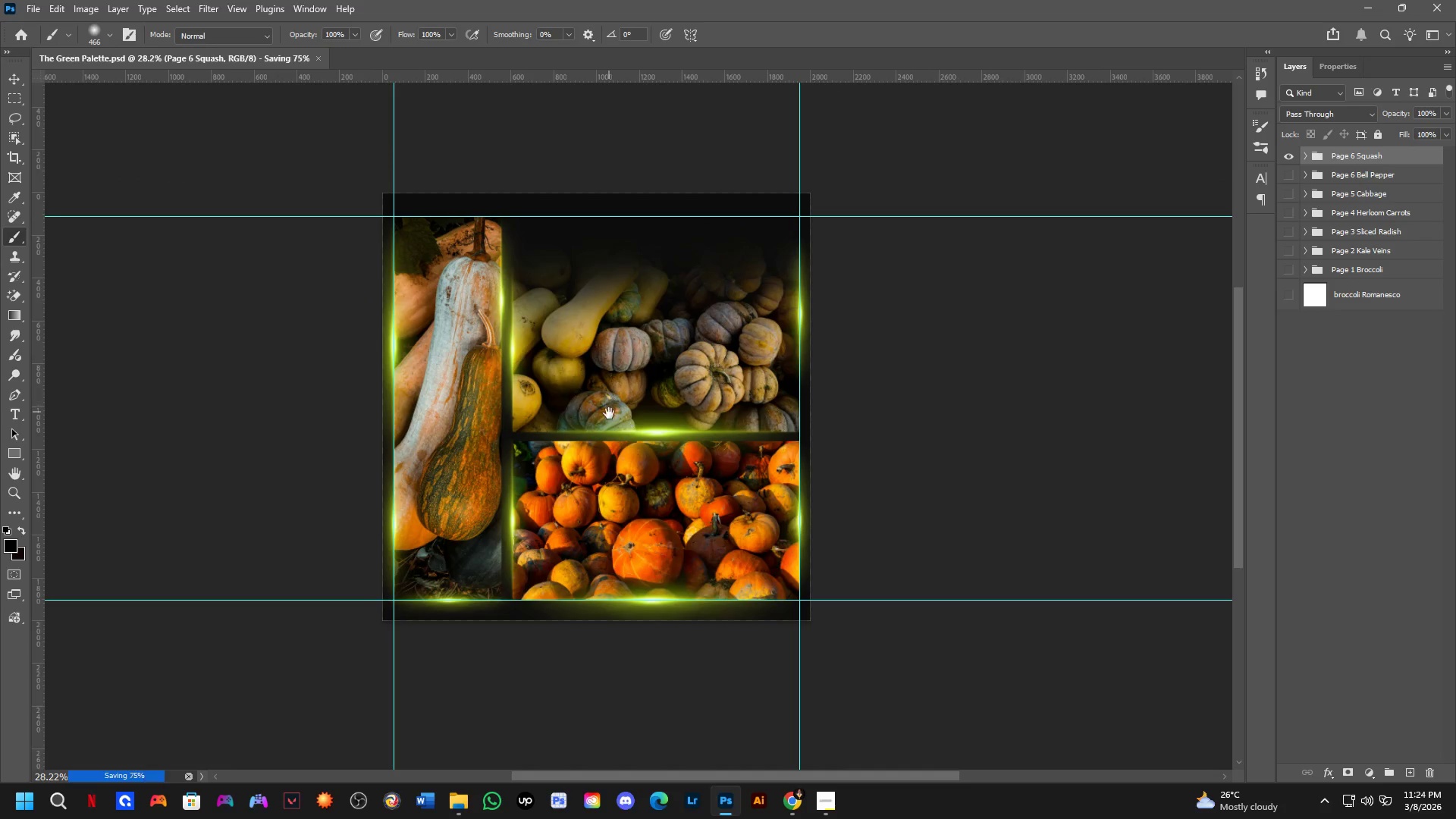 
hold_key(key=Space, duration=0.48)
 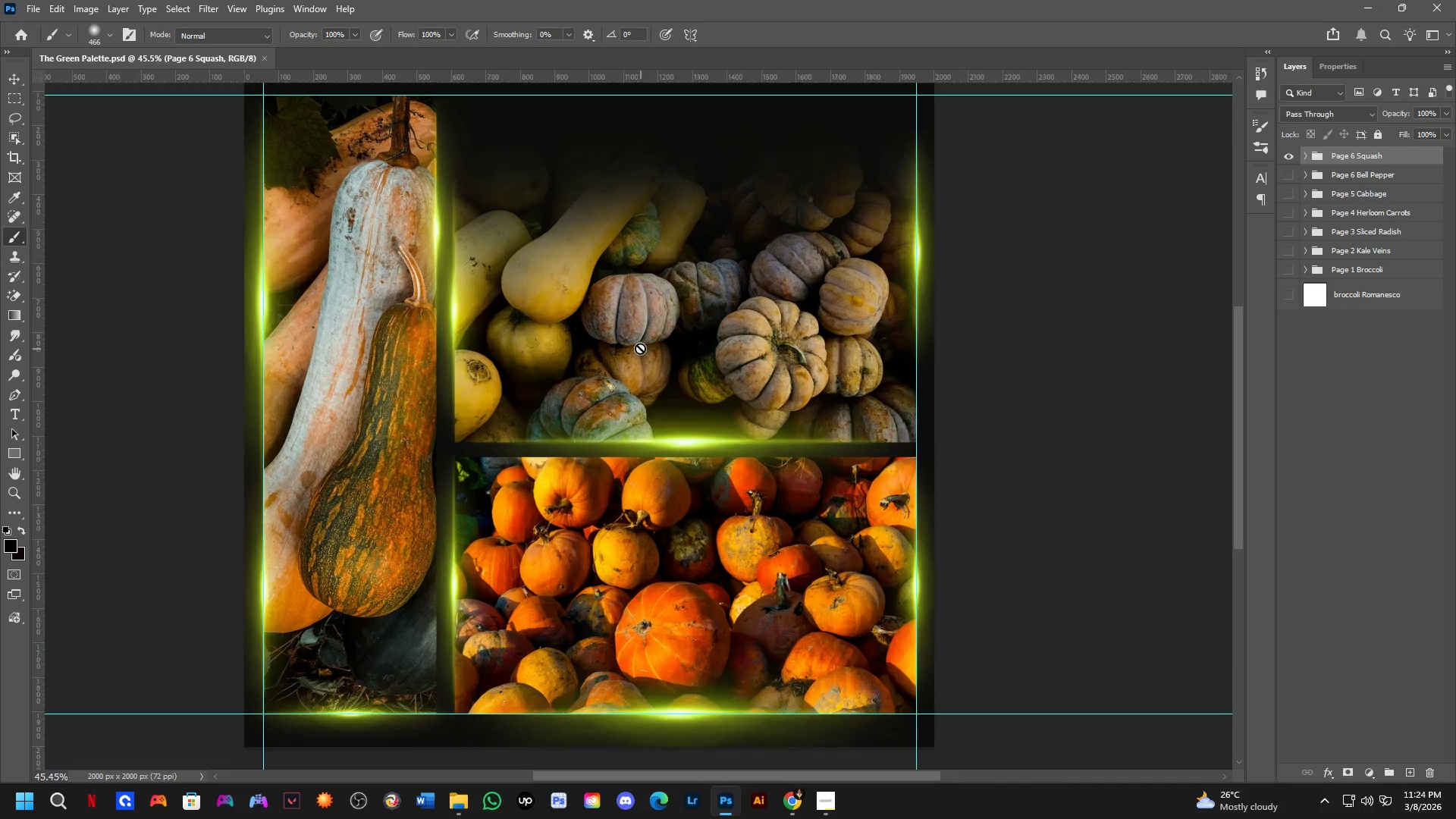 
left_click_drag(start_coordinate=[608, 415], to_coordinate=[621, 392])
 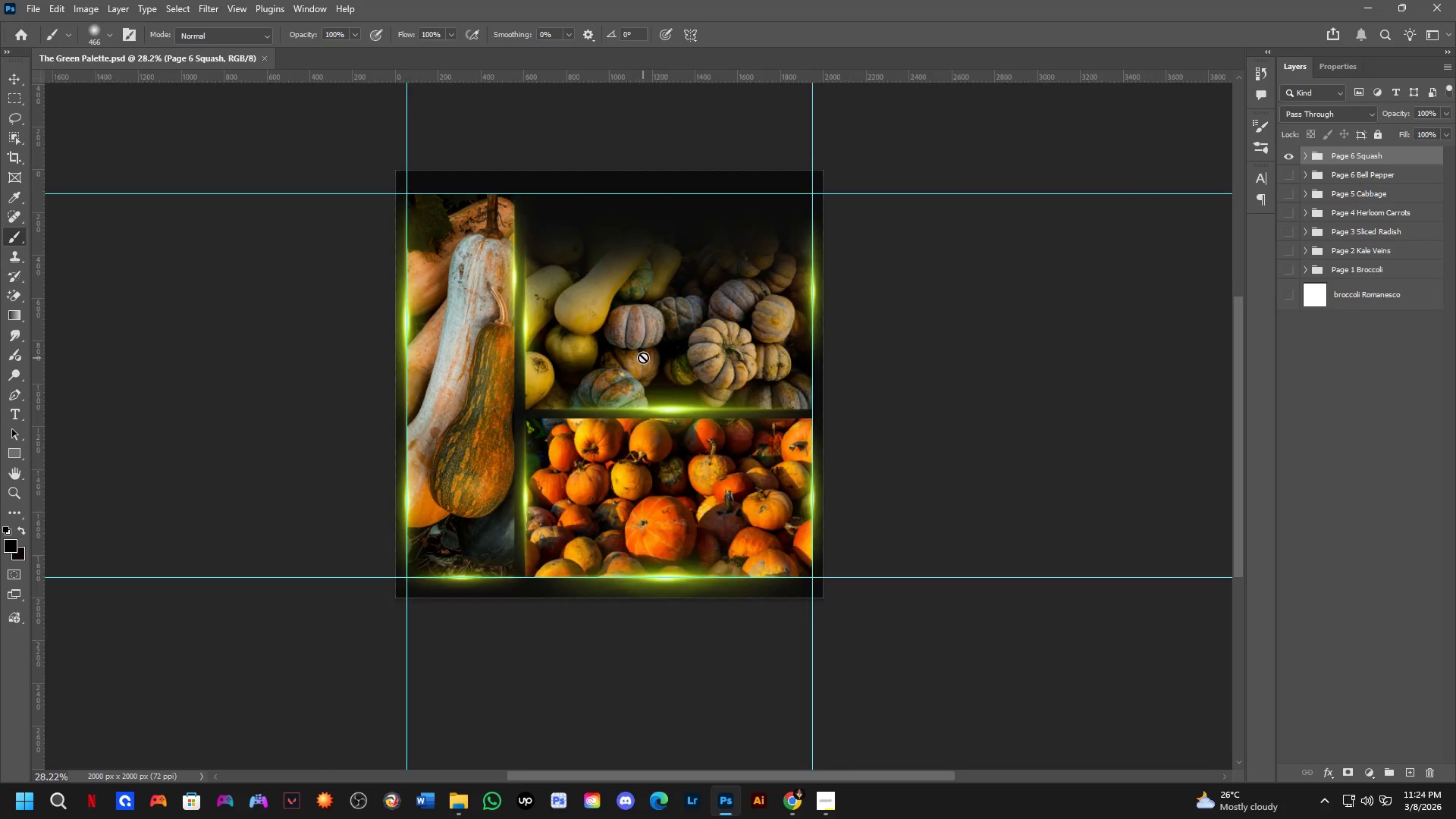 
scroll: coordinate [642, 350], scroll_direction: up, amount: 4.0
 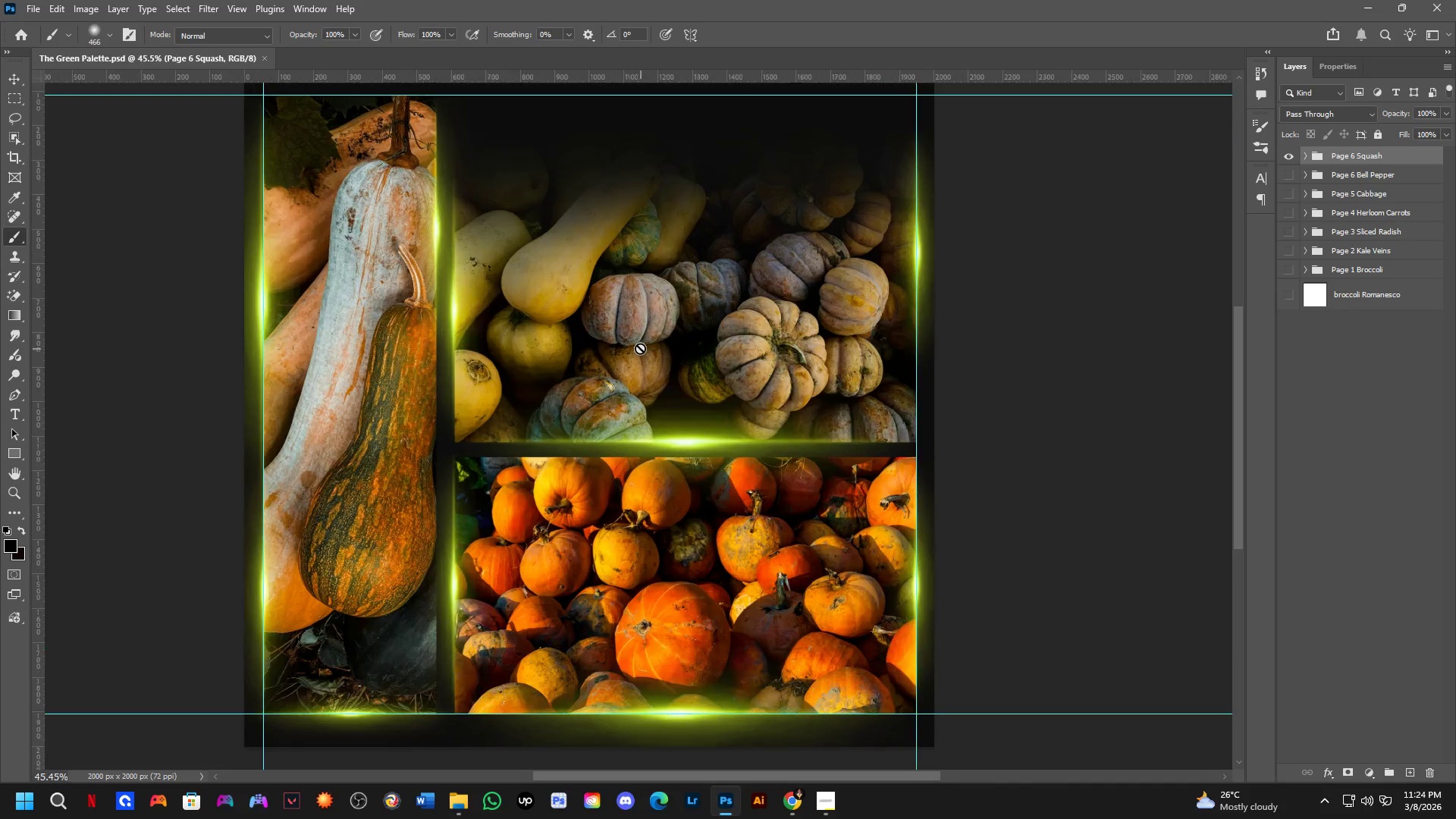 
hold_key(key=Space, duration=0.55)
 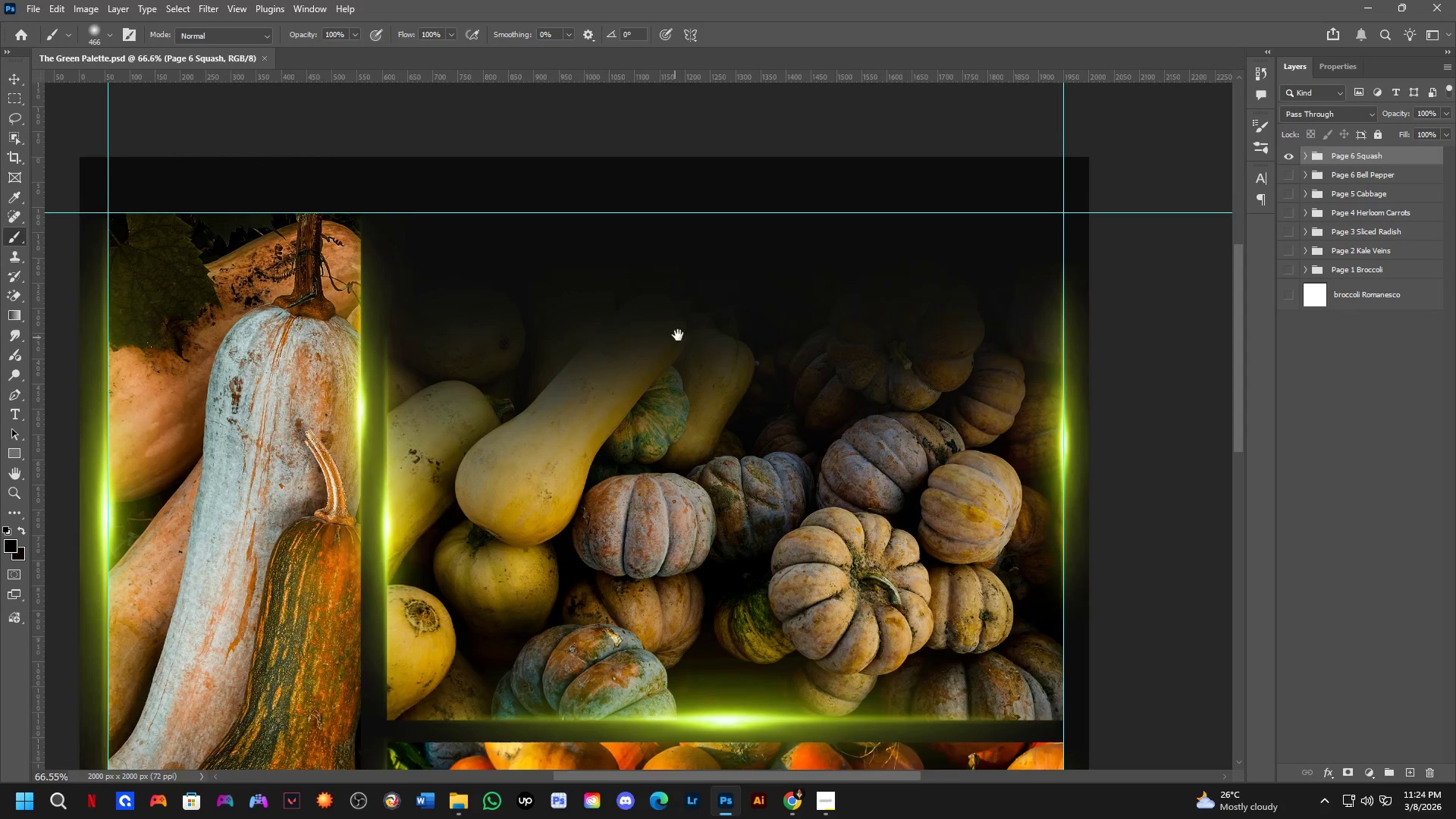 
left_click_drag(start_coordinate=[660, 263], to_coordinate=[662, 429])
 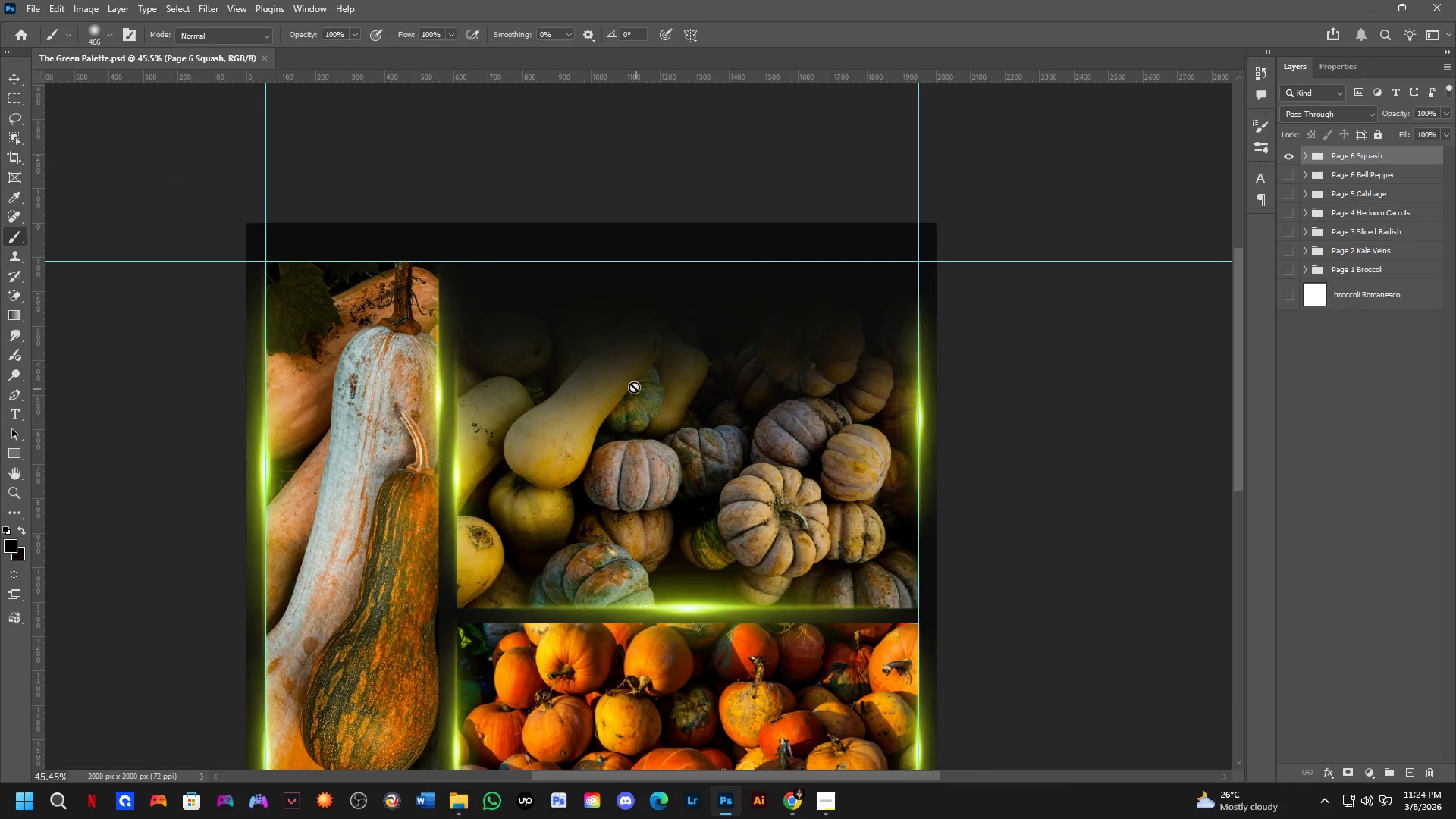 
scroll: coordinate [601, 362], scroll_direction: up, amount: 4.0
 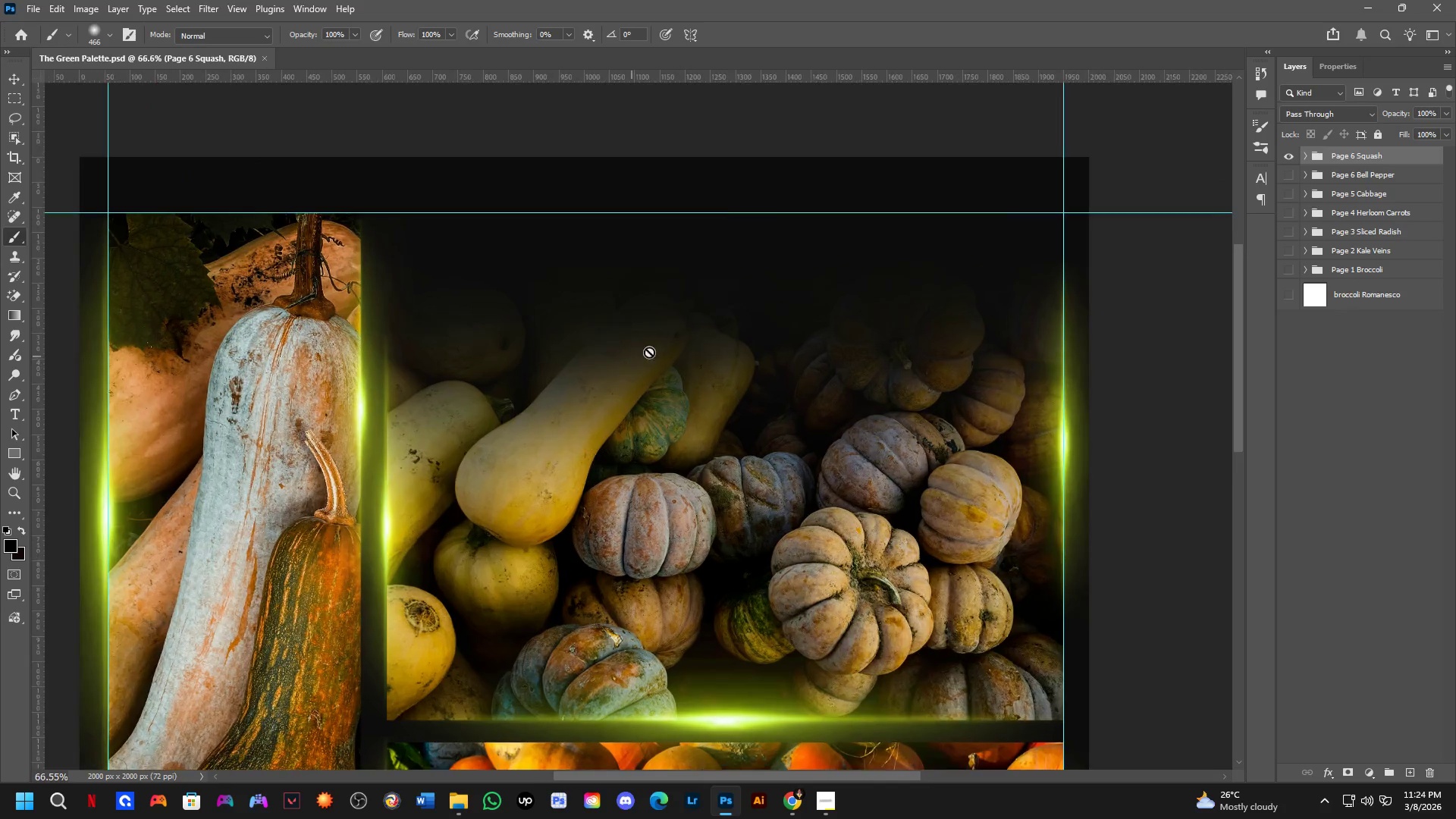 
hold_key(key=Space, duration=0.47)
 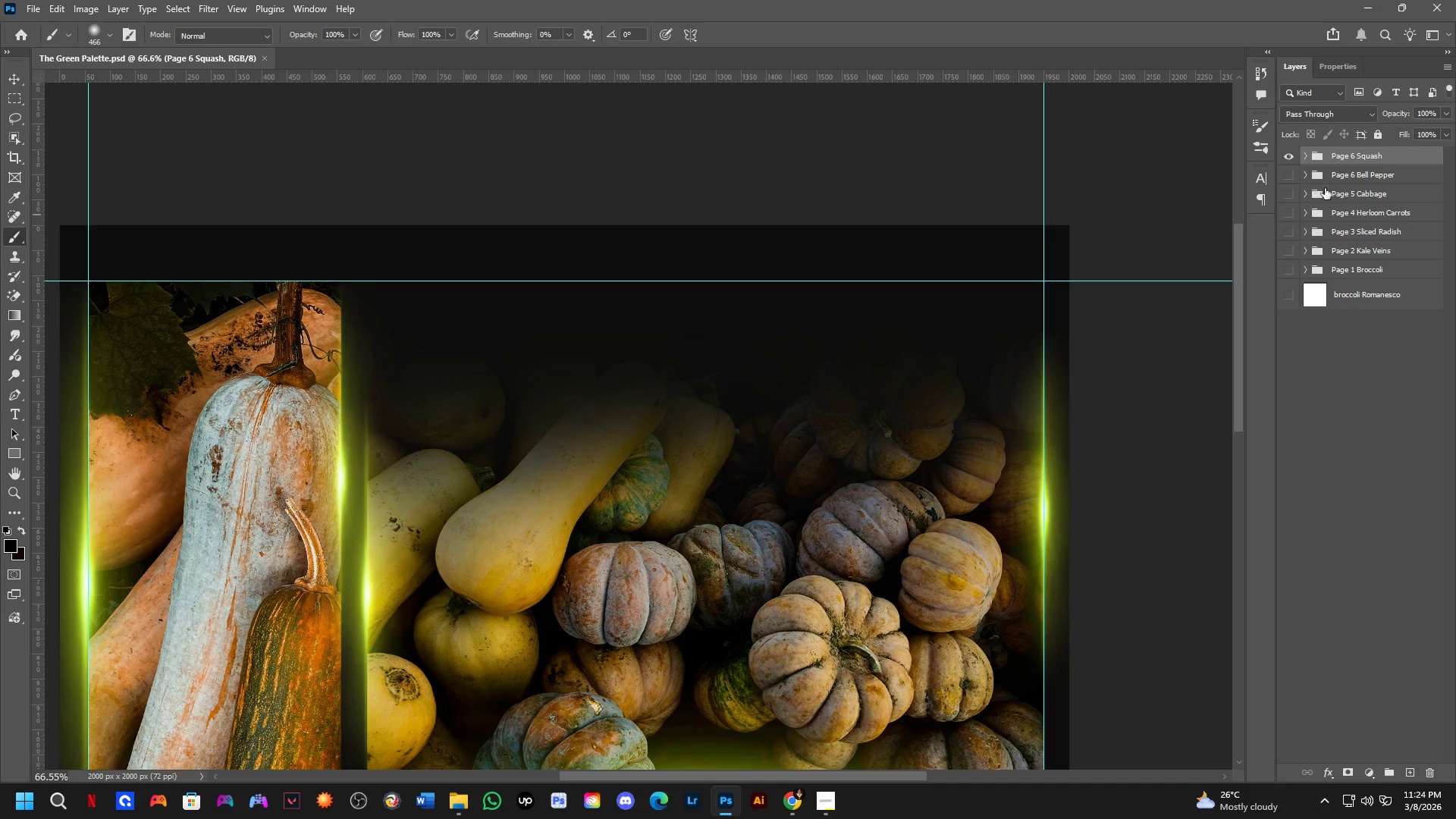 
left_click_drag(start_coordinate=[679, 334], to_coordinate=[659, 403])
 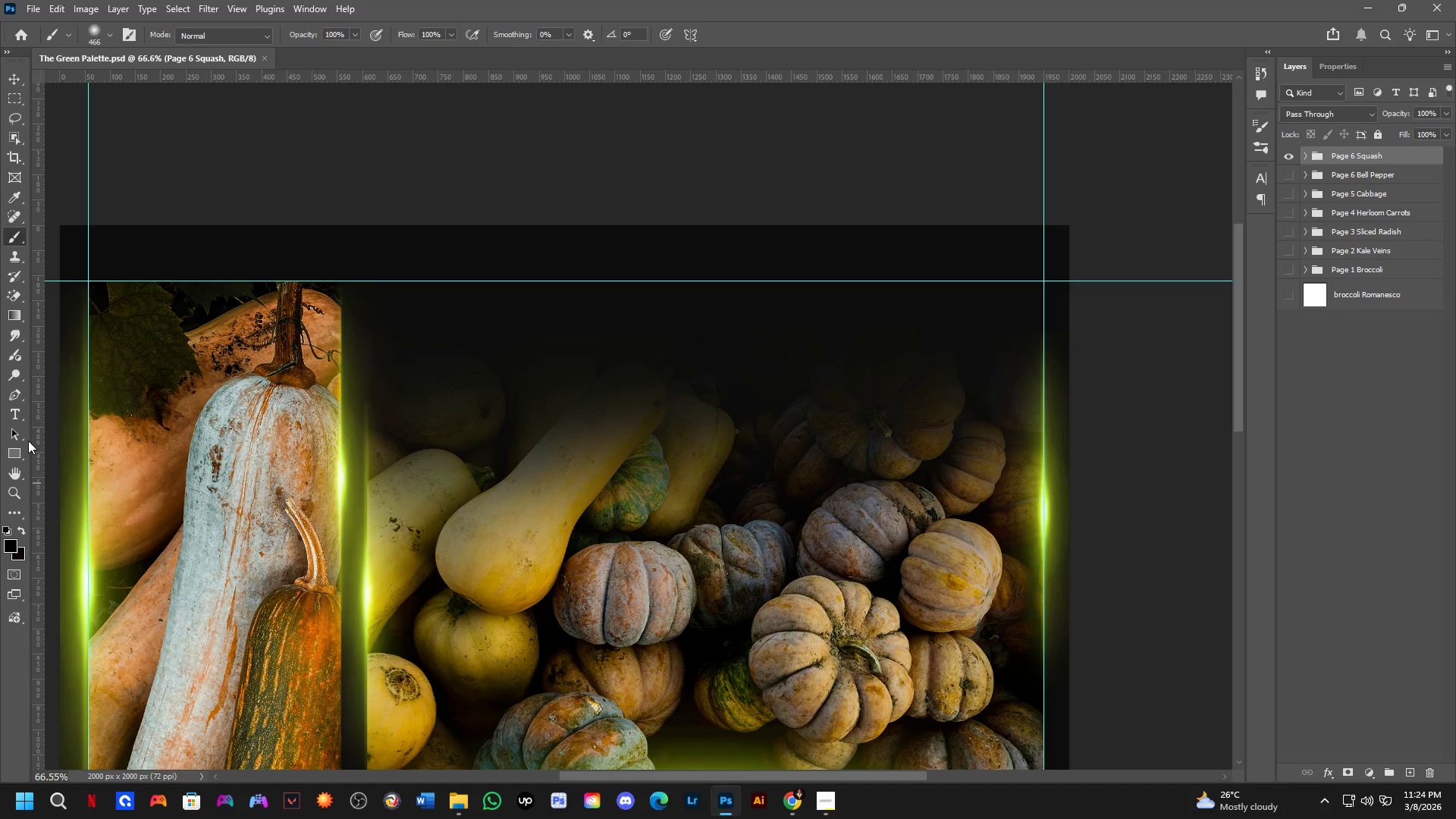 
left_click([11, 455])
 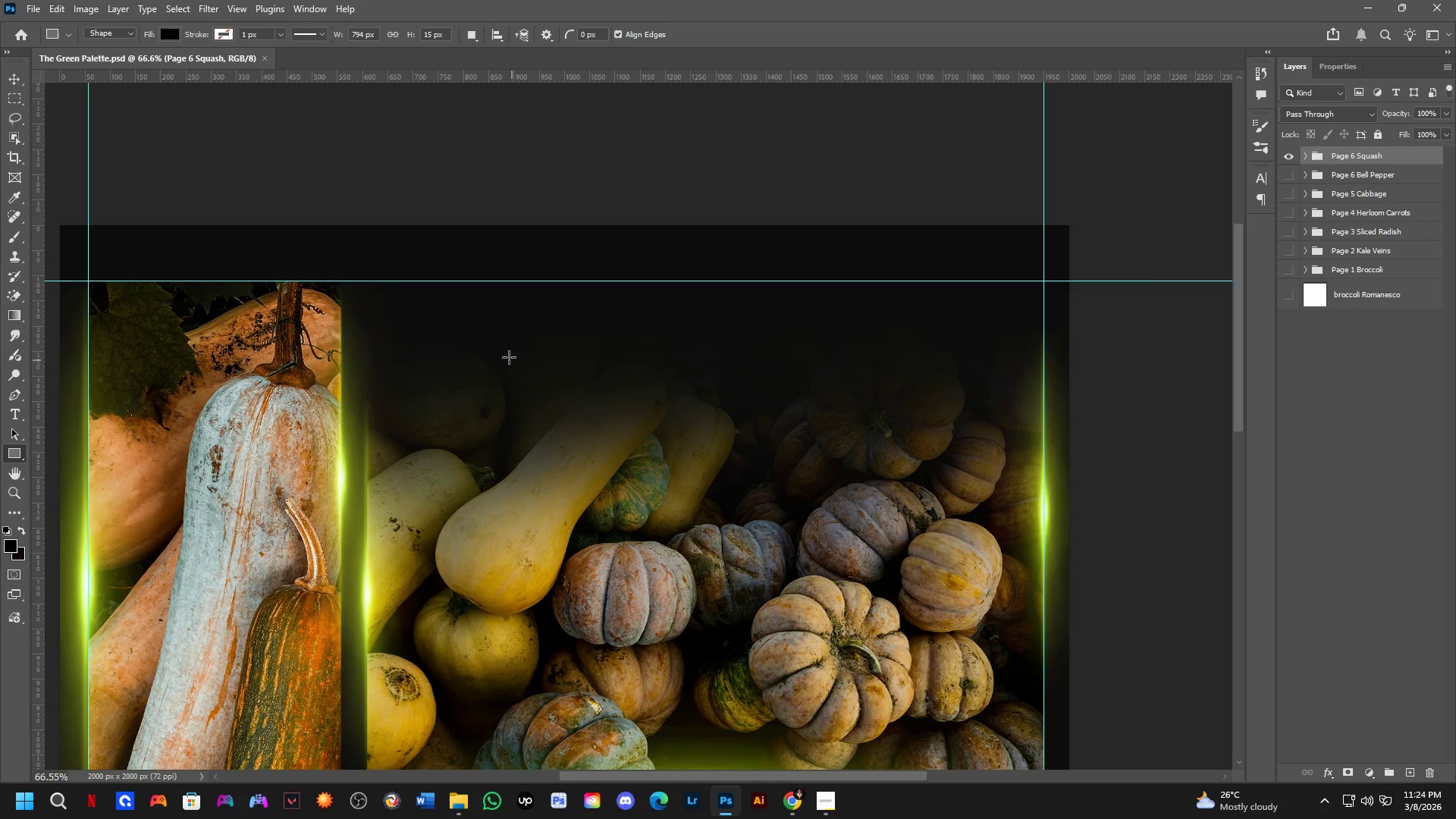 
left_click_drag(start_coordinate=[495, 346], to_coordinate=[977, 356])
 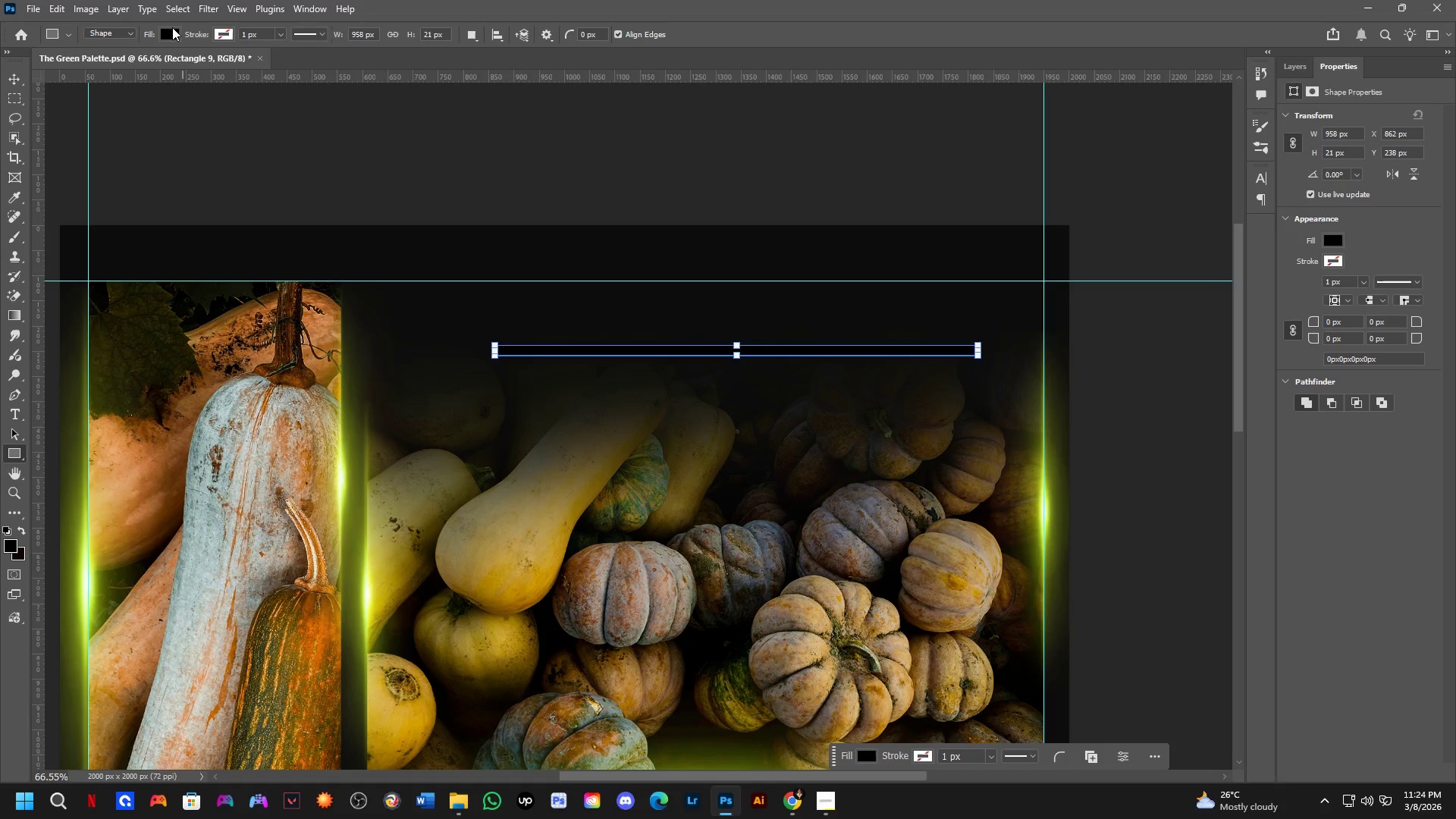 
left_click([172, 28])
 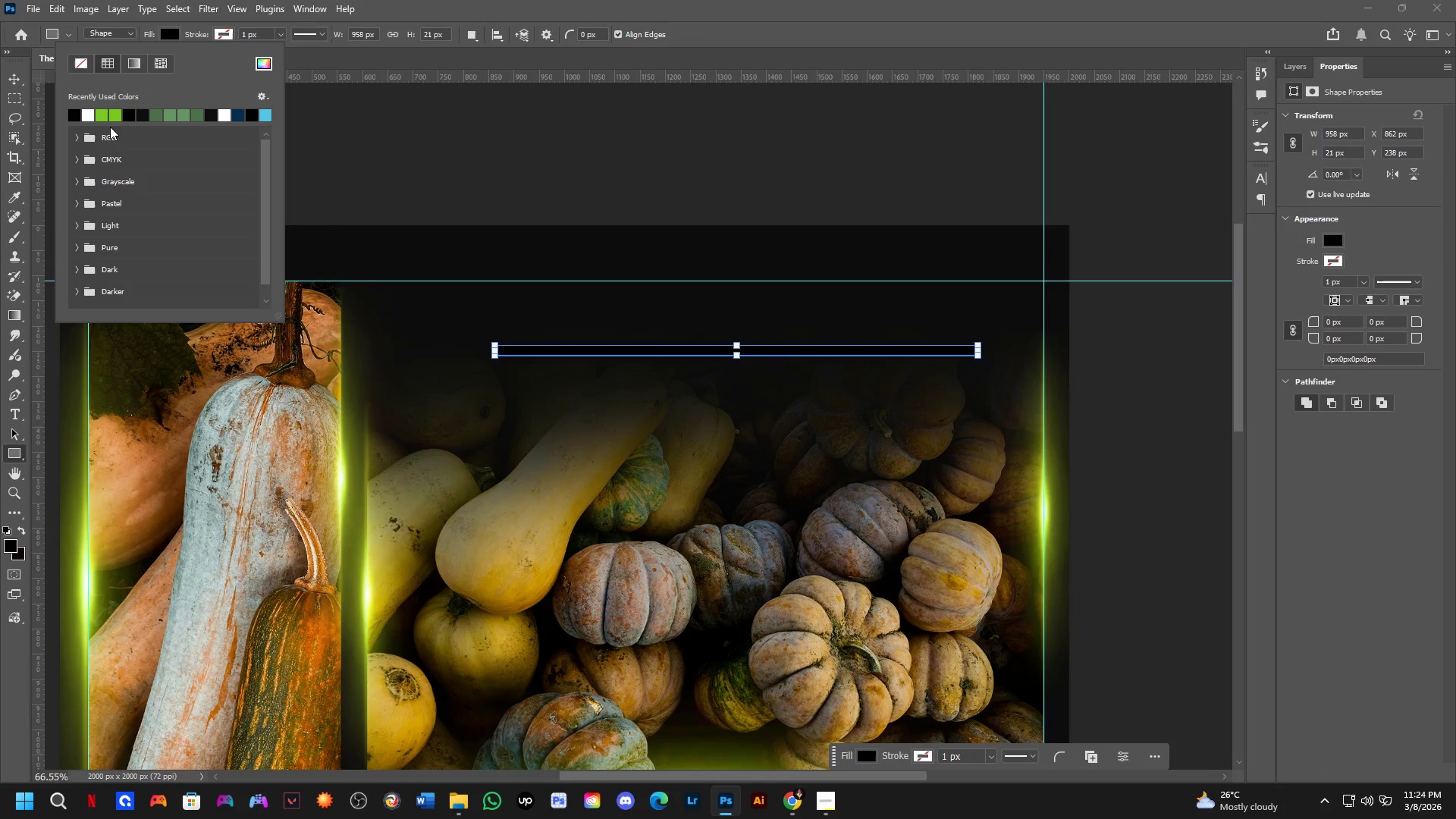 
left_click([99, 106])
 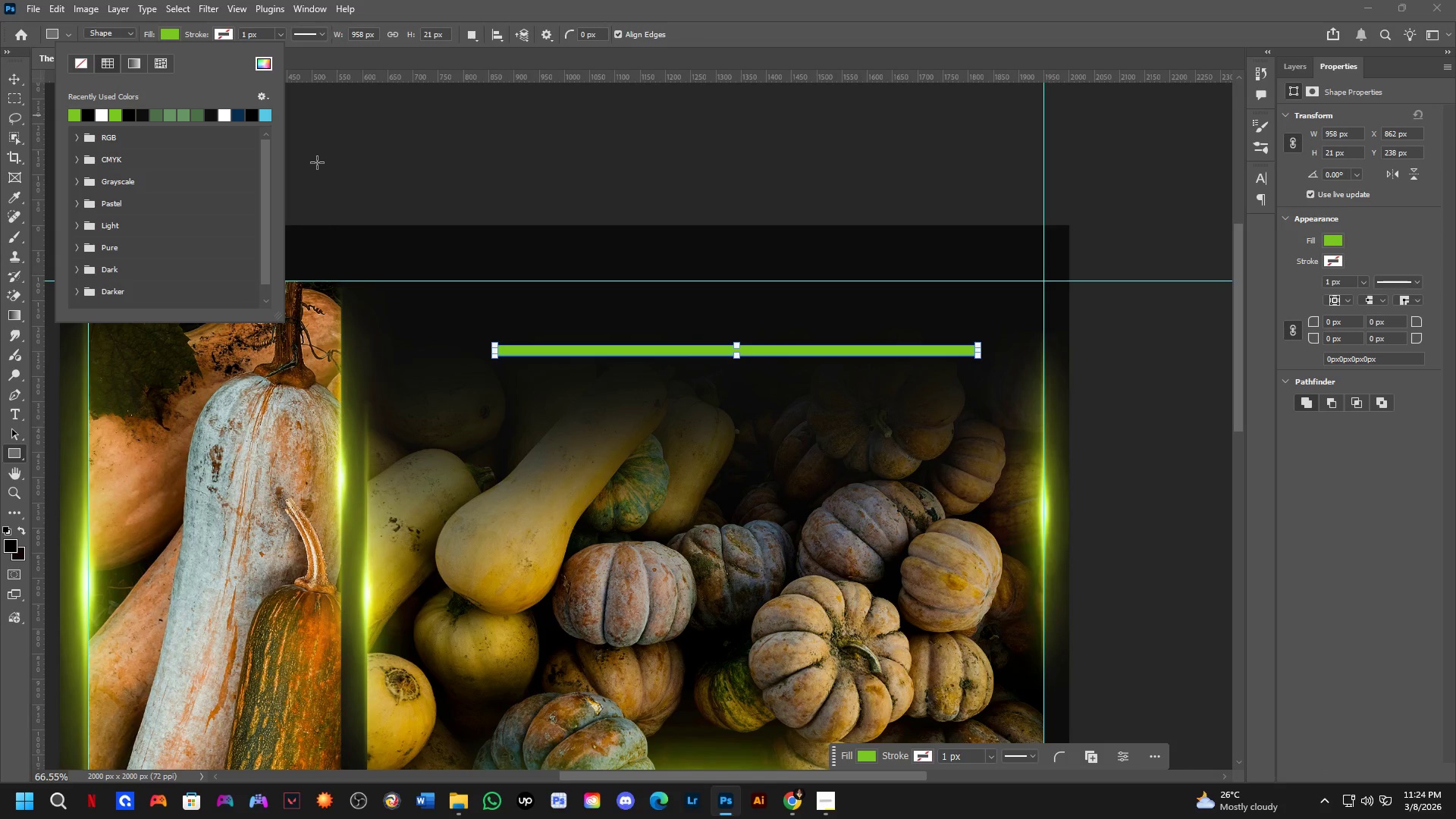 
key(NumpadEnter)
 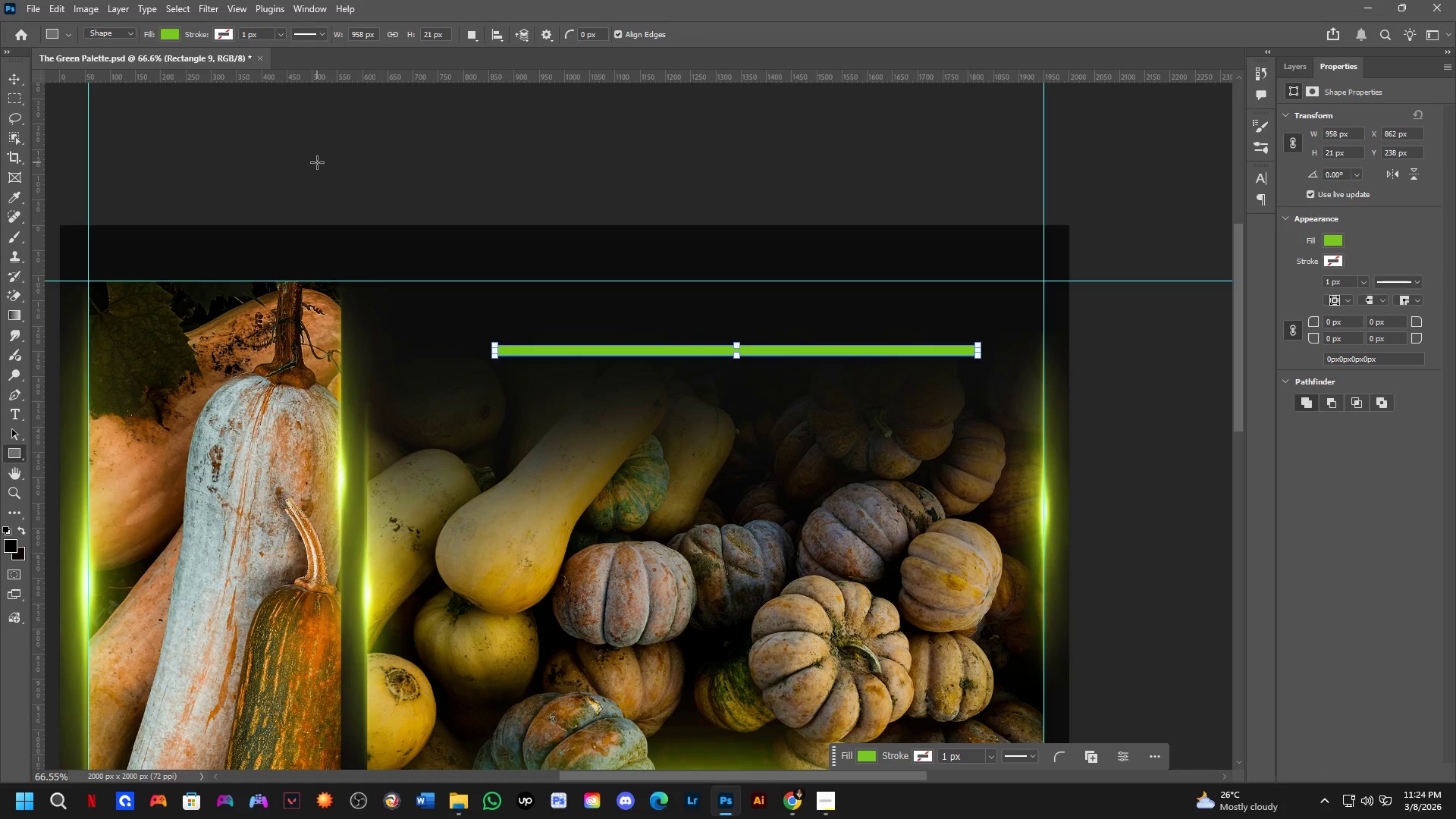 
key(NumpadEnter)
 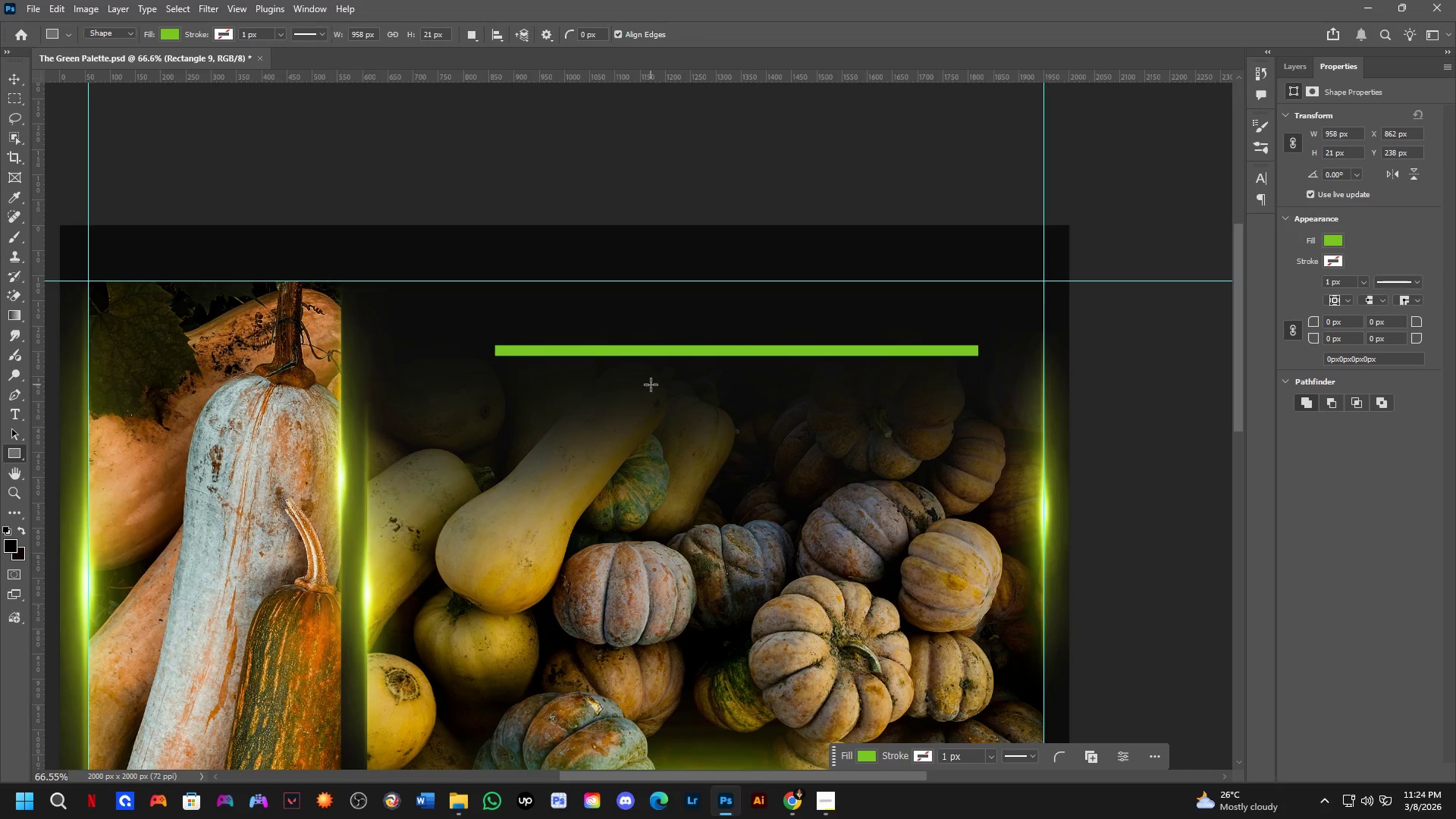 
key(Control+T)
 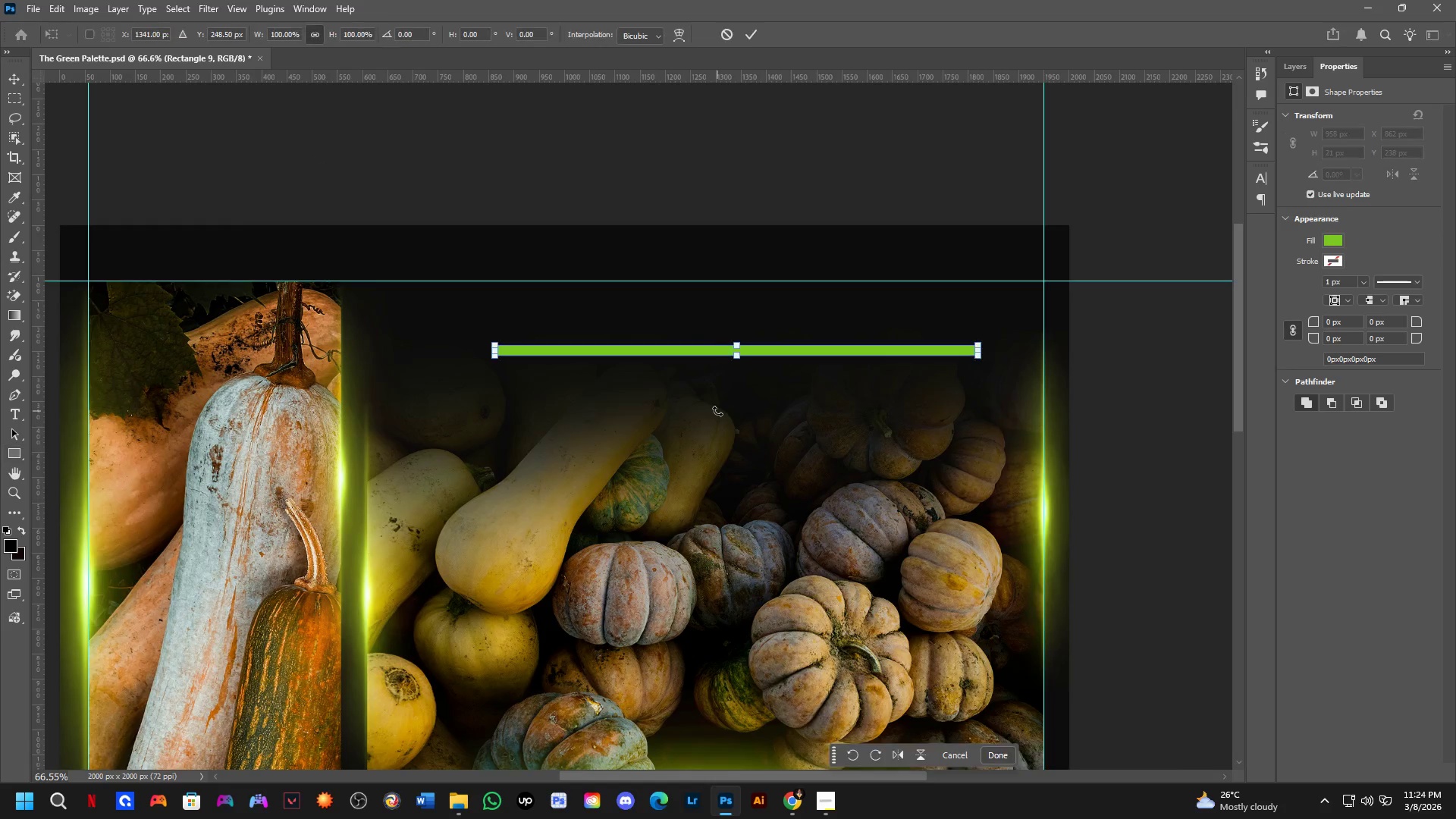 
scroll: coordinate [717, 411], scroll_direction: up, amount: 4.0
 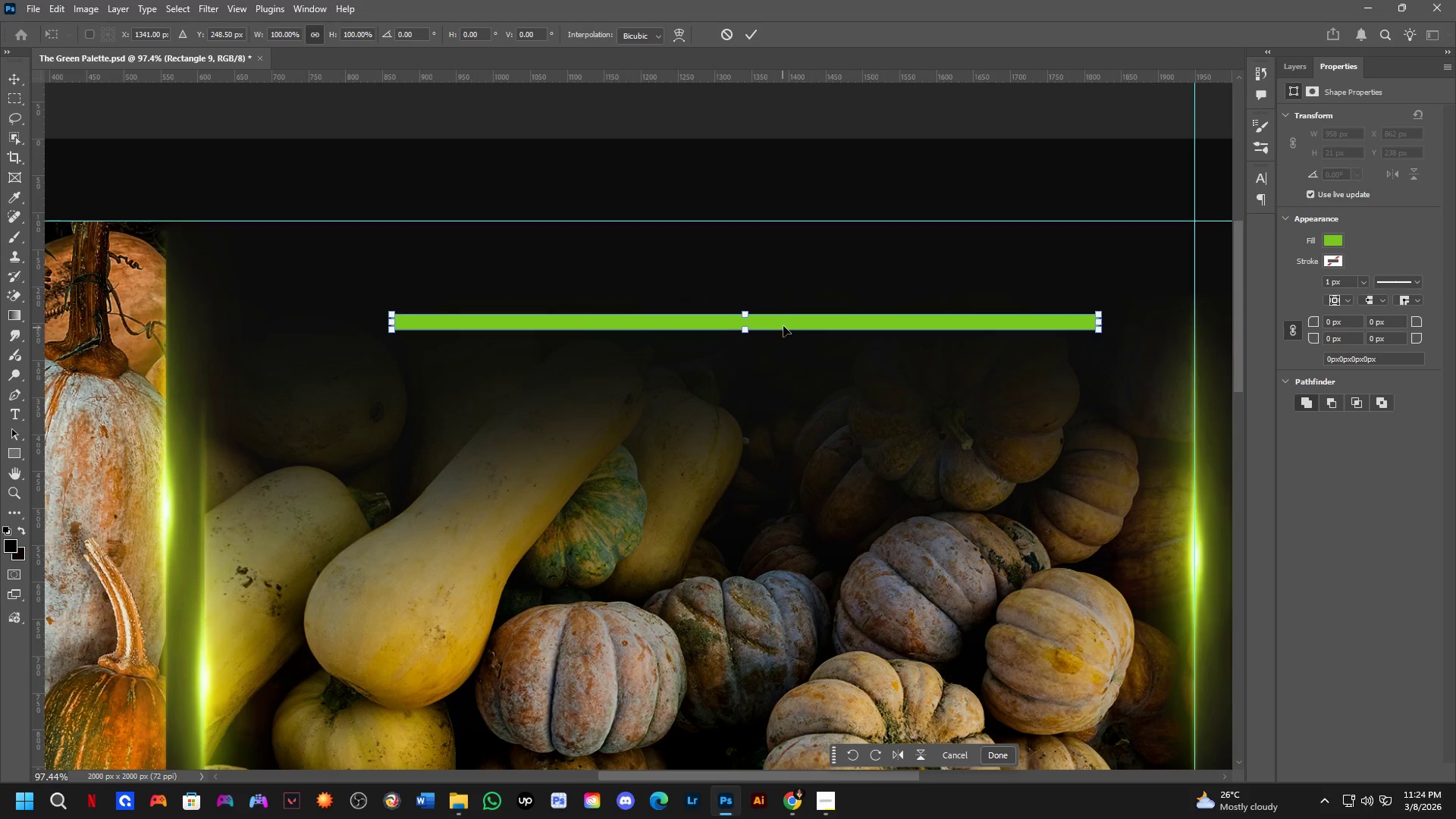 
left_click_drag(start_coordinate=[783, 326], to_coordinate=[738, 335])
 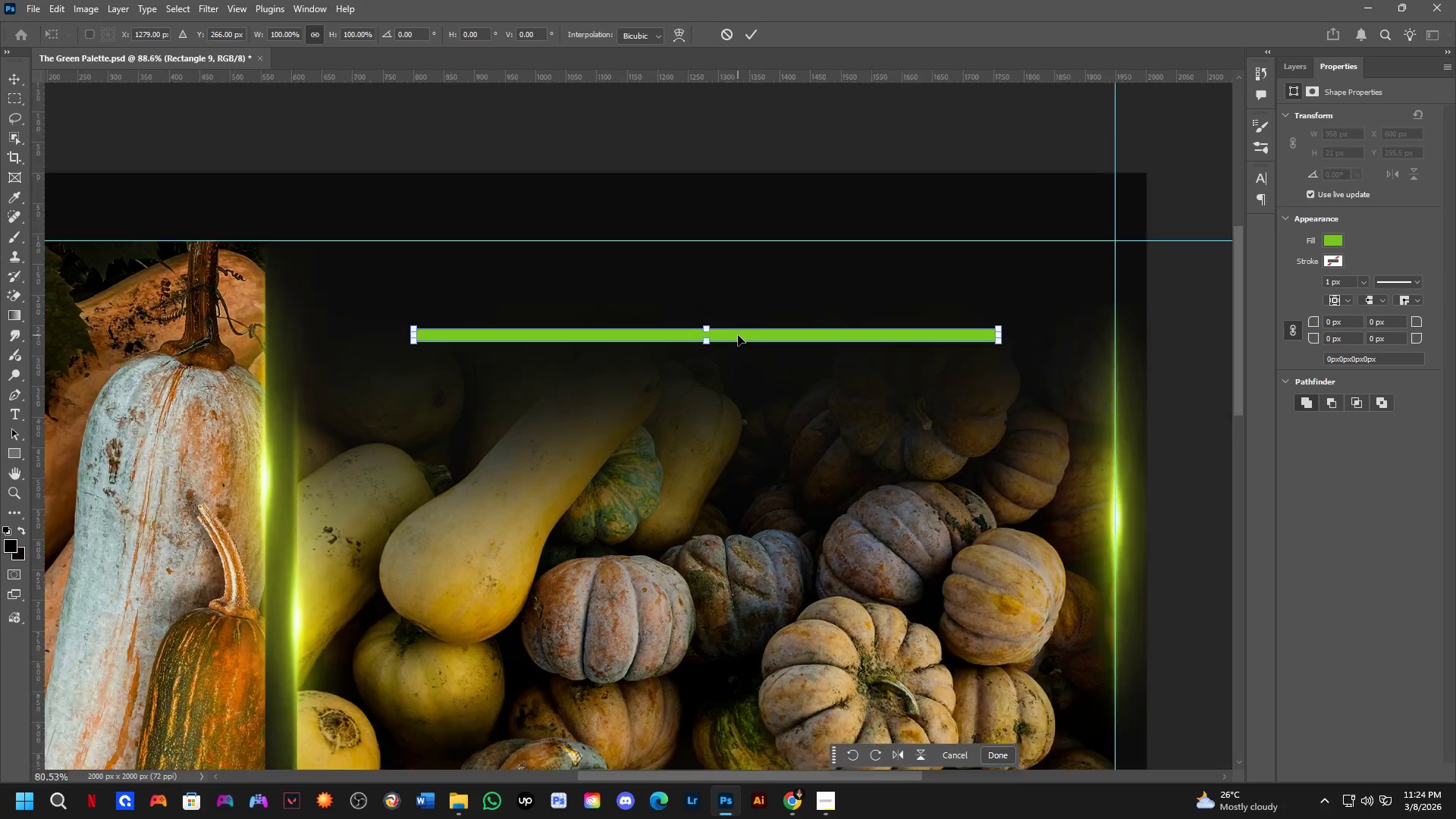 
scroll: coordinate [738, 335], scroll_direction: down, amount: 3.0
 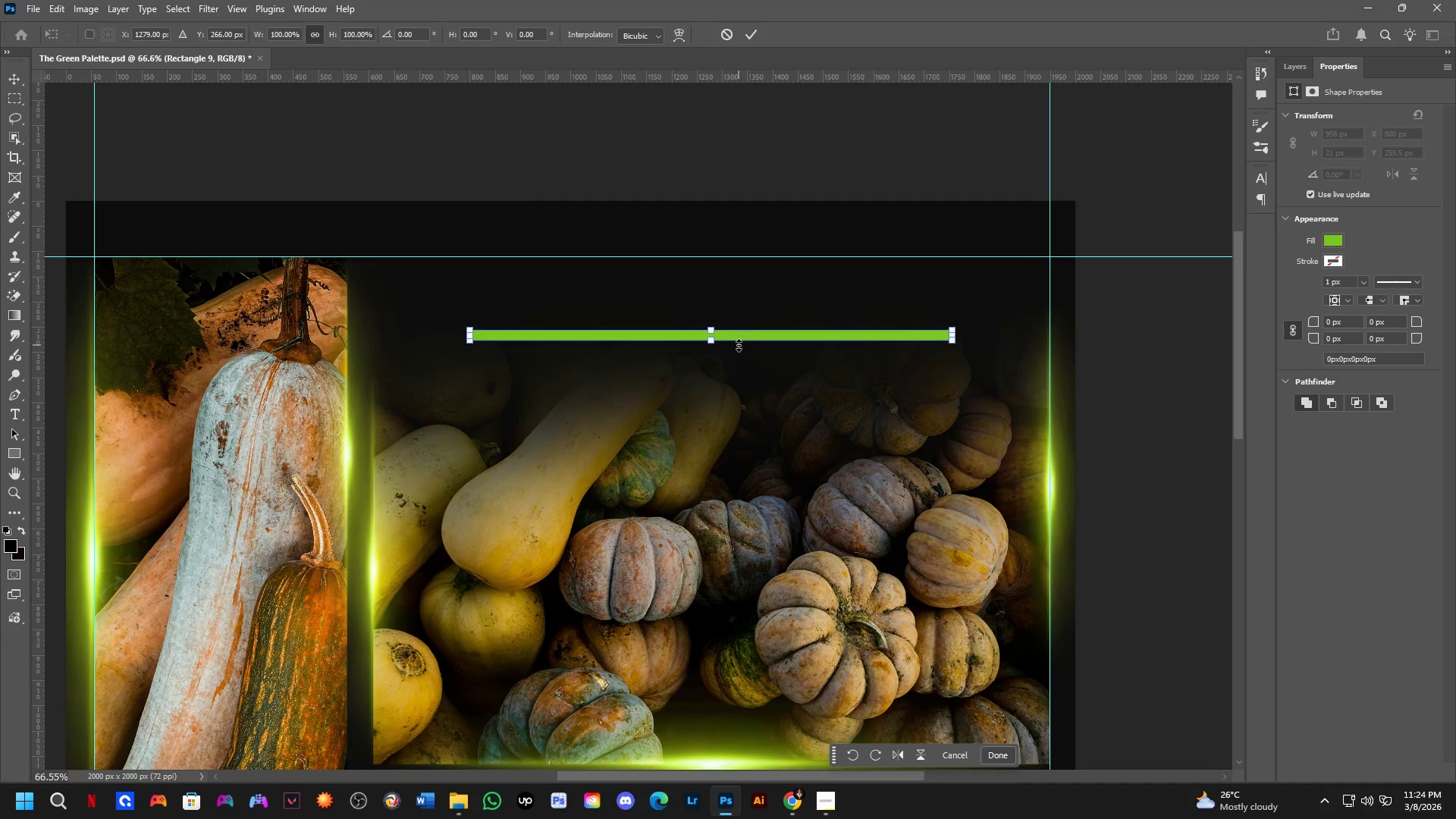 
key(NumpadEnter)
 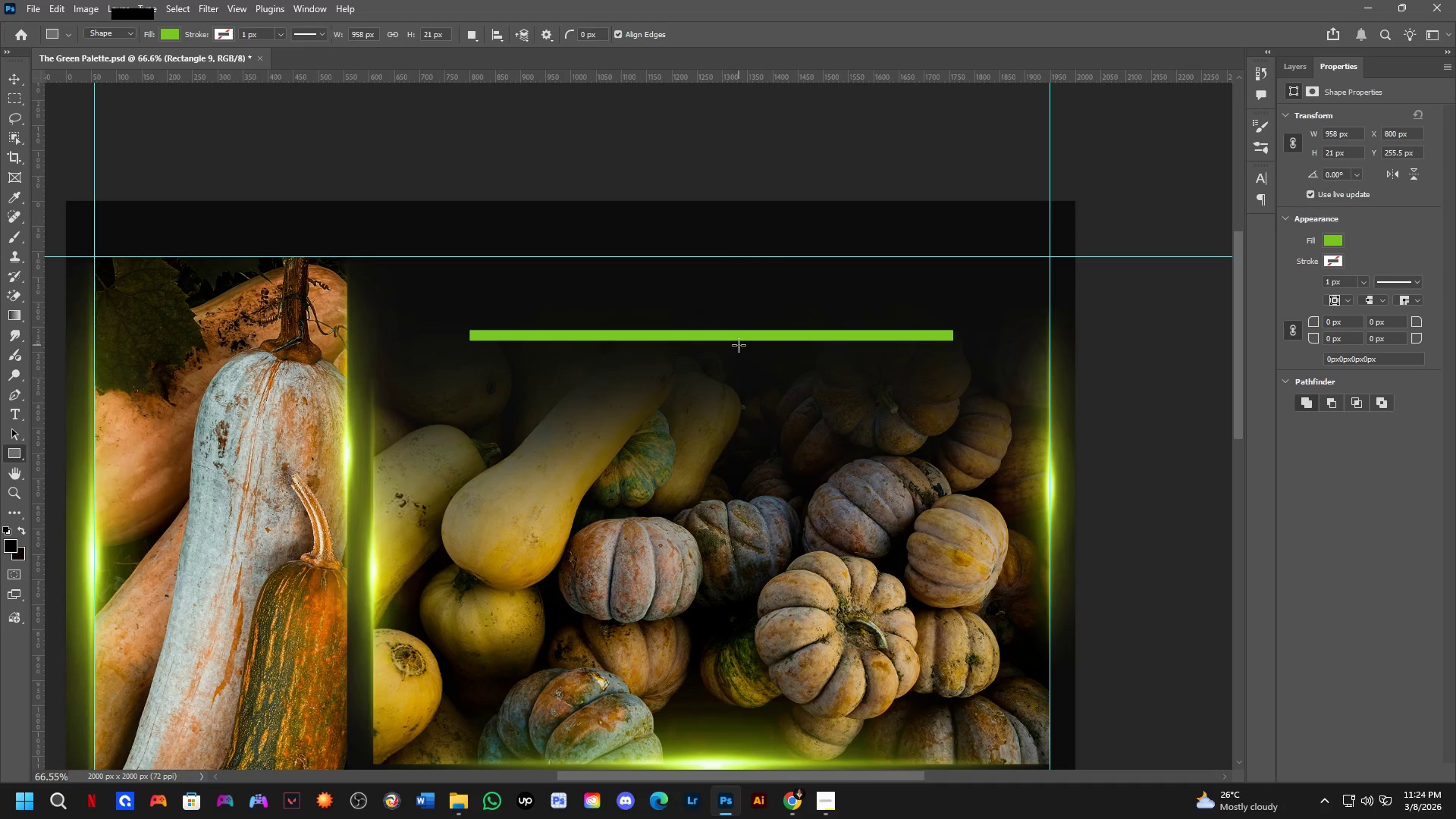 
scroll: coordinate [744, 309], scroll_direction: down, amount: 4.0
 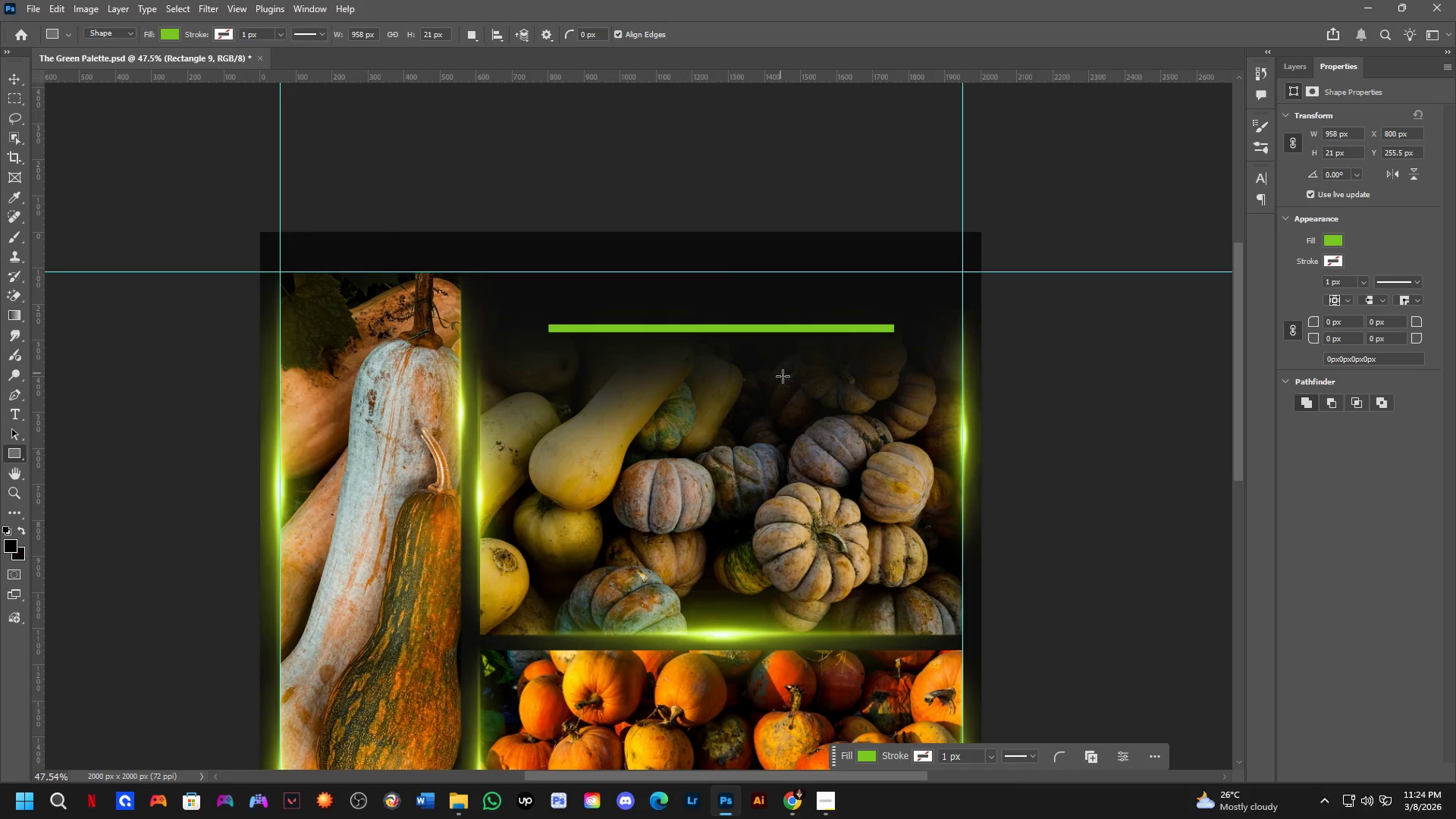 
hold_key(key=Space, duration=0.55)
 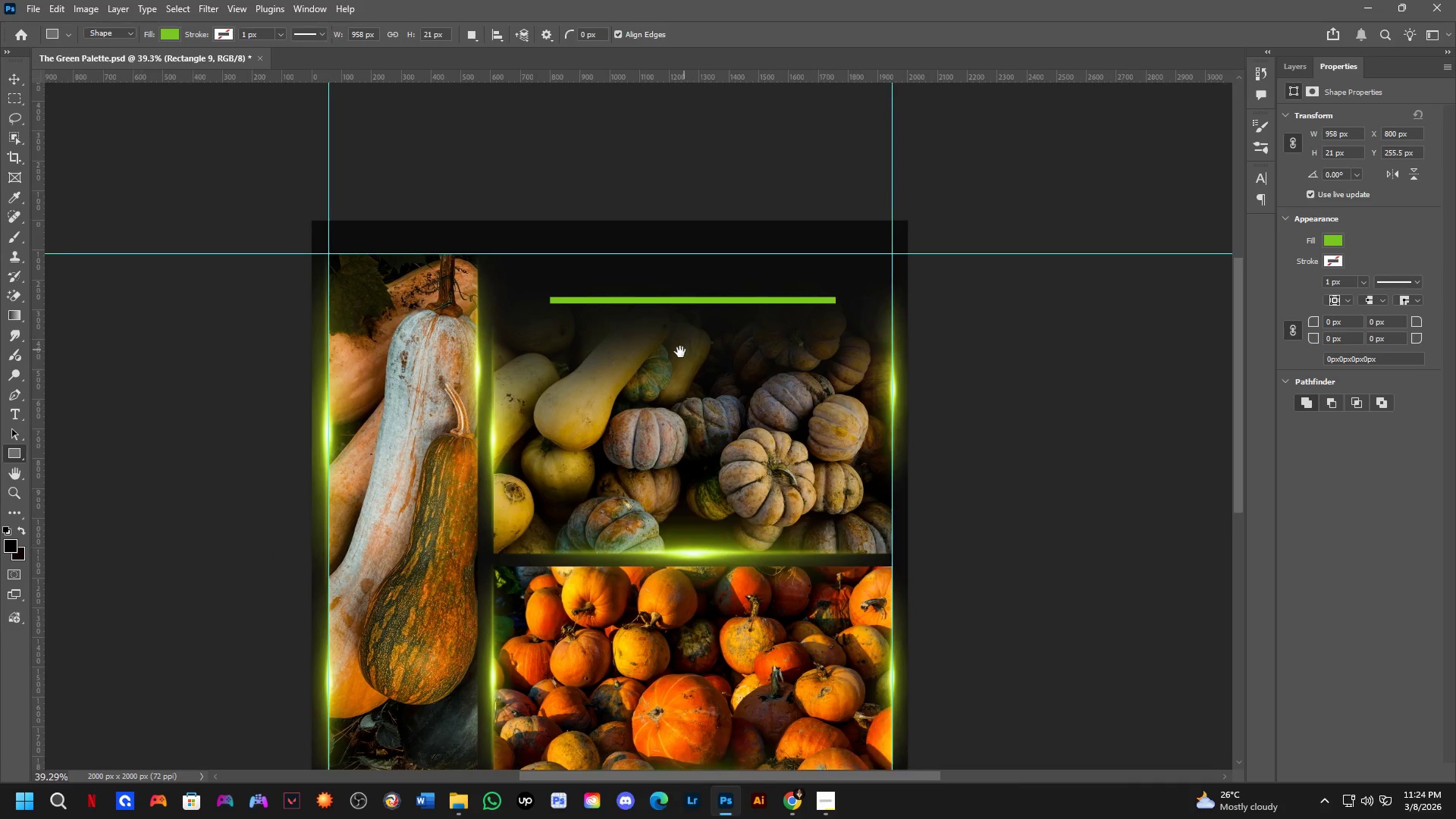 
left_click_drag(start_coordinate=[783, 377], to_coordinate=[766, 329])
 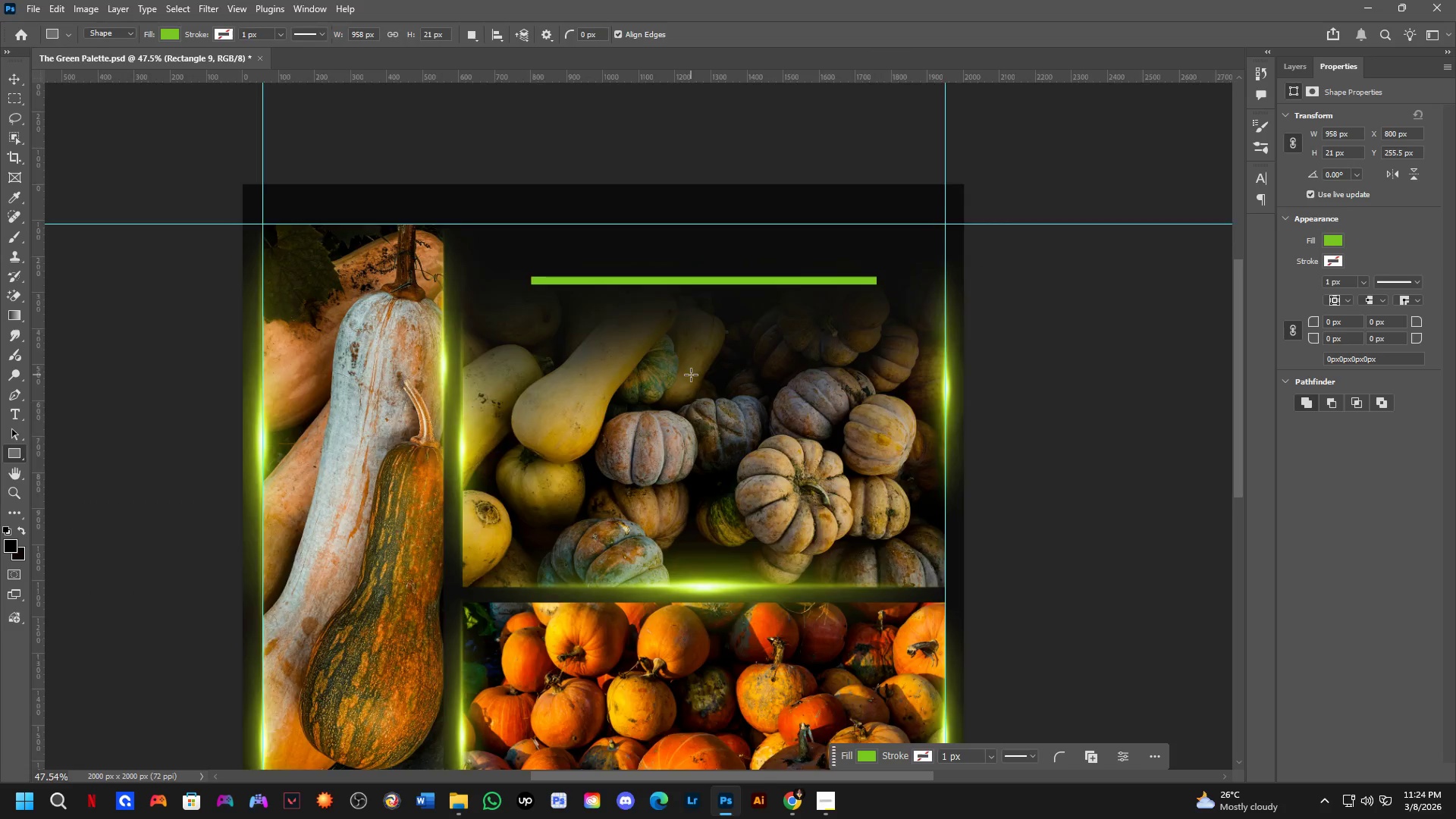 
scroll: coordinate [691, 375], scroll_direction: down, amount: 2.0
 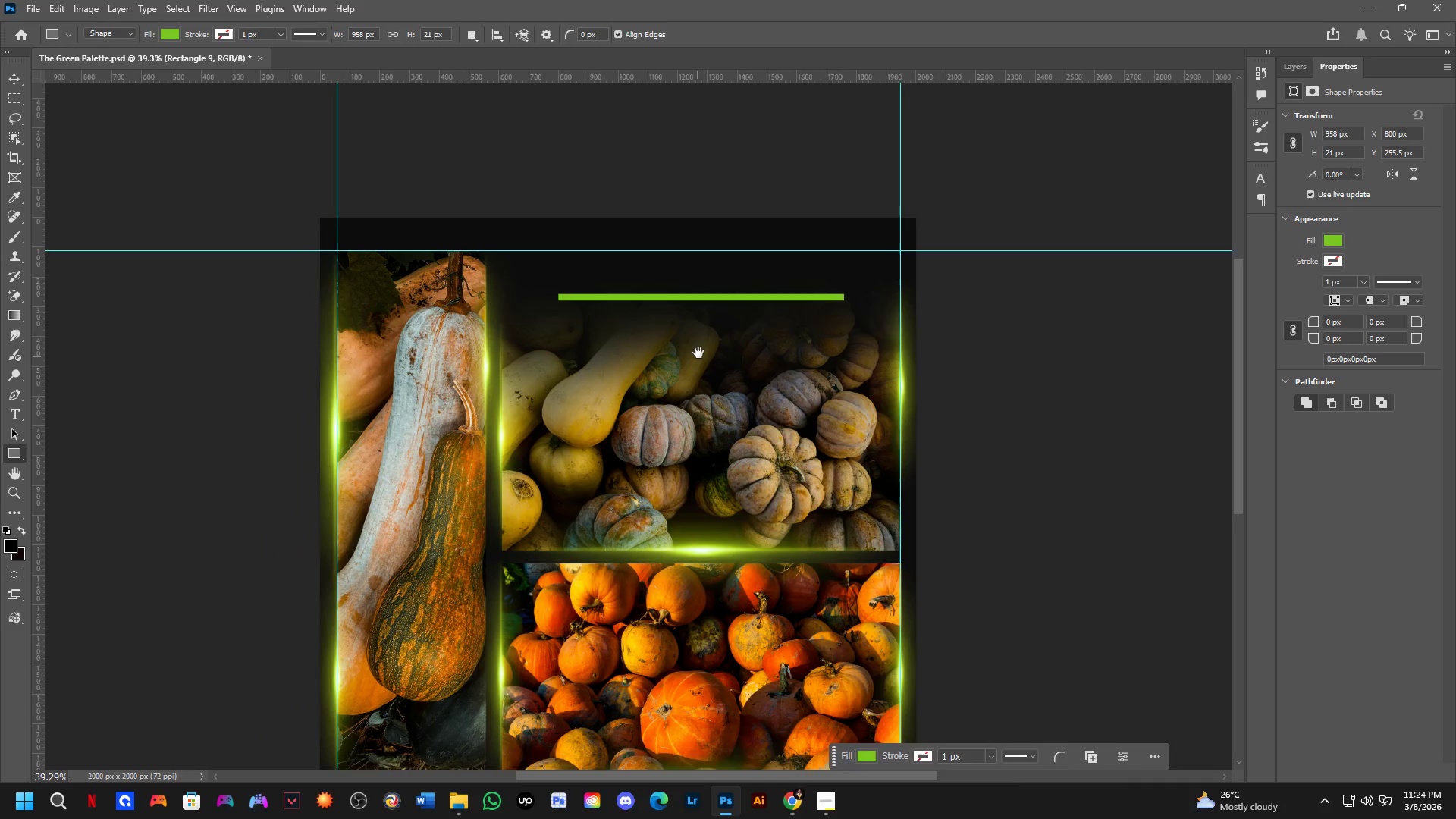 
hold_key(key=Space, duration=0.48)
 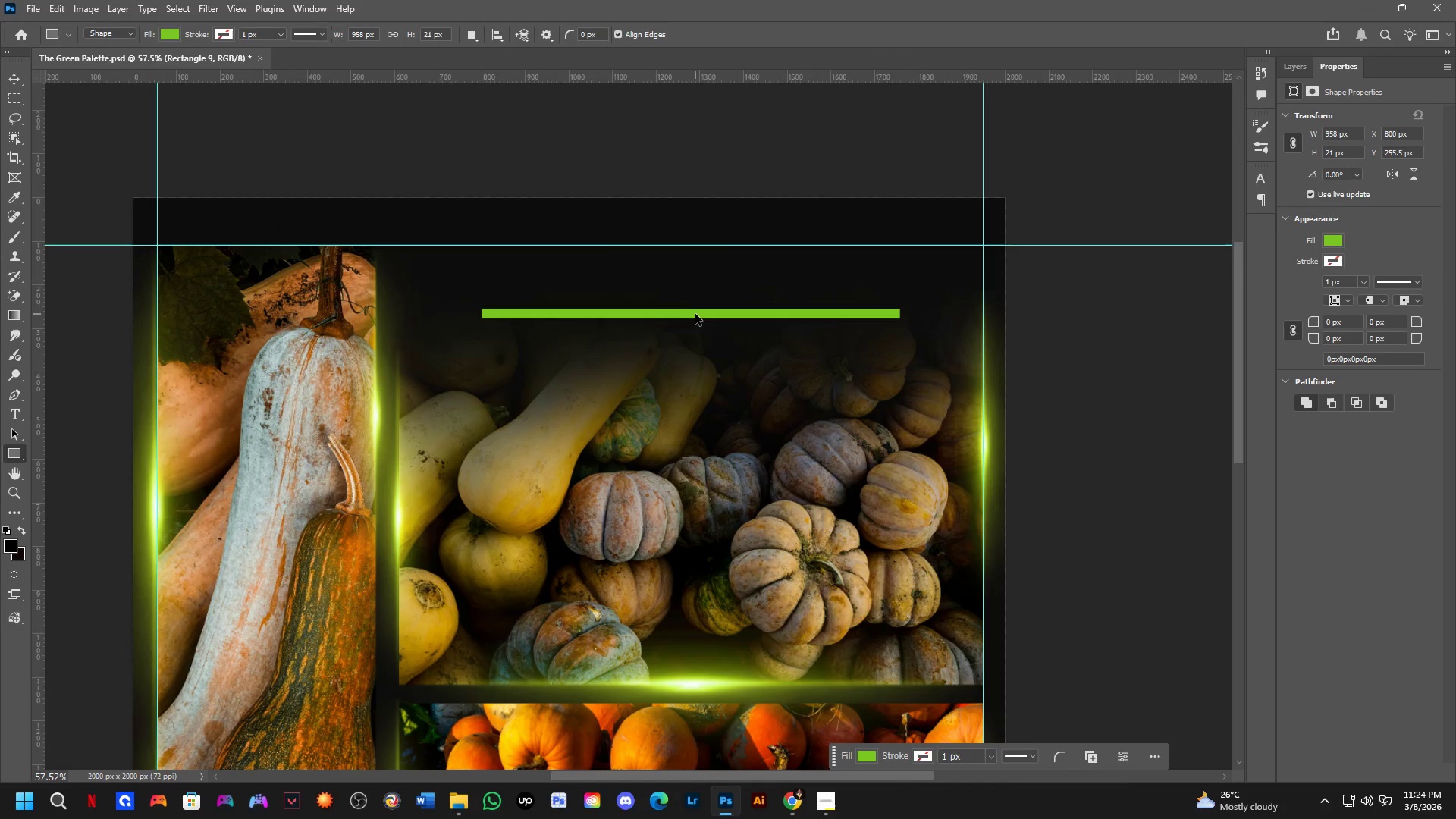 
left_click_drag(start_coordinate=[697, 344], to_coordinate=[673, 350])
 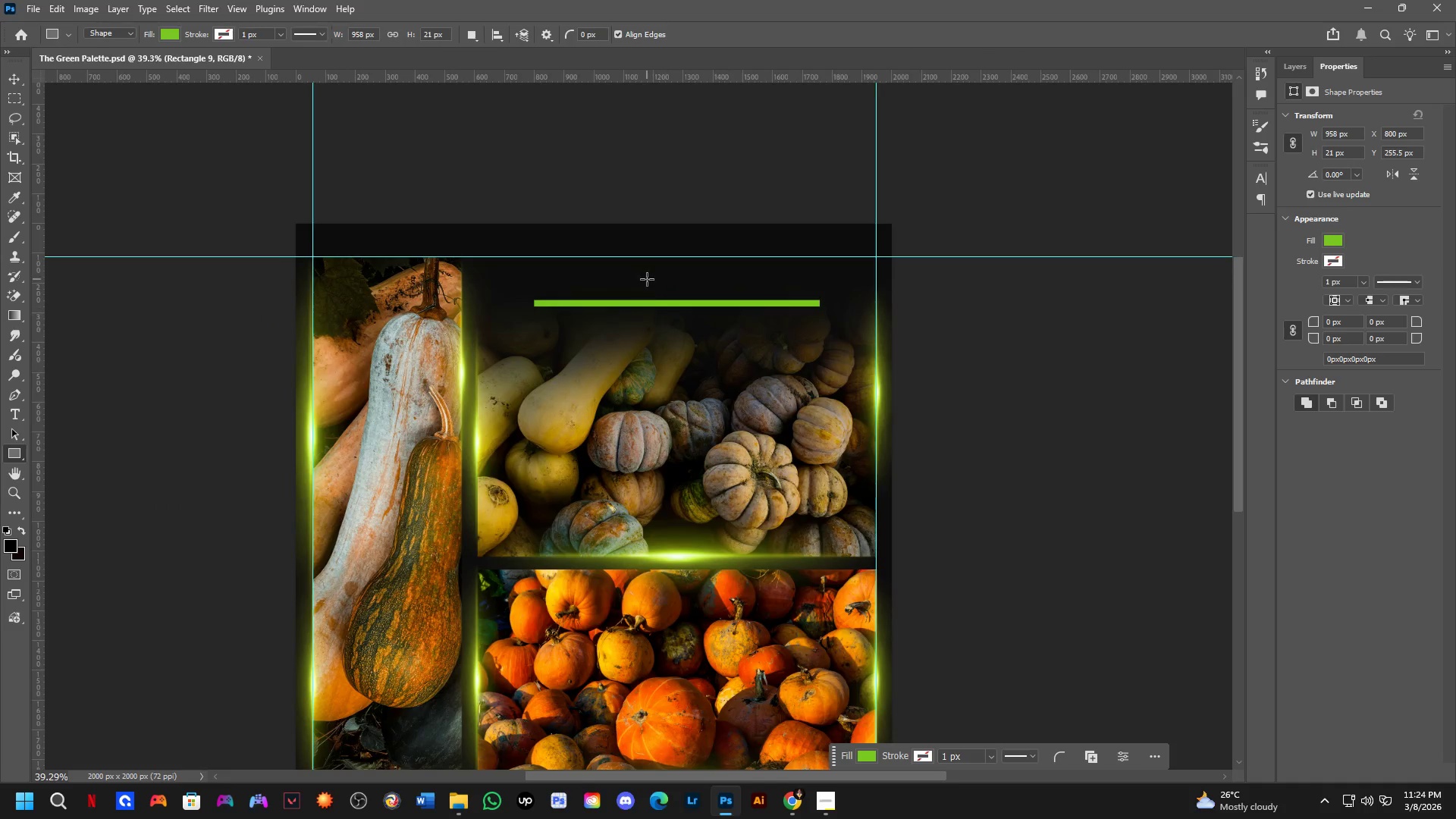 
scroll: coordinate [647, 279], scroll_direction: up, amount: 4.0
 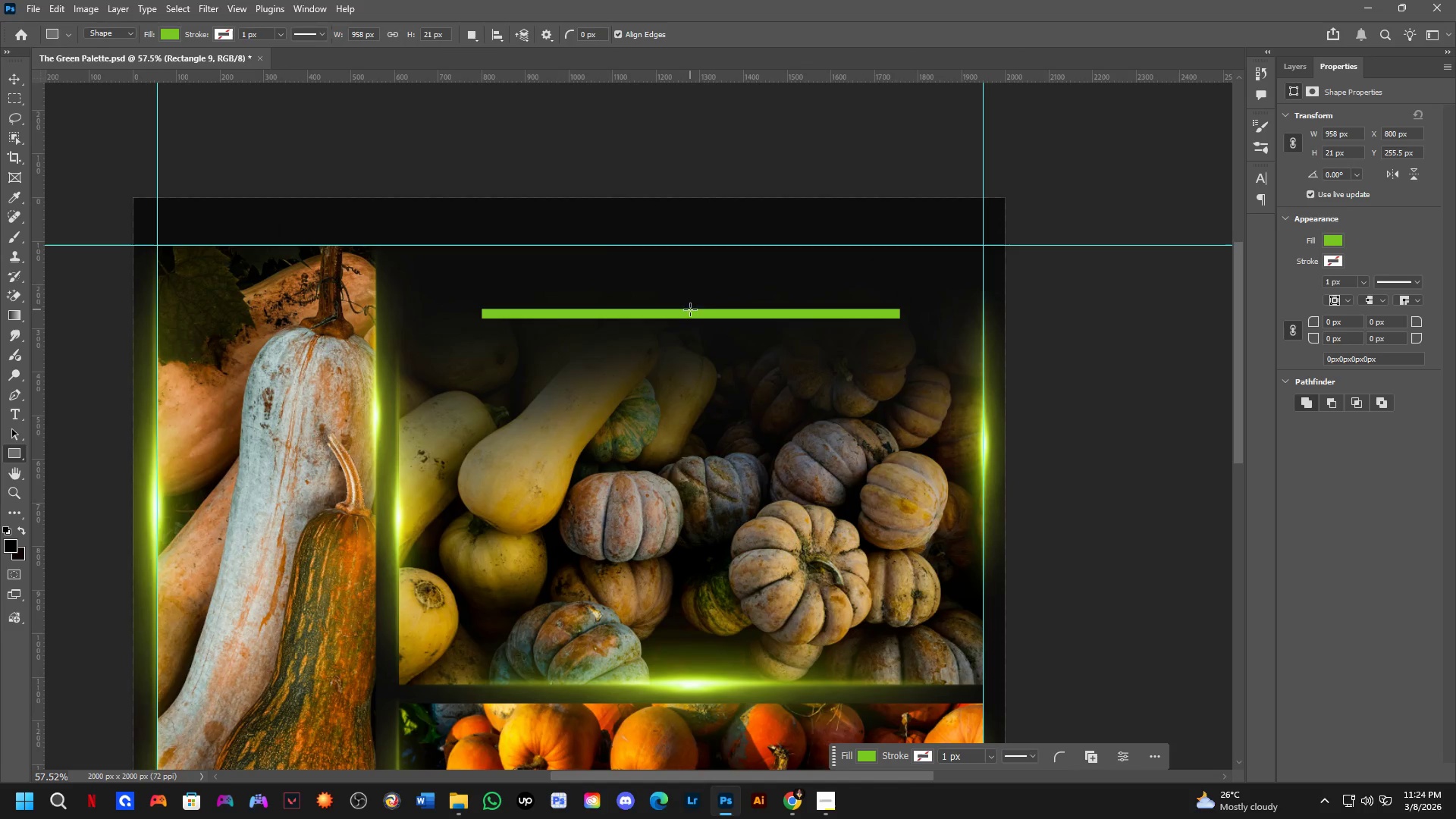 
hold_key(key=ControlLeft, duration=0.45)
 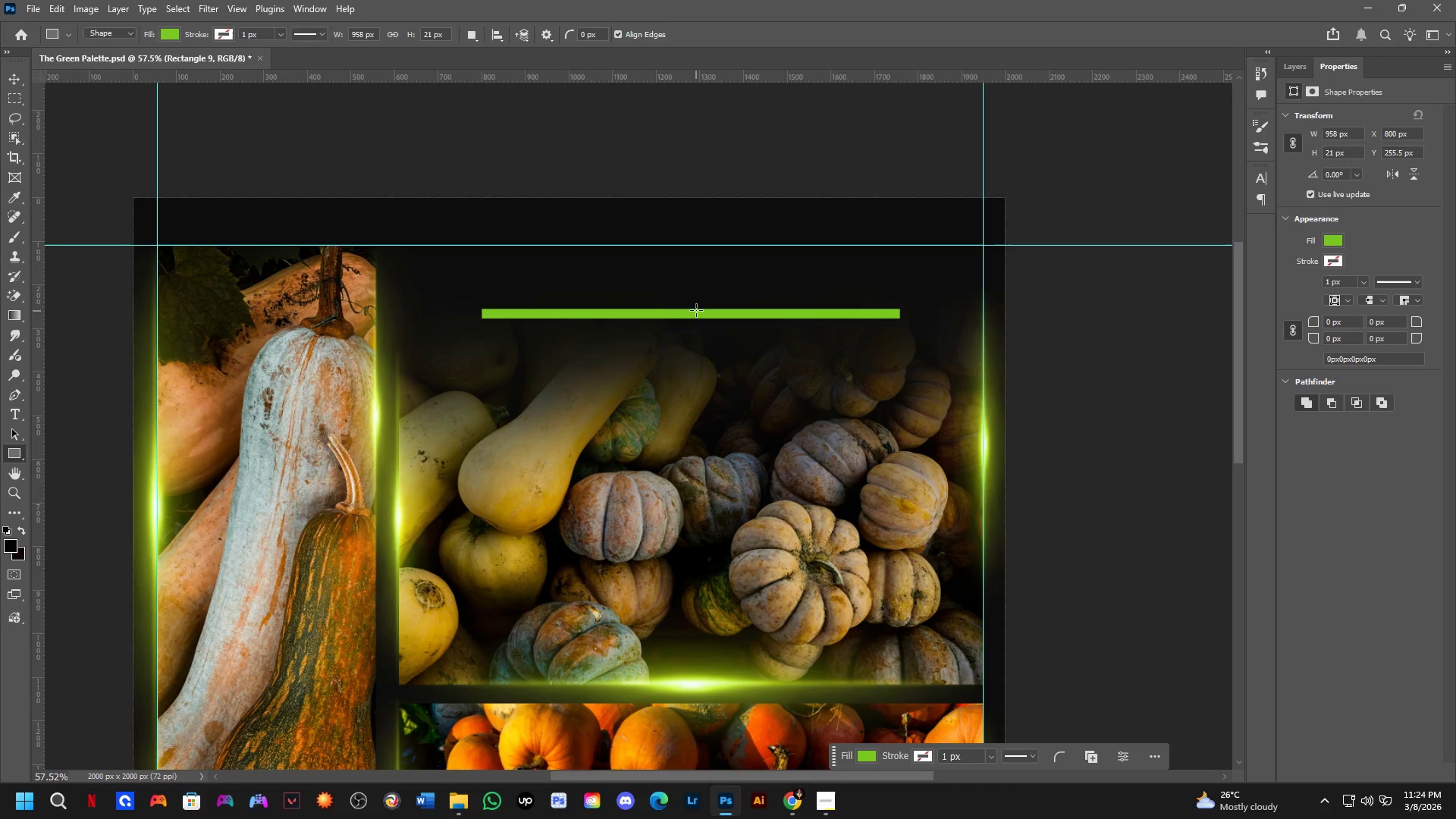 
key(B)
 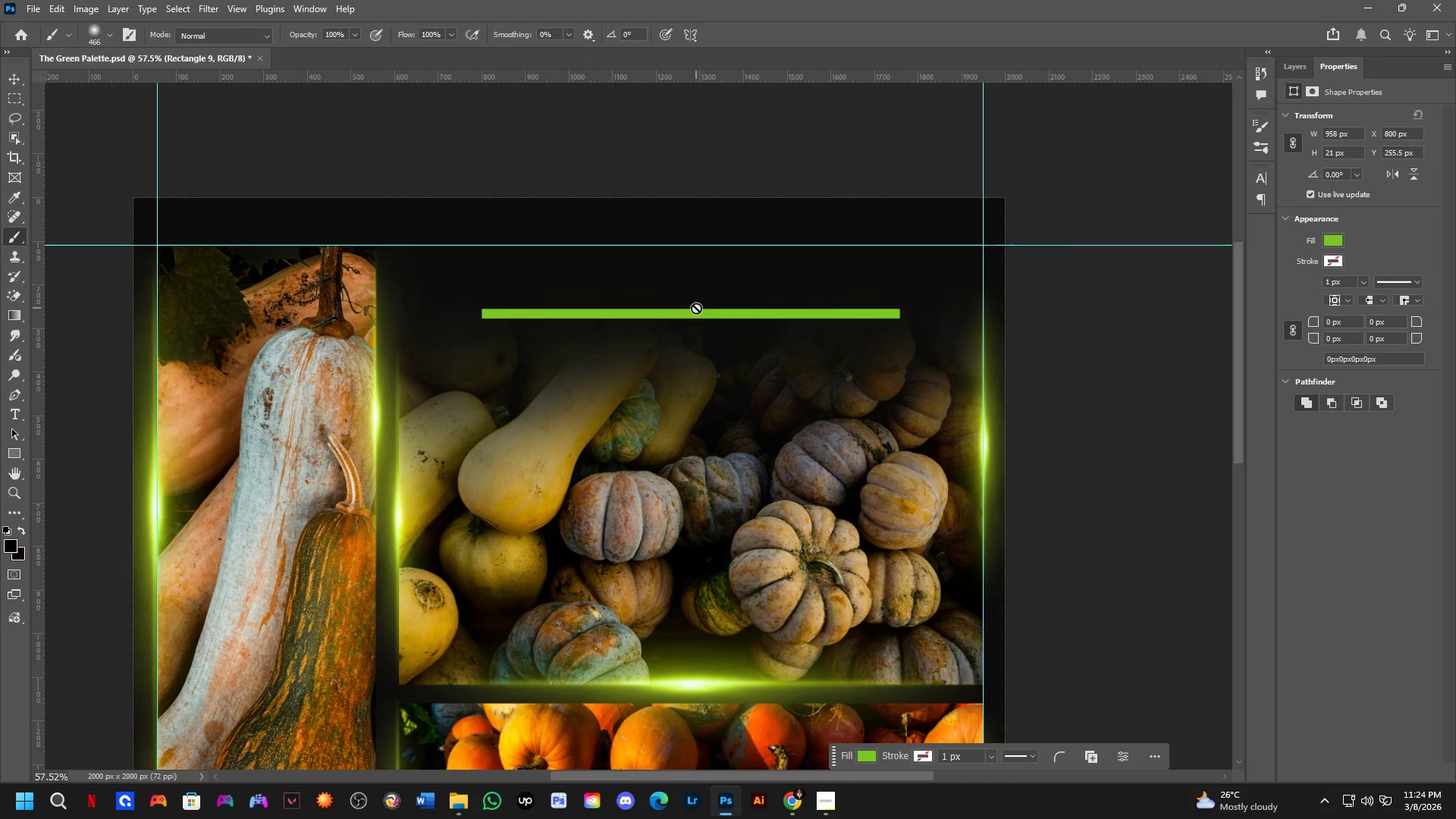 
hold_key(key=ControlLeft, duration=1.52)
left_click_drag(start_coordinate=[701, 312], to_coordinate=[701, 337])
 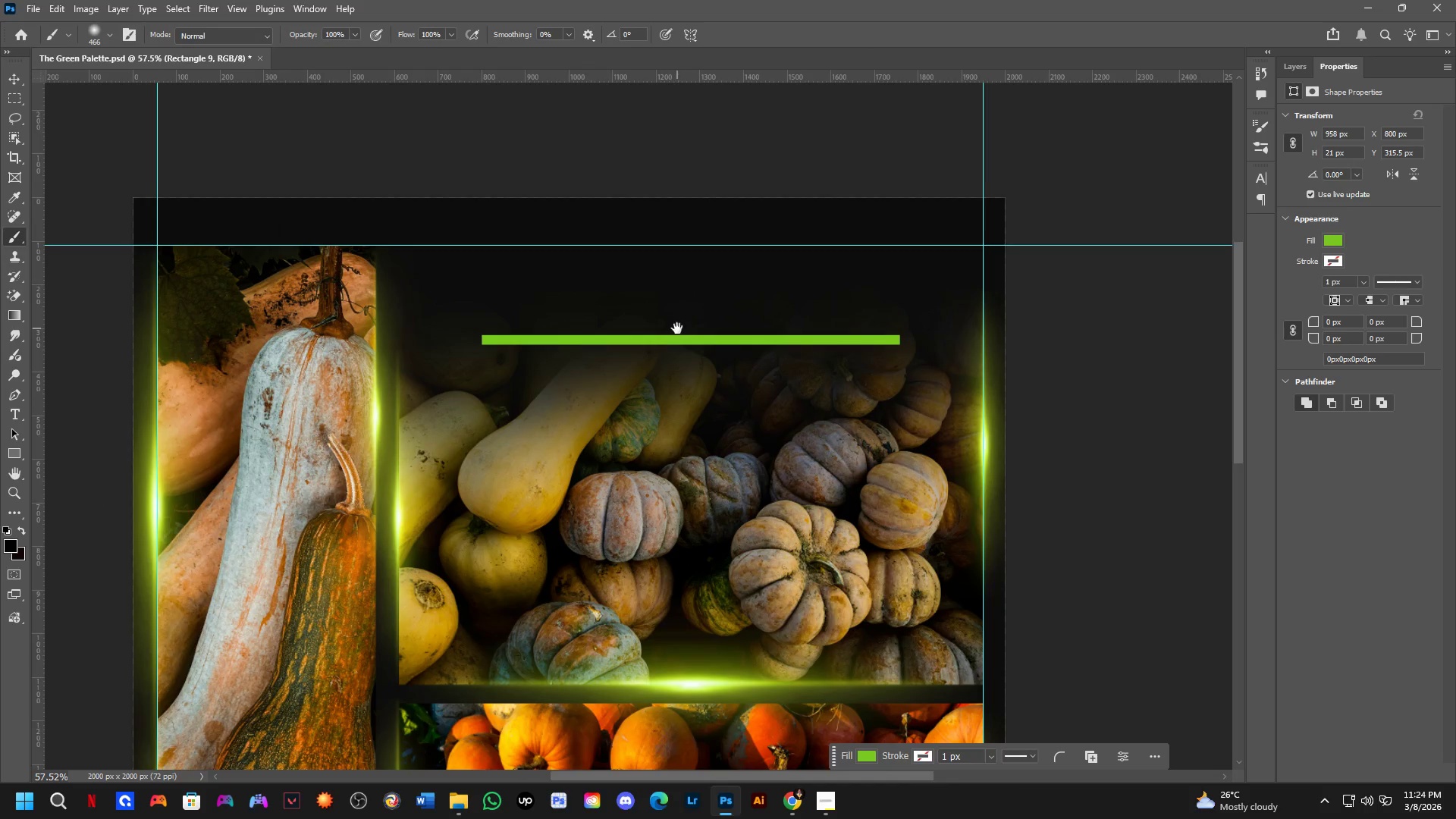 
key(Control+ControlLeft)
 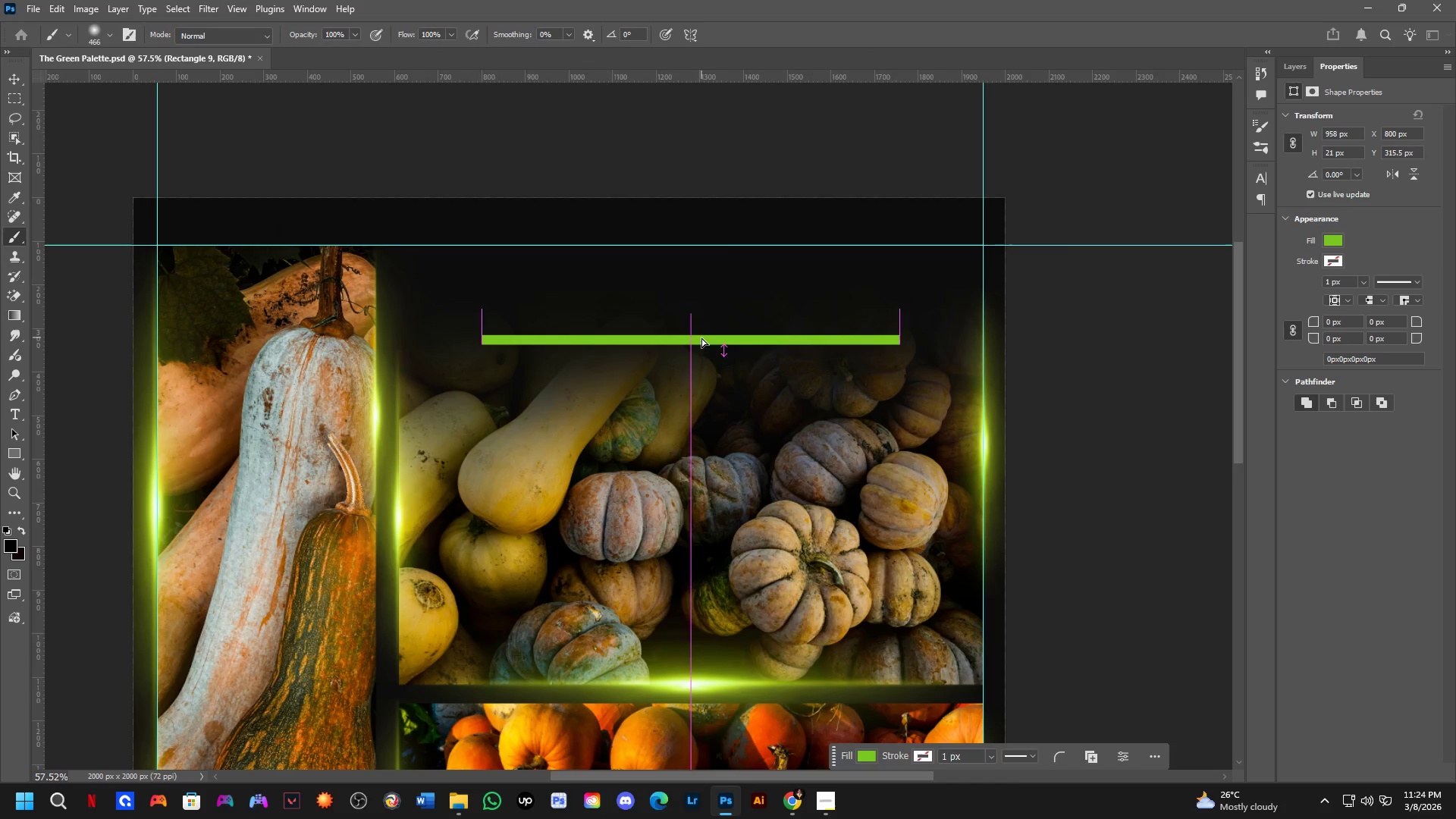 
key(Control+ControlLeft)
 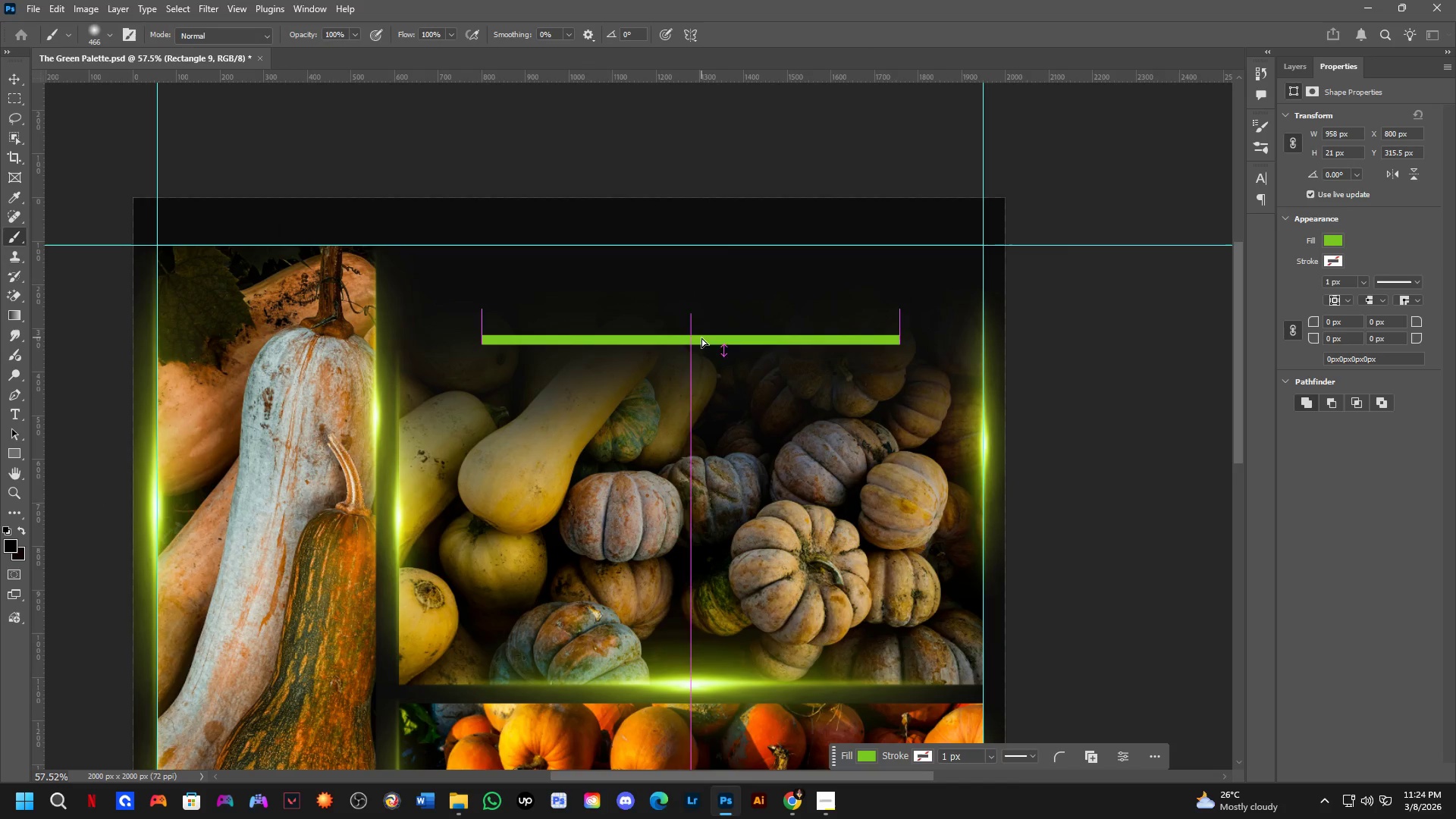 
key(Control+ControlLeft)
 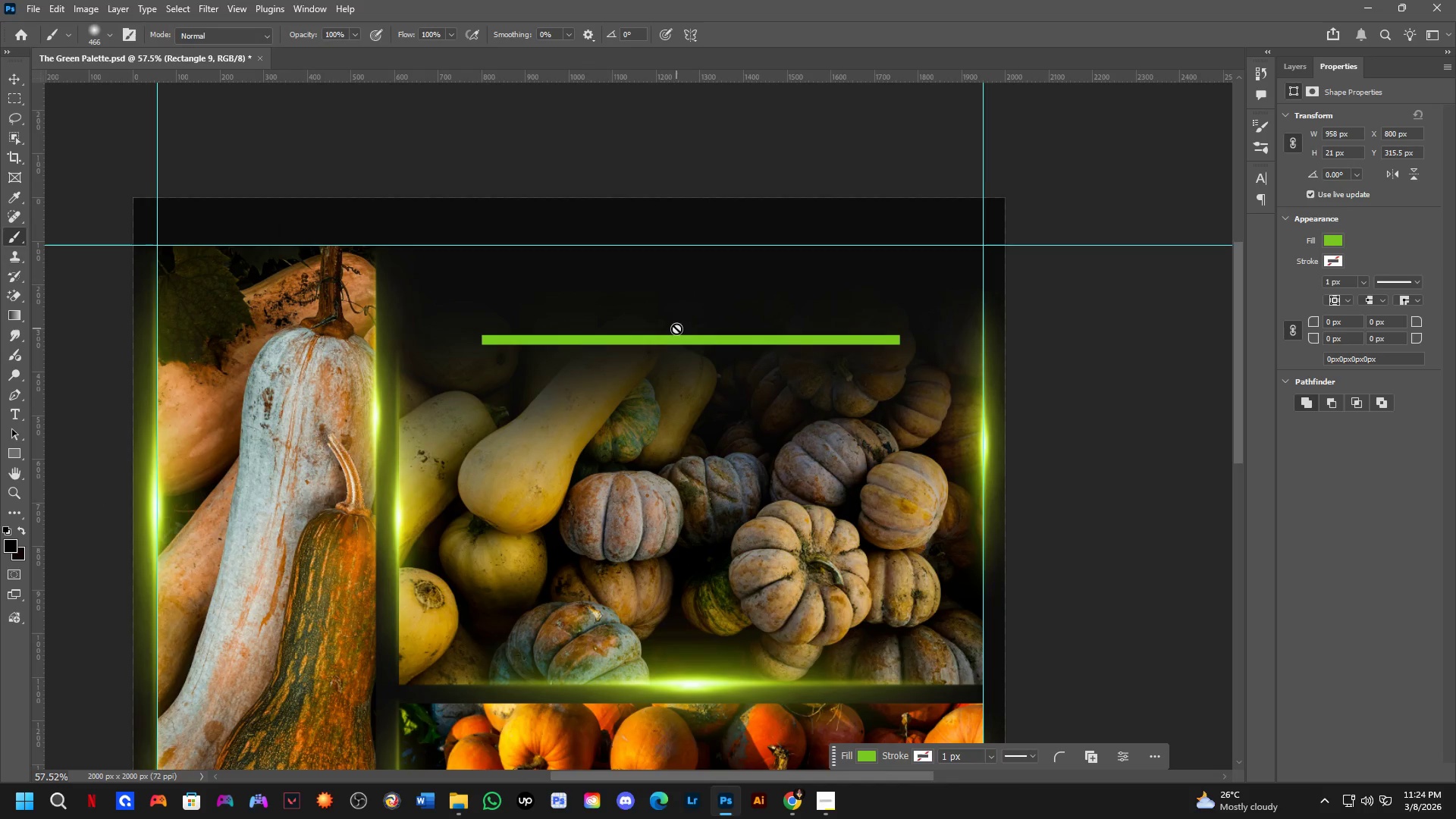 
type( TSq)
 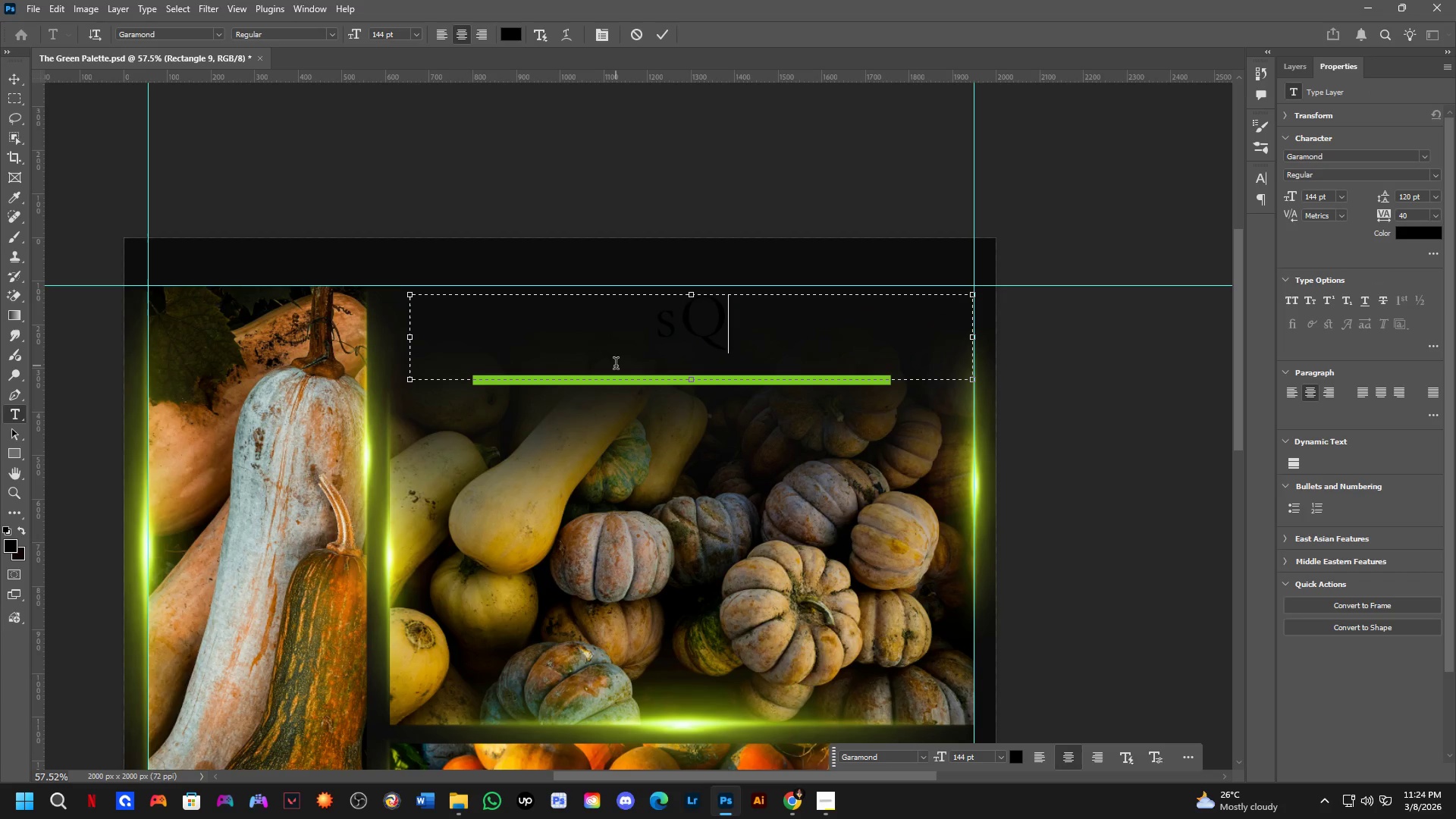 
left_click_drag(start_coordinate=[679, 328], to_coordinate=[673, 357])
 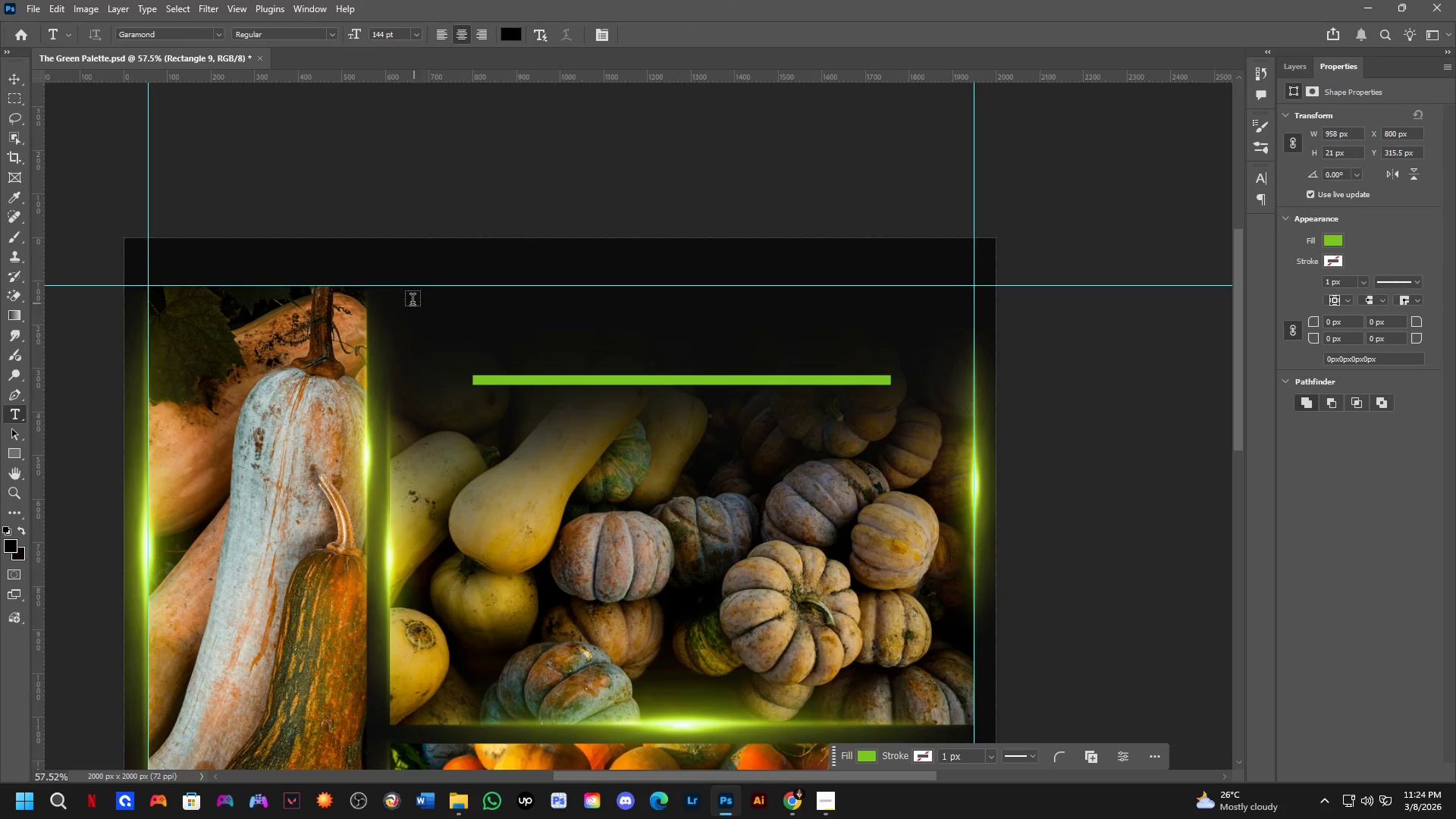 
left_click_drag(start_coordinate=[410, 295], to_coordinate=[968, 379])
 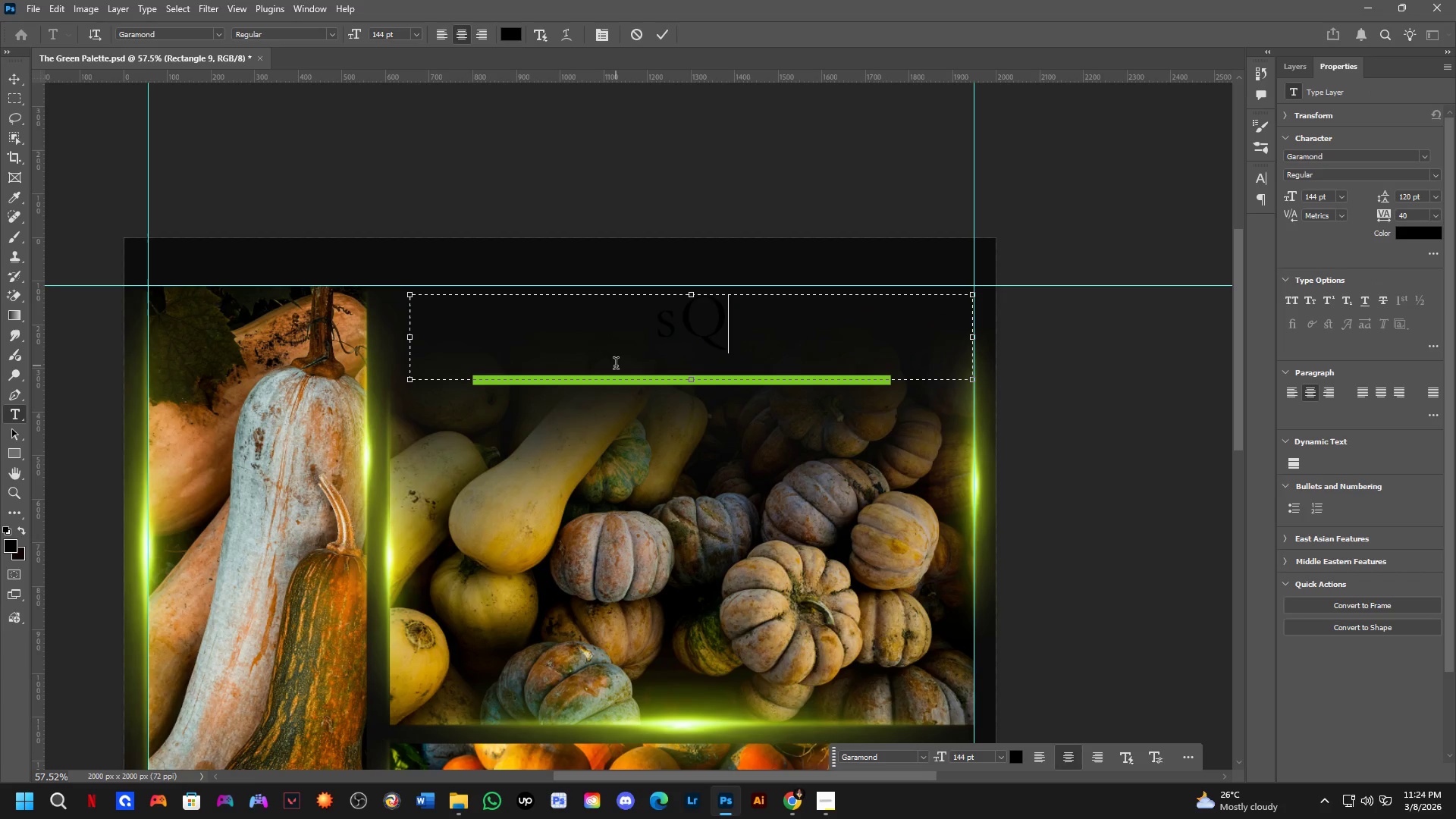 
key(Control+A)
 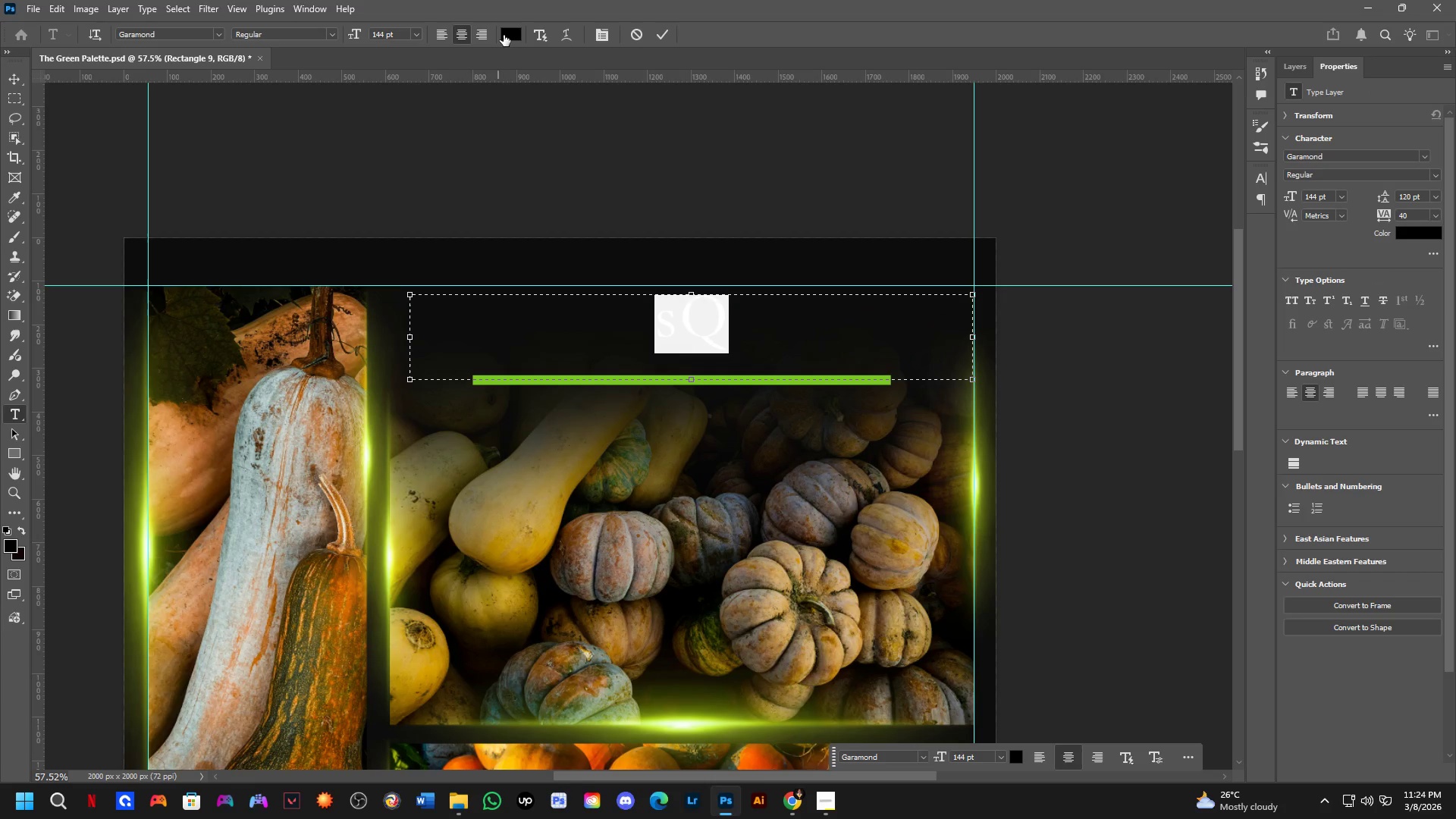 
left_click([511, 36])
 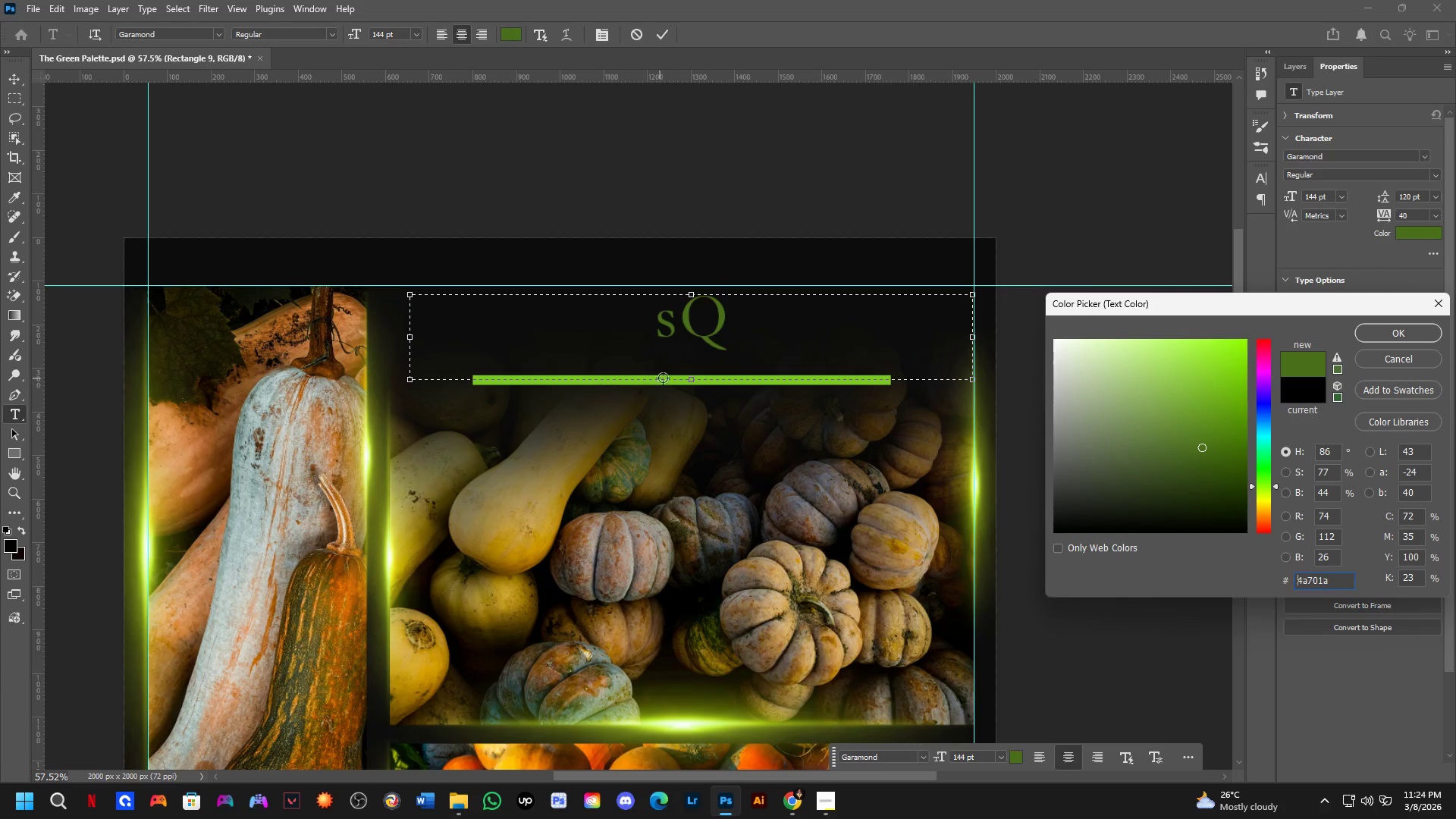 
left_click_drag(start_coordinate=[701, 378], to_coordinate=[662, 383])
 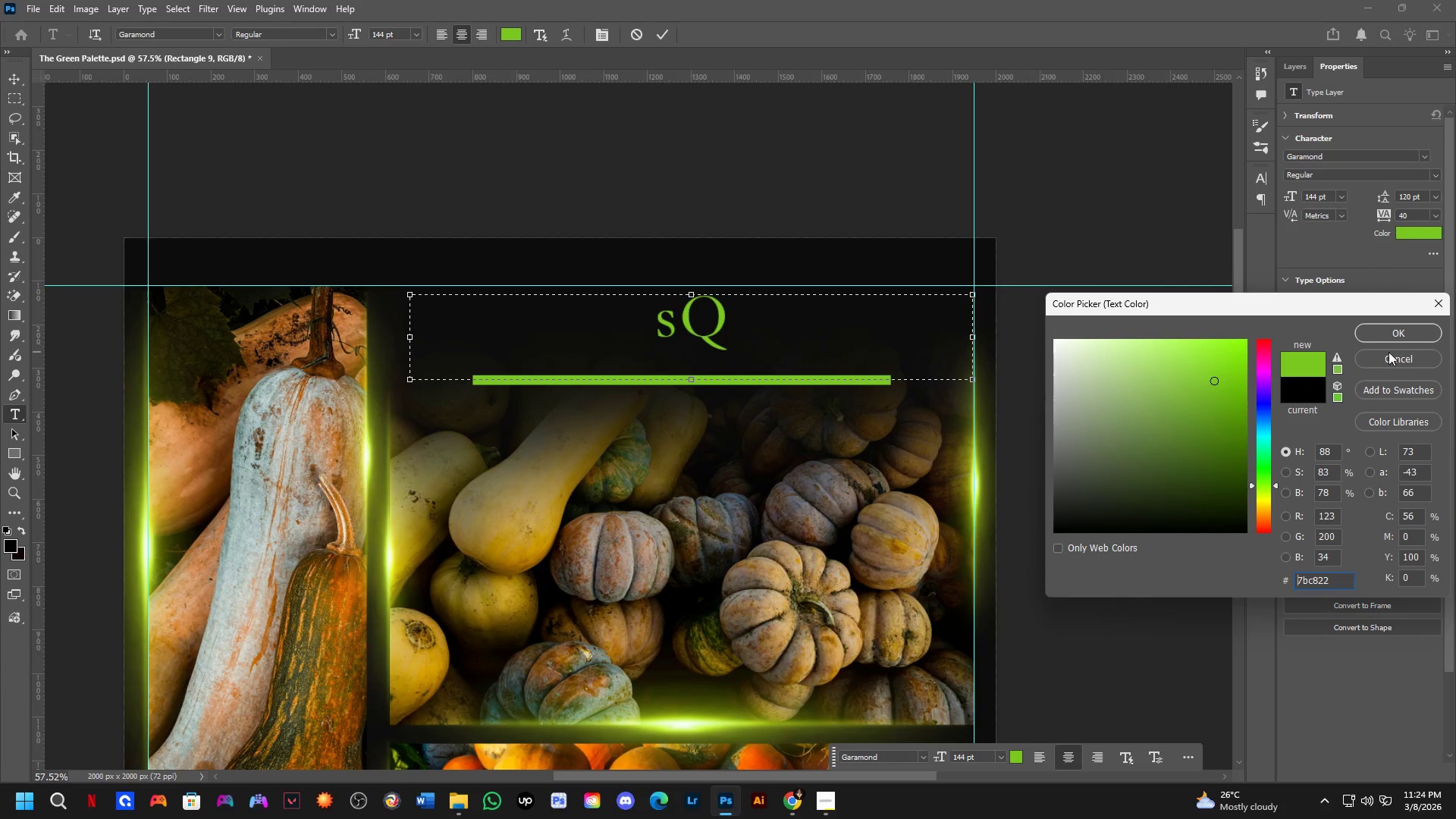 
left_click([1403, 336])
 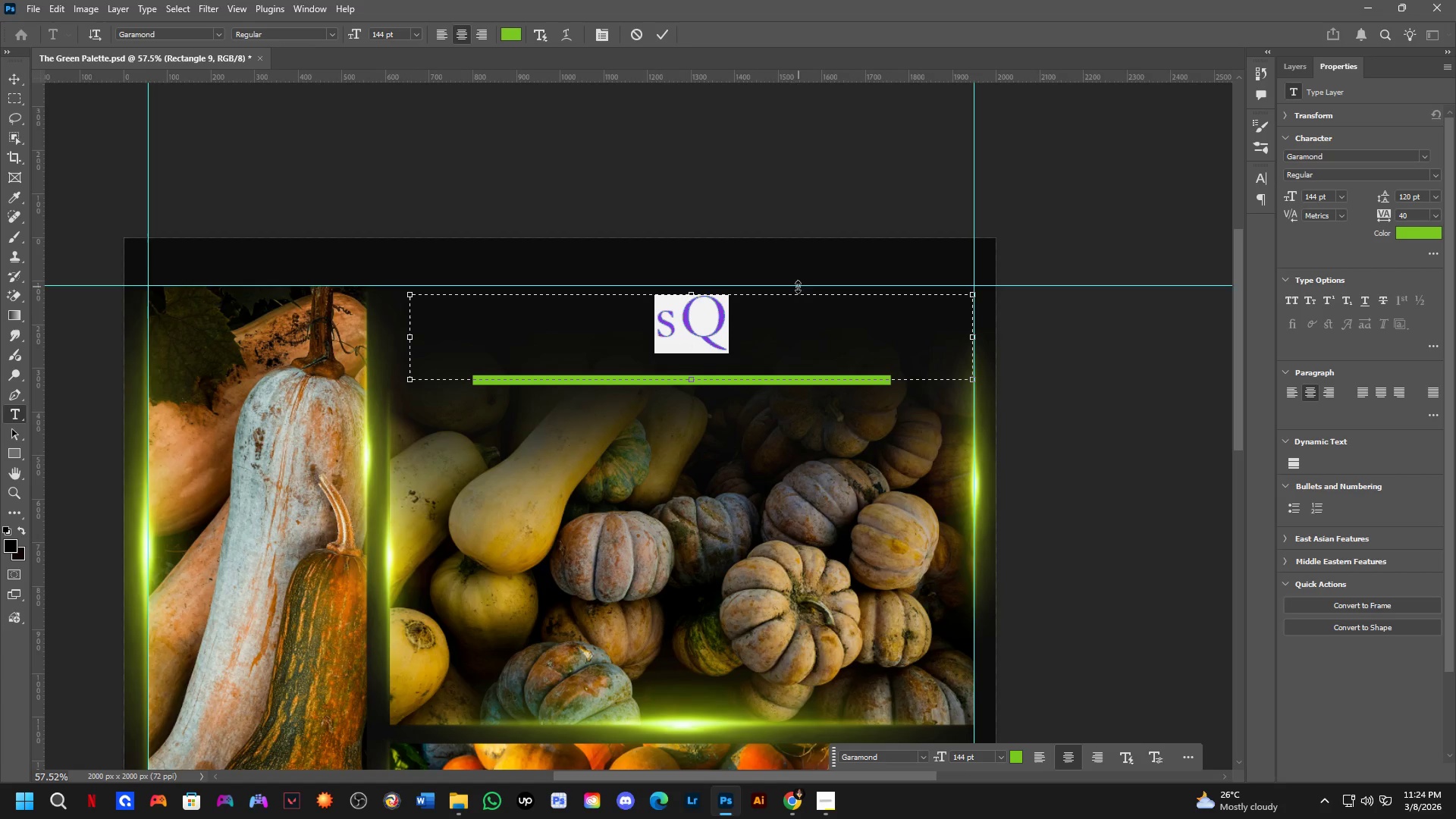 
scroll: coordinate [724, 324], scroll_direction: up, amount: 4.0
 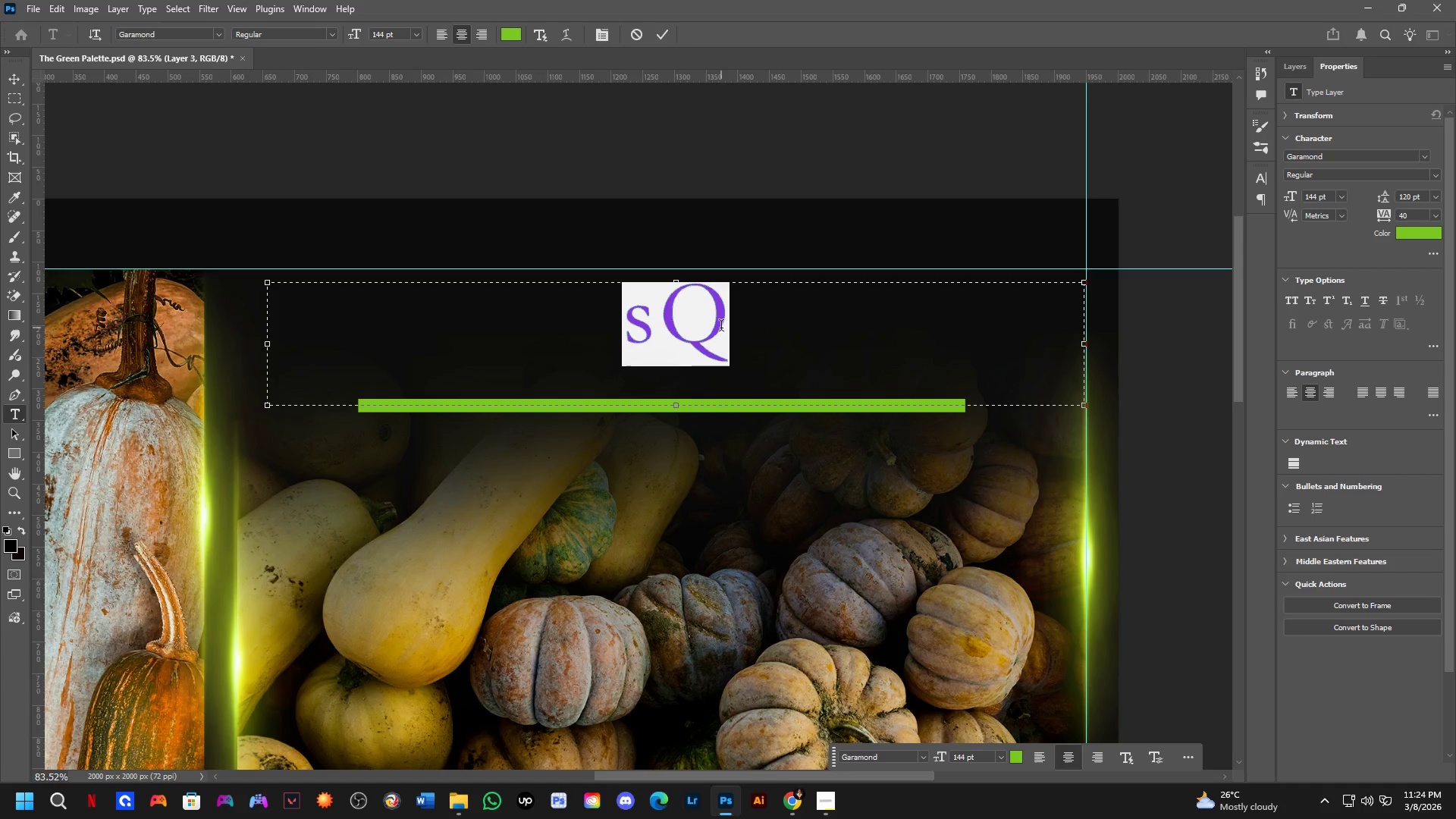 
type(Squash)
 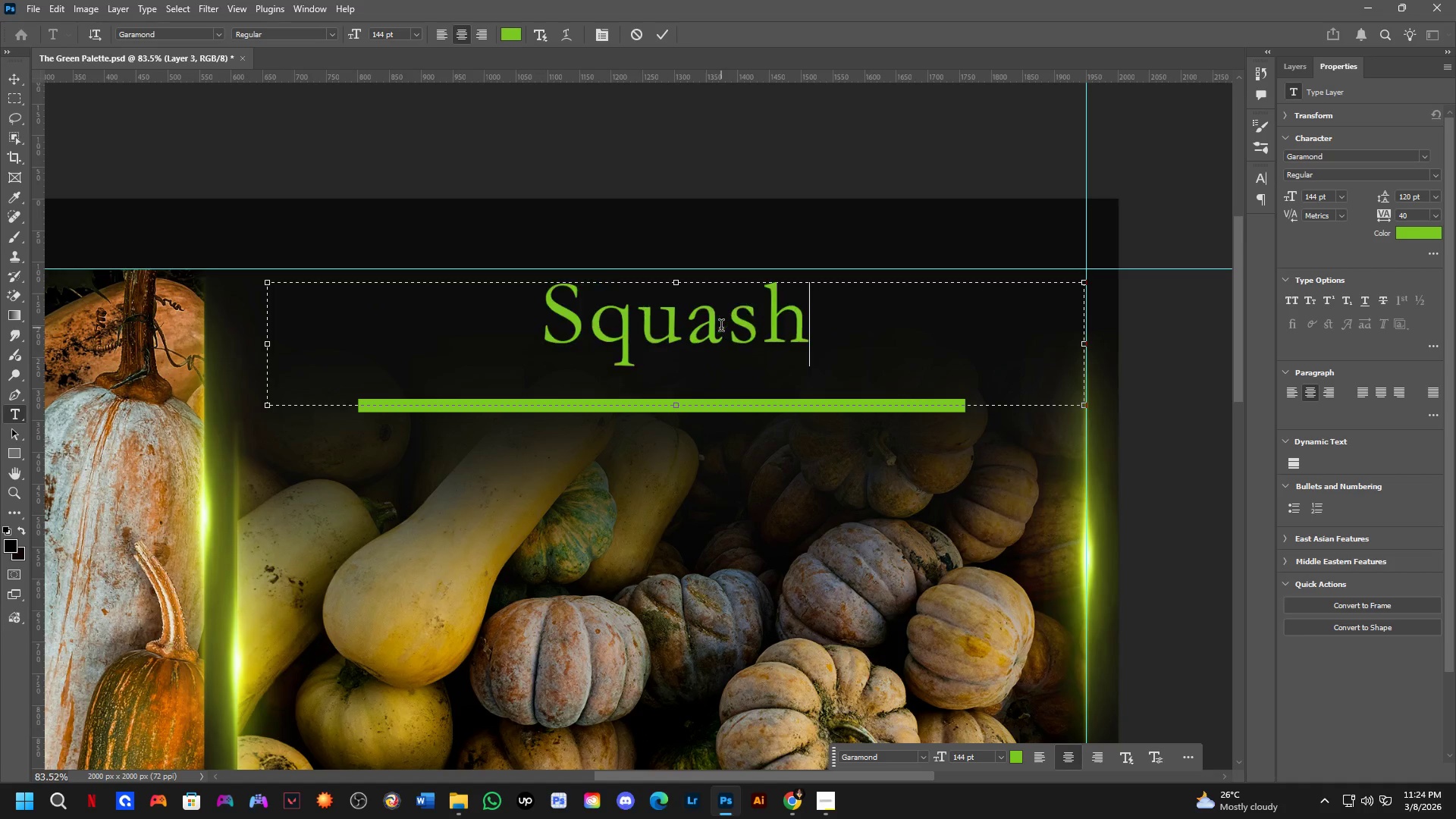 
key(Enter)
 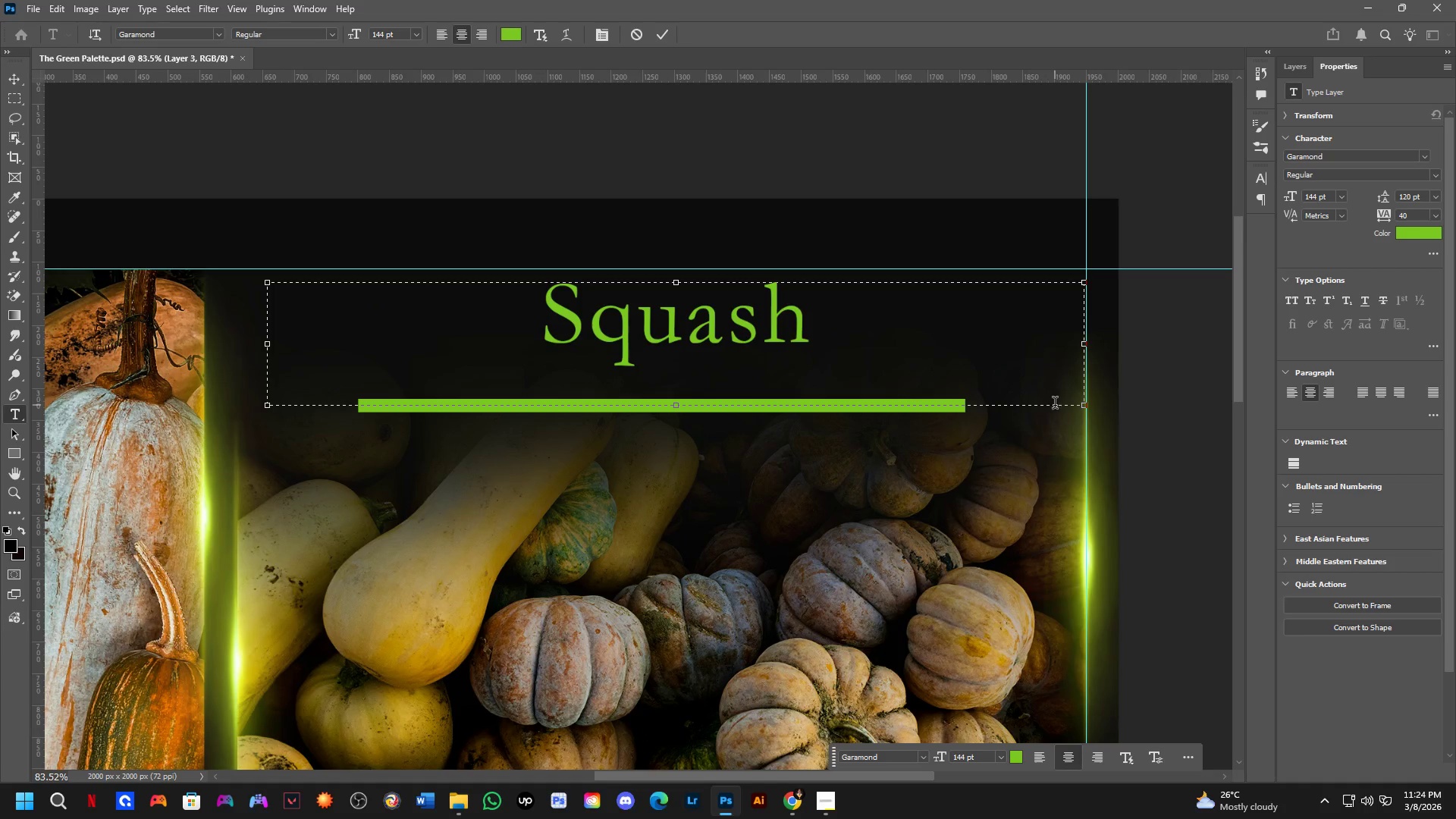 
left_click_drag(start_coordinate=[1084, 406], to_coordinate=[540, 356])
 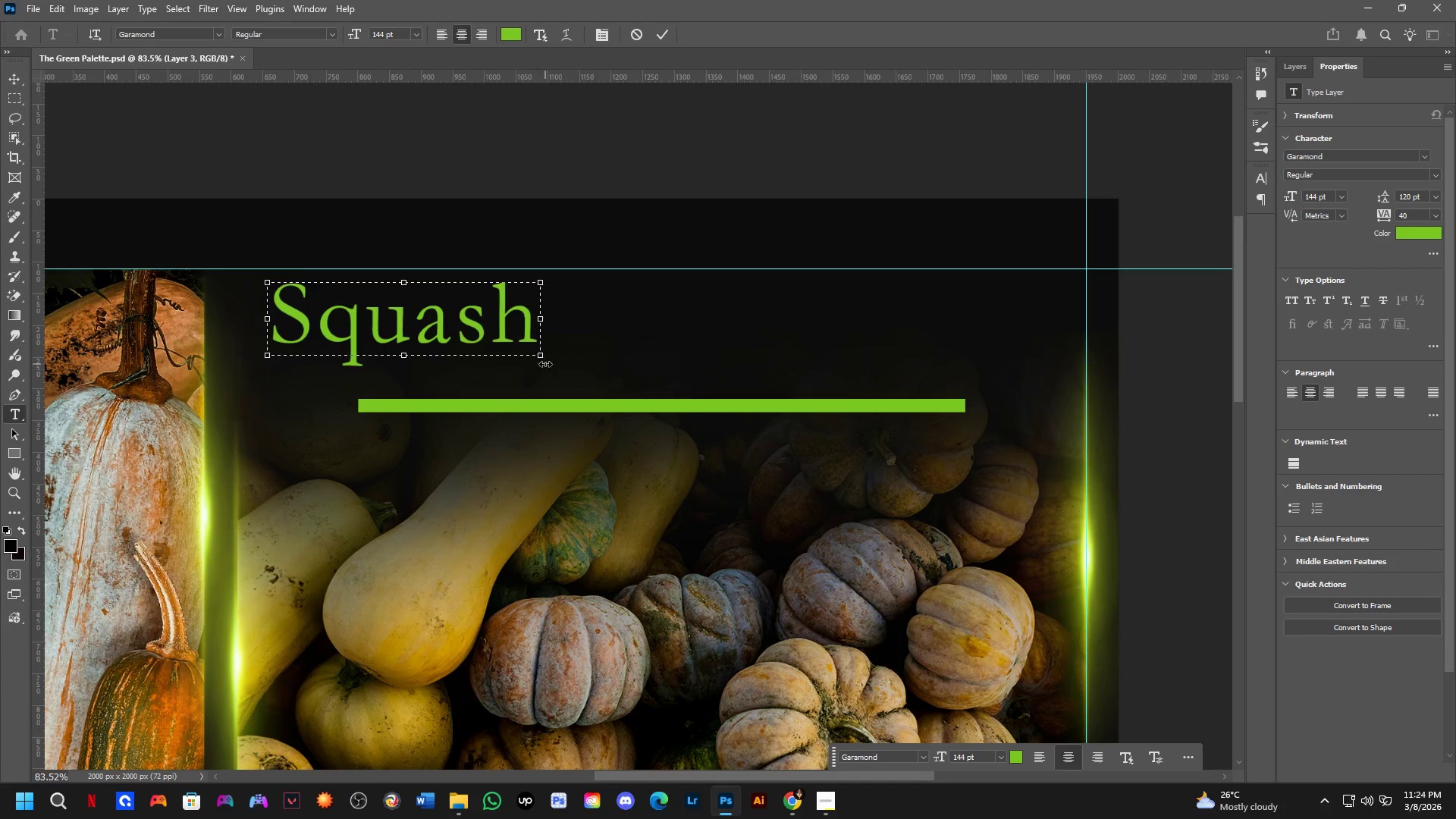 
key(NumpadEnter)
 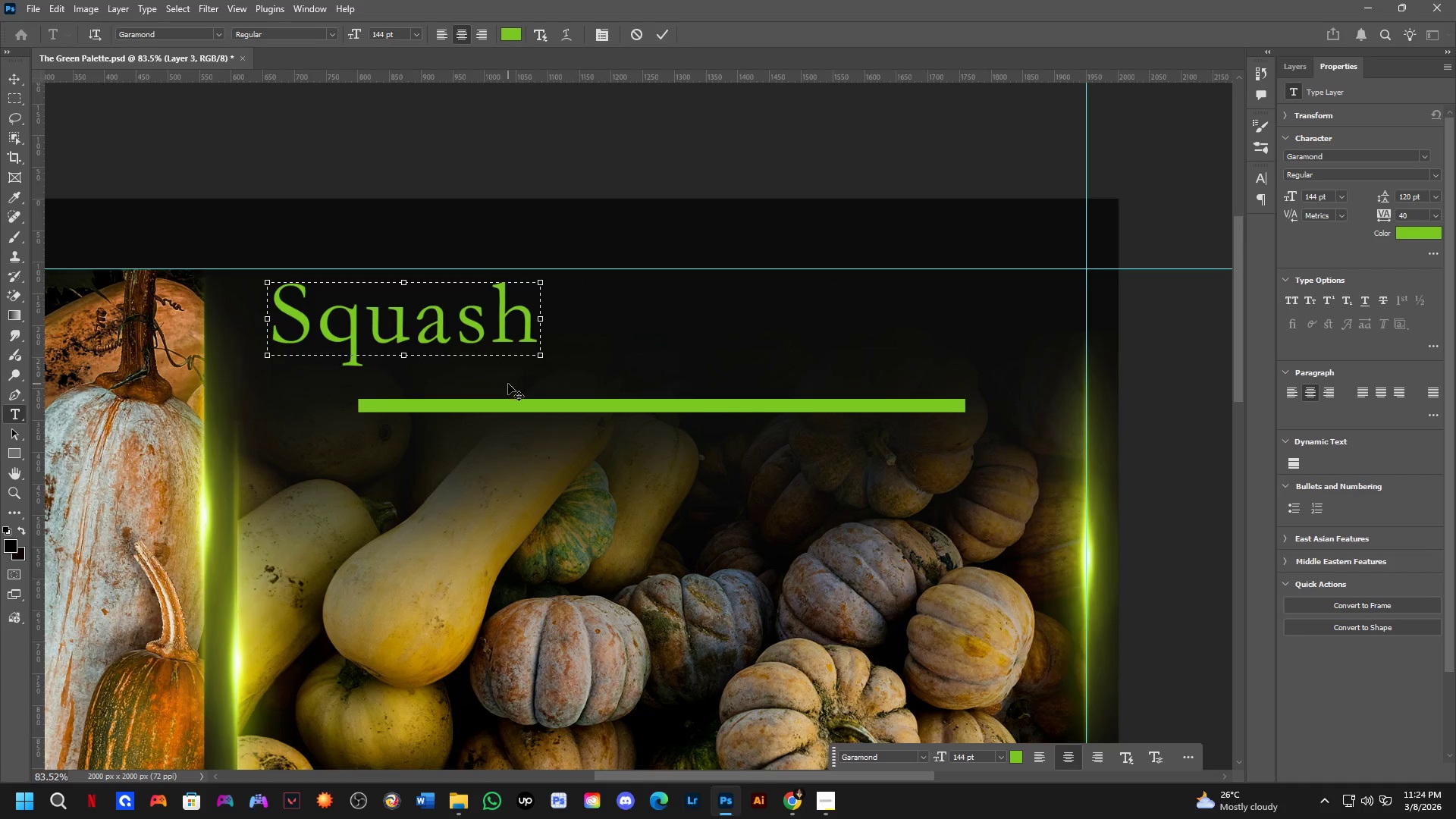 
key(Control+ControlLeft)
 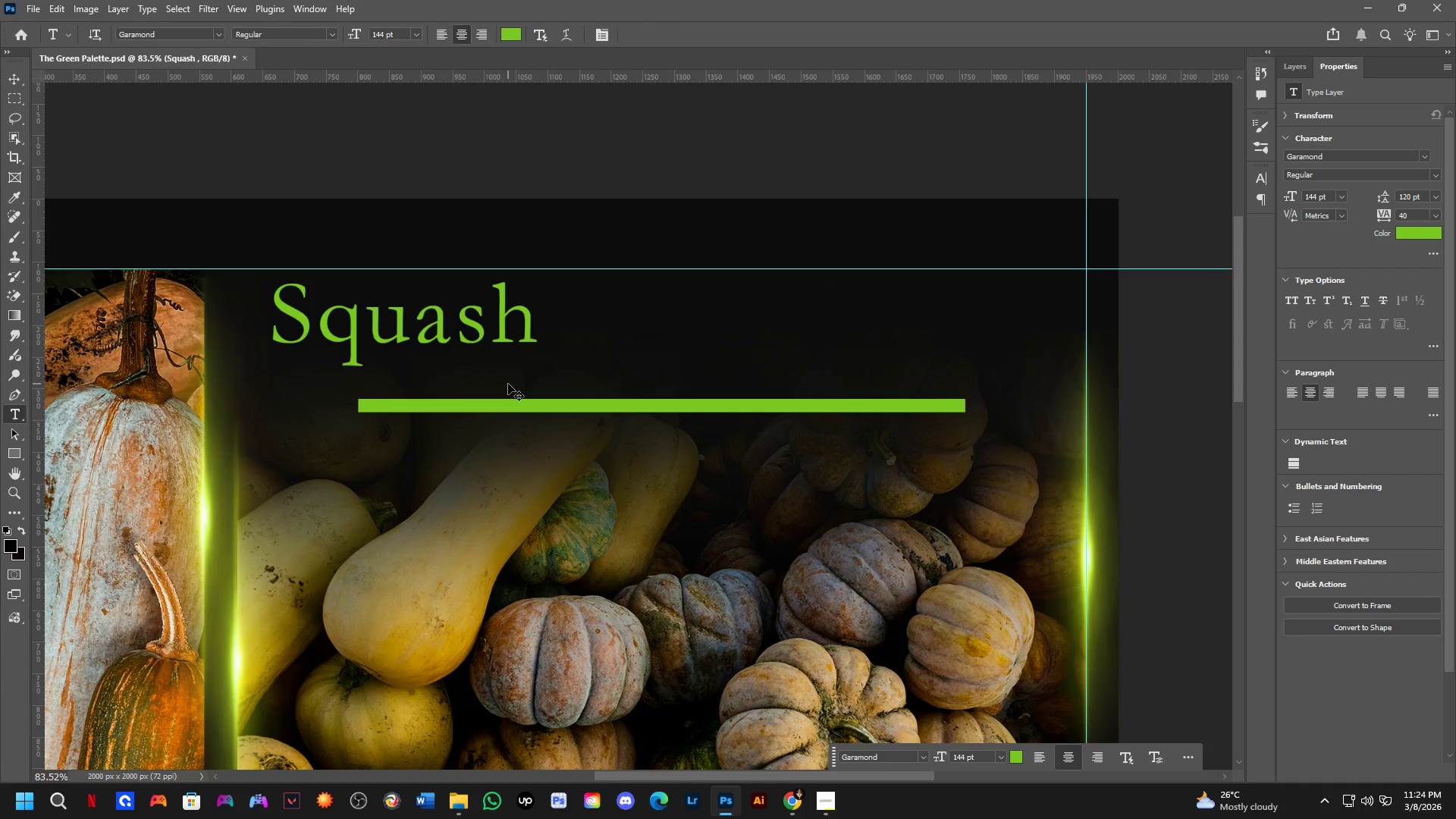 
key(Control+T)
 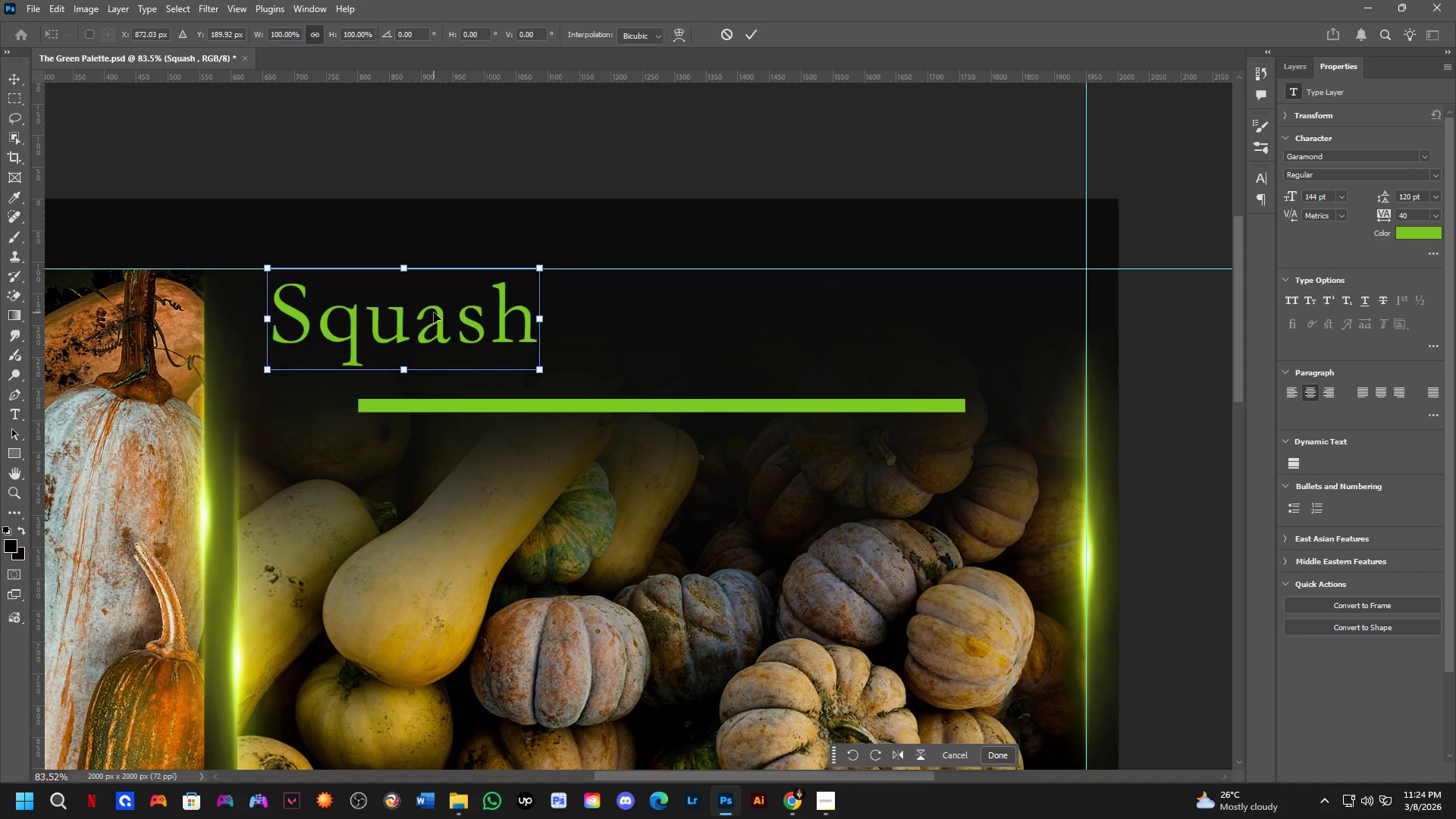 
left_click_drag(start_coordinate=[435, 313], to_coordinate=[692, 338])
 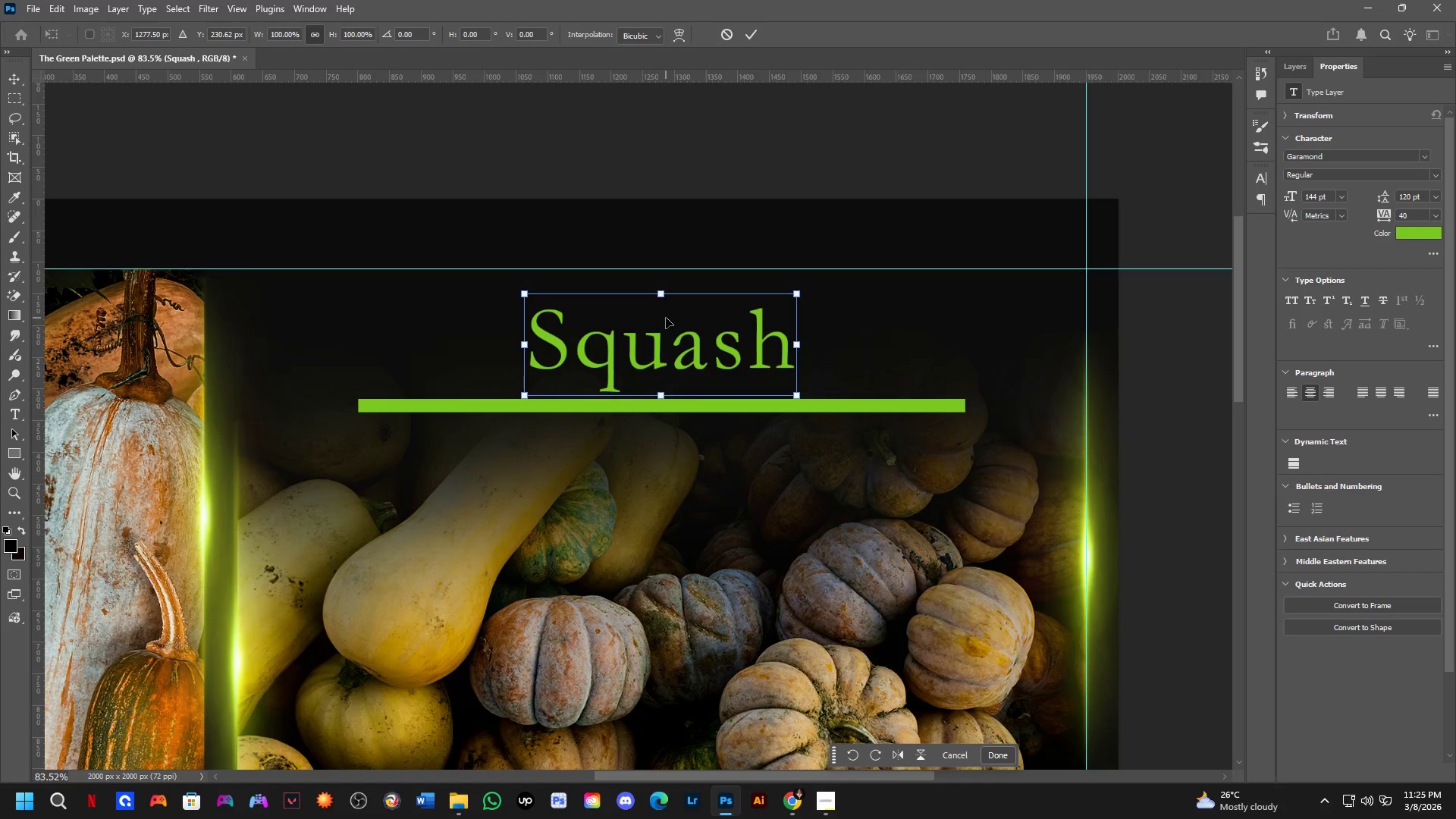 
left_click_drag(start_coordinate=[664, 294], to_coordinate=[672, 268])
 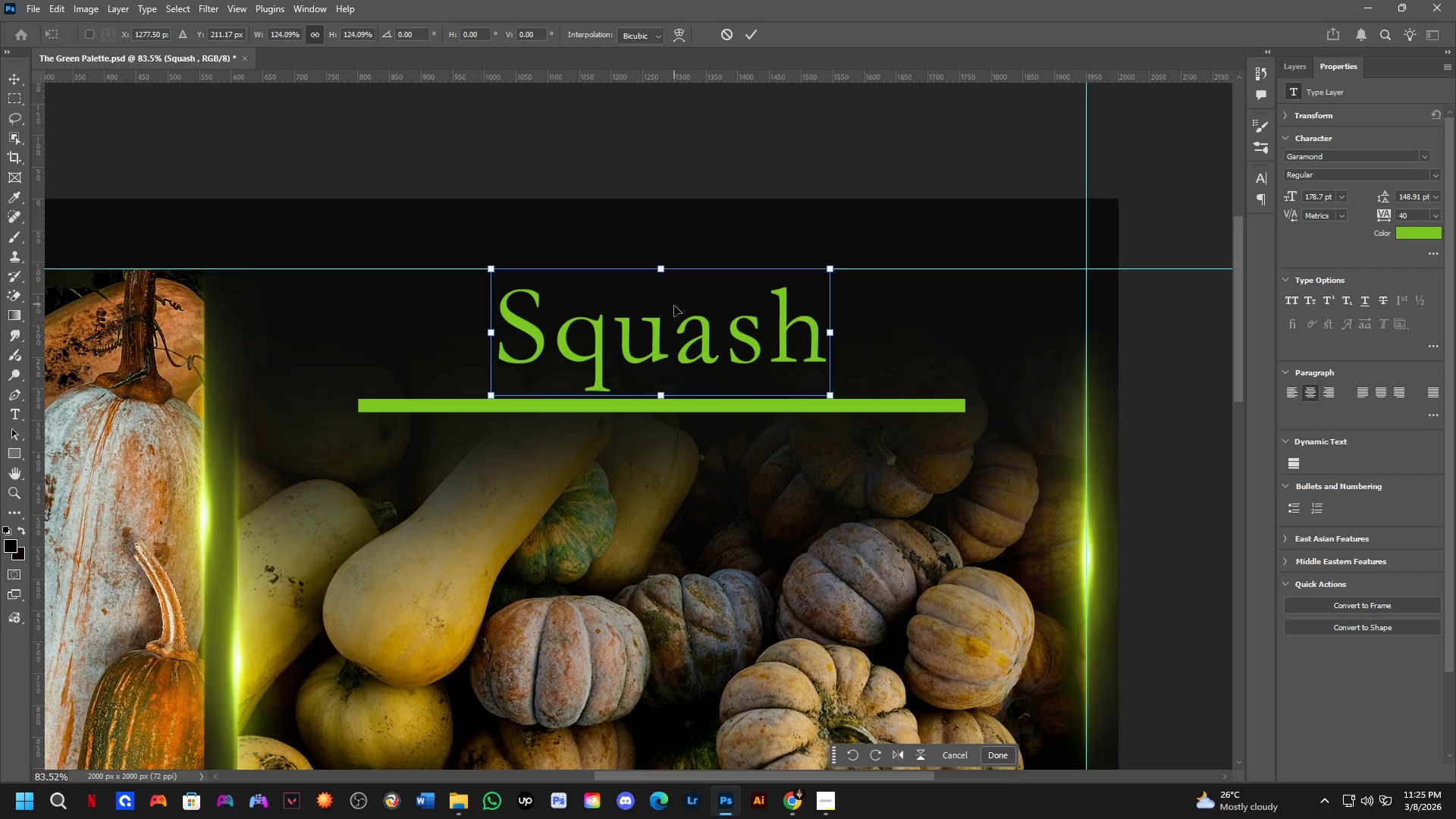 
left_click_drag(start_coordinate=[674, 309], to_coordinate=[675, 313])
 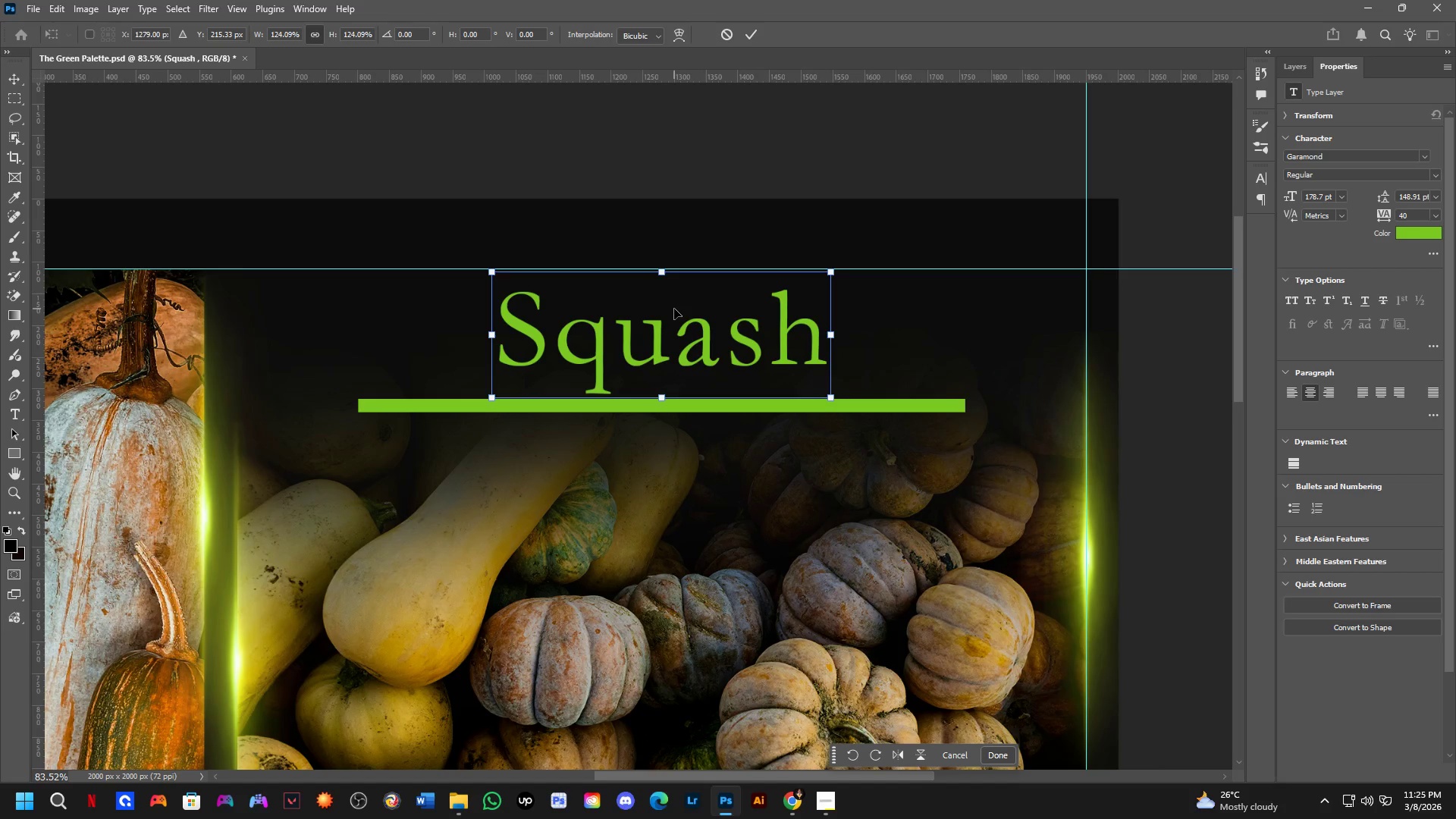 
key(NumpadEnter)
 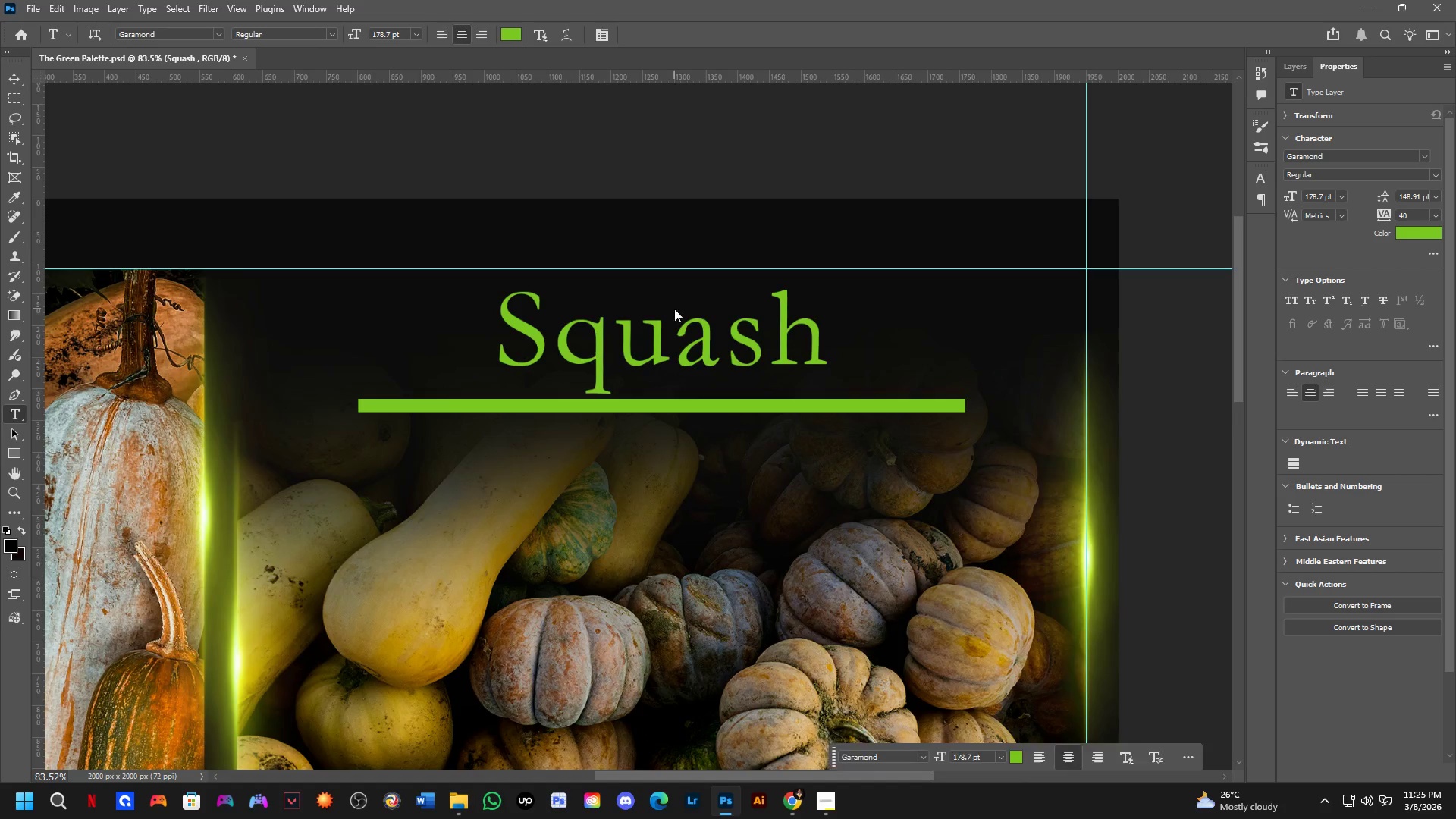 
scroll: coordinate [574, 364], scroll_direction: down, amount: 8.0
 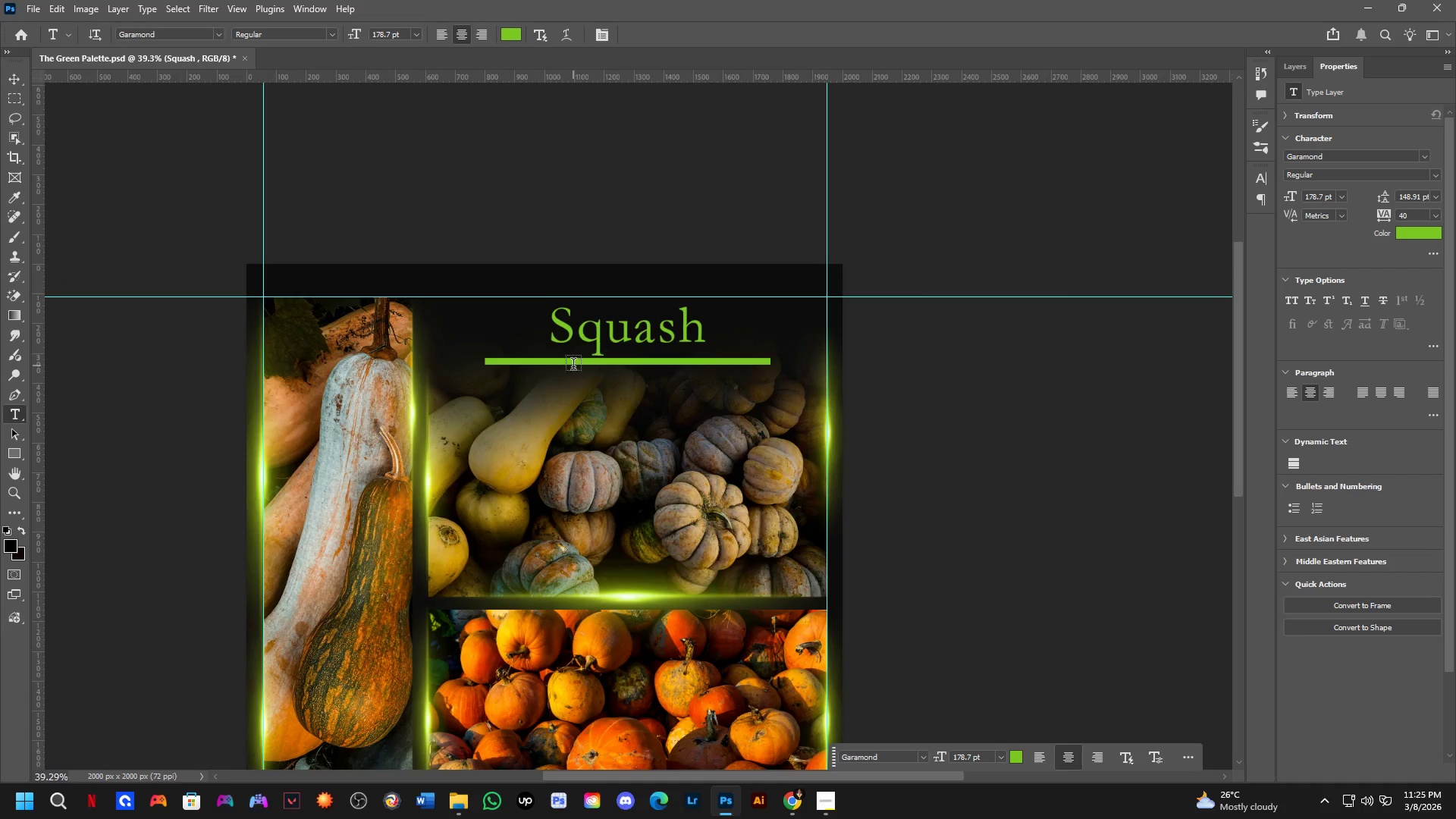 
hold_key(key=Space, duration=0.52)
 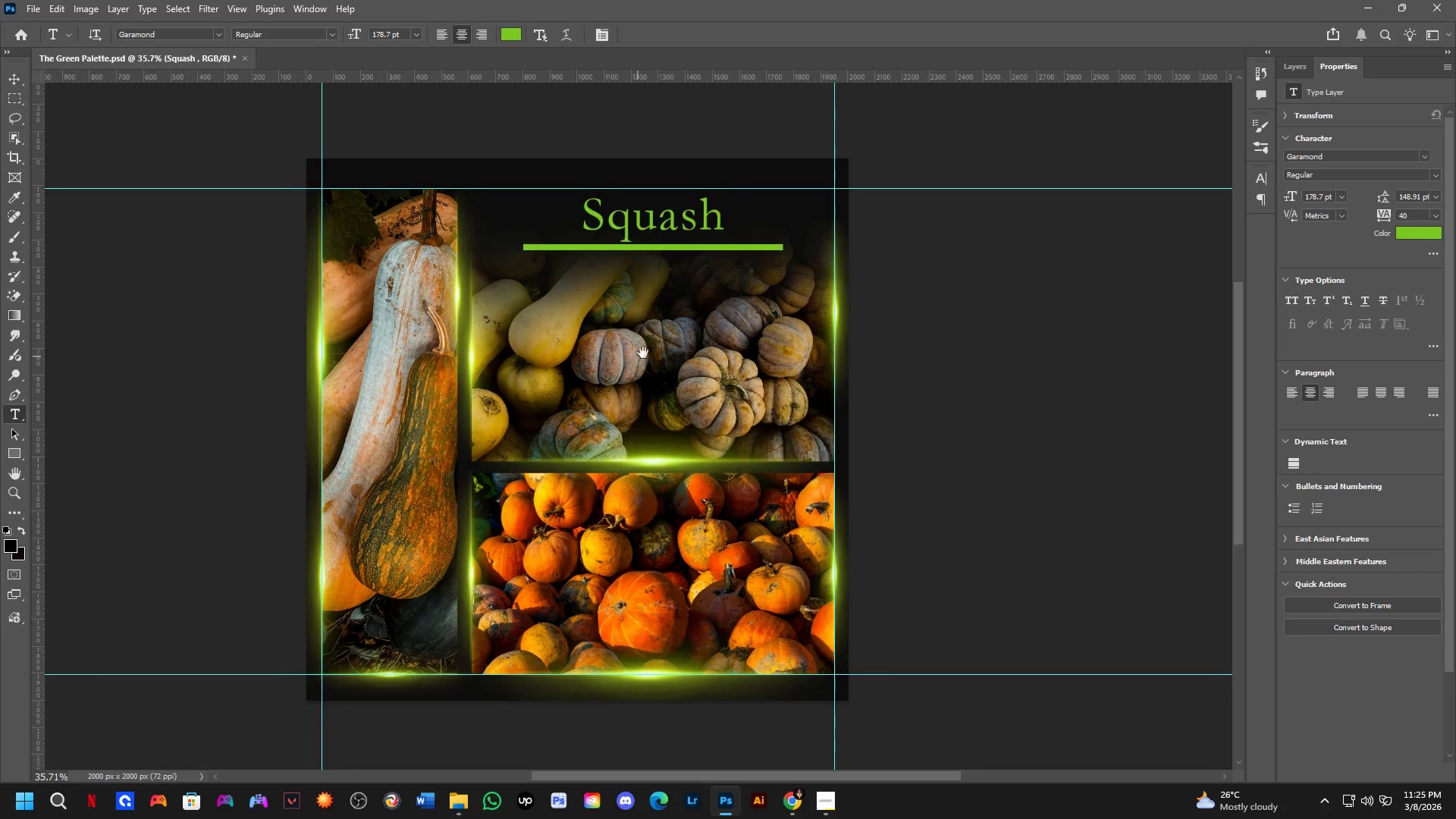 
left_click_drag(start_coordinate=[613, 403], to_coordinate=[626, 298])
 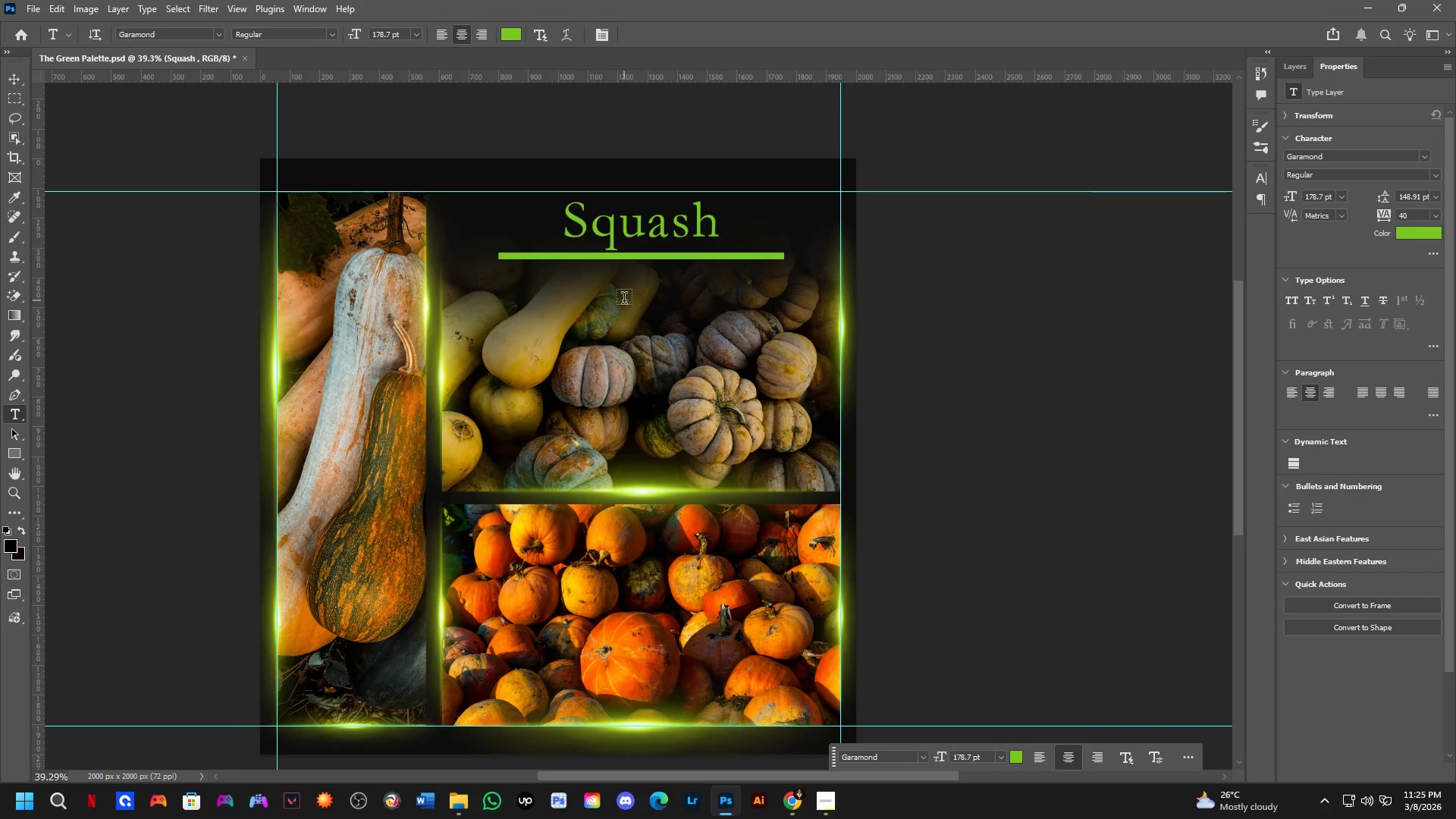 
scroll: coordinate [624, 300], scroll_direction: down, amount: 1.0
 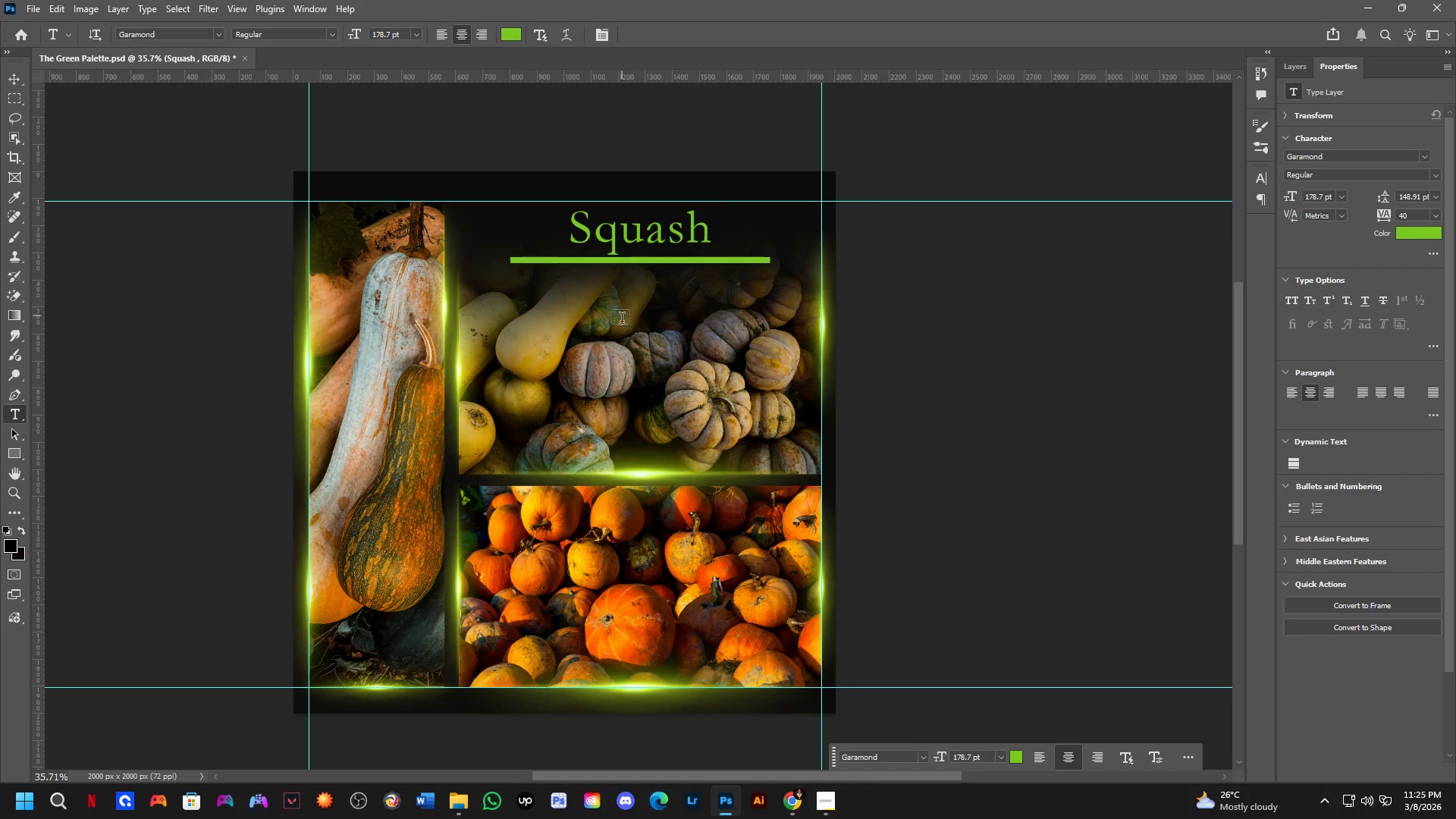 
hold_key(key=Space, duration=0.47)
 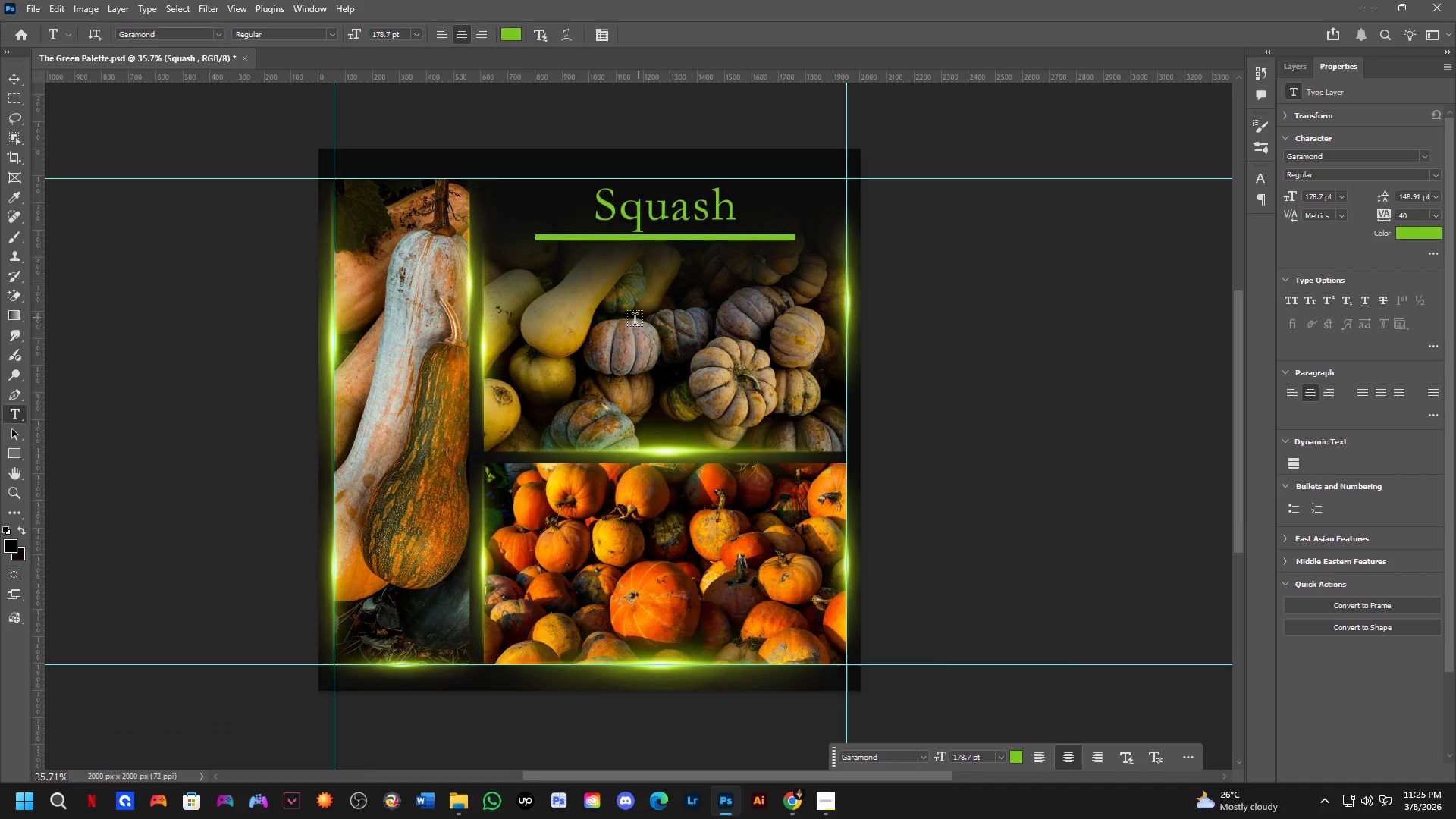 
left_click_drag(start_coordinate=[623, 371], to_coordinate=[648, 348])
 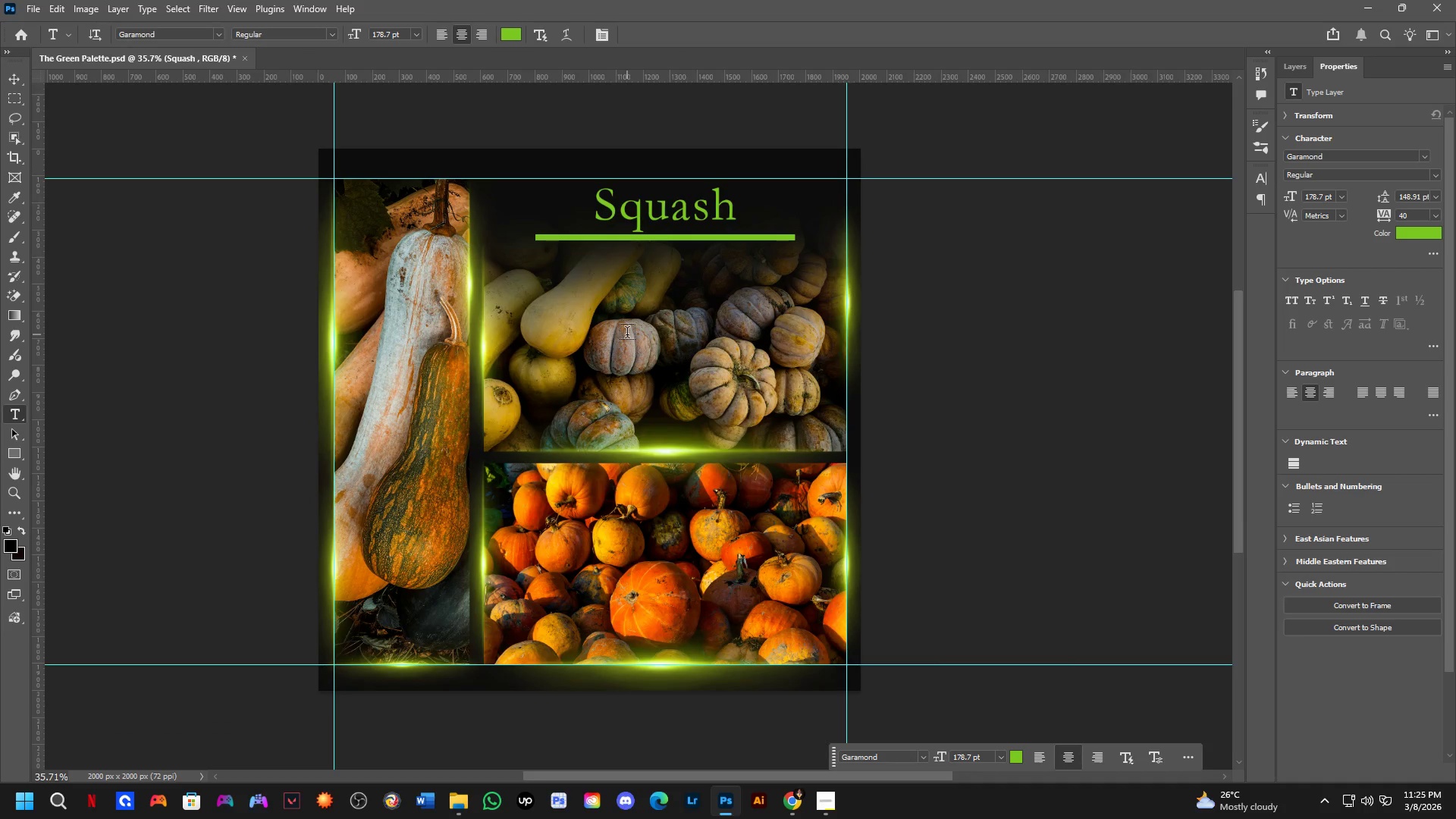 
wait(31.94)
 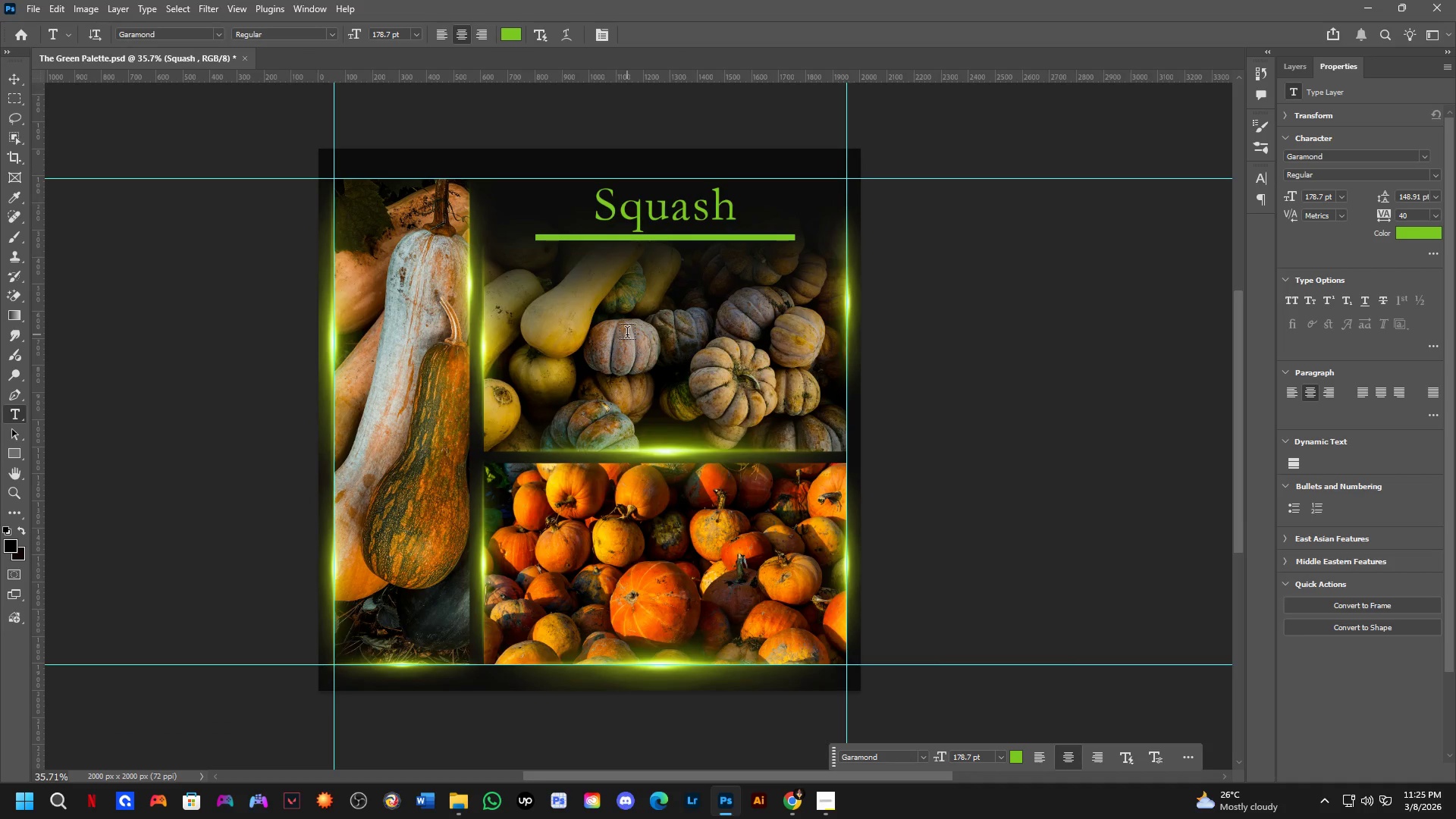 
scroll: coordinate [651, 367], scroll_direction: down, amount: 3.0
 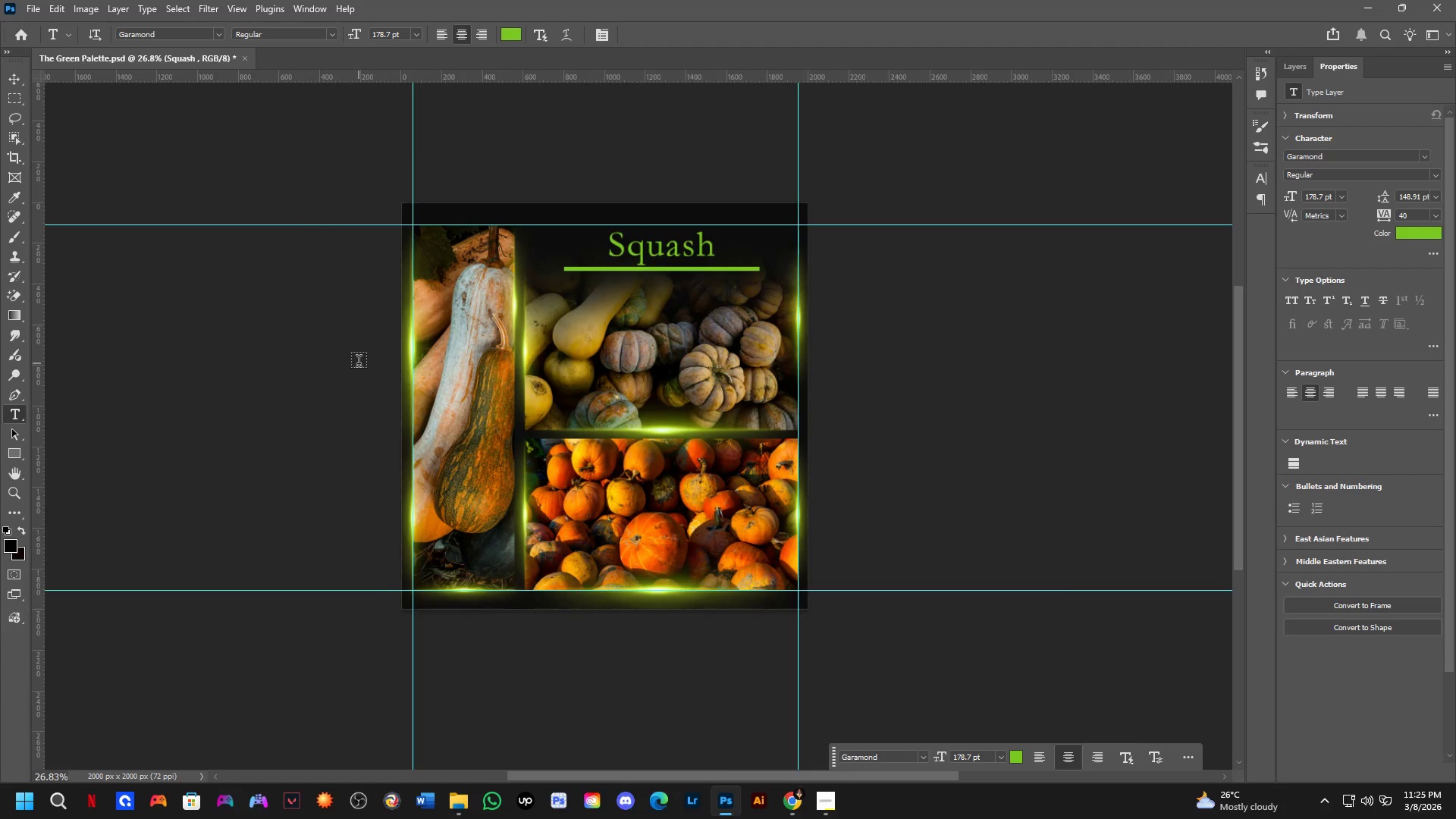 
wait(26.64)
 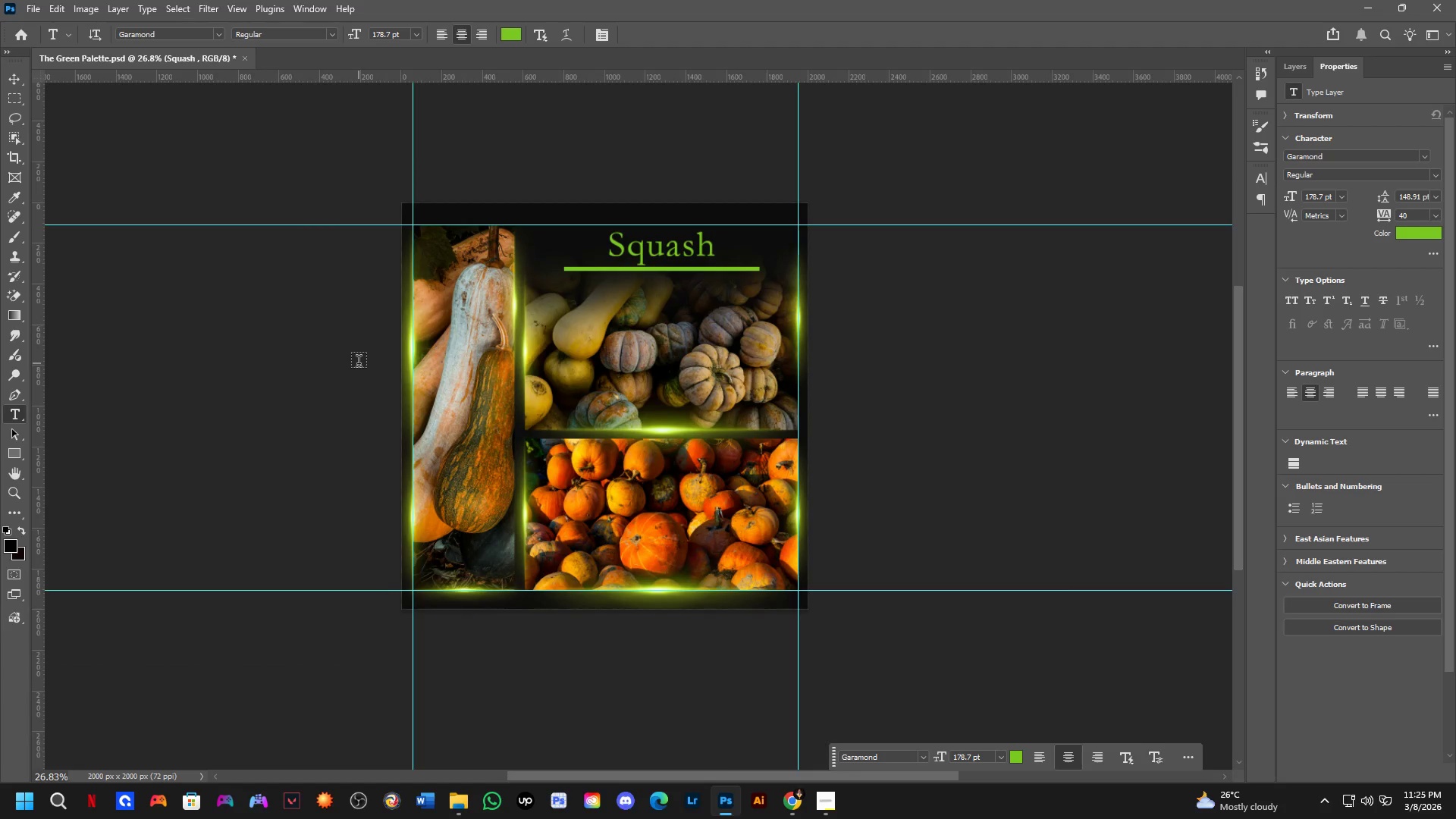 
scroll: coordinate [557, 292], scroll_direction: up, amount: 3.0
 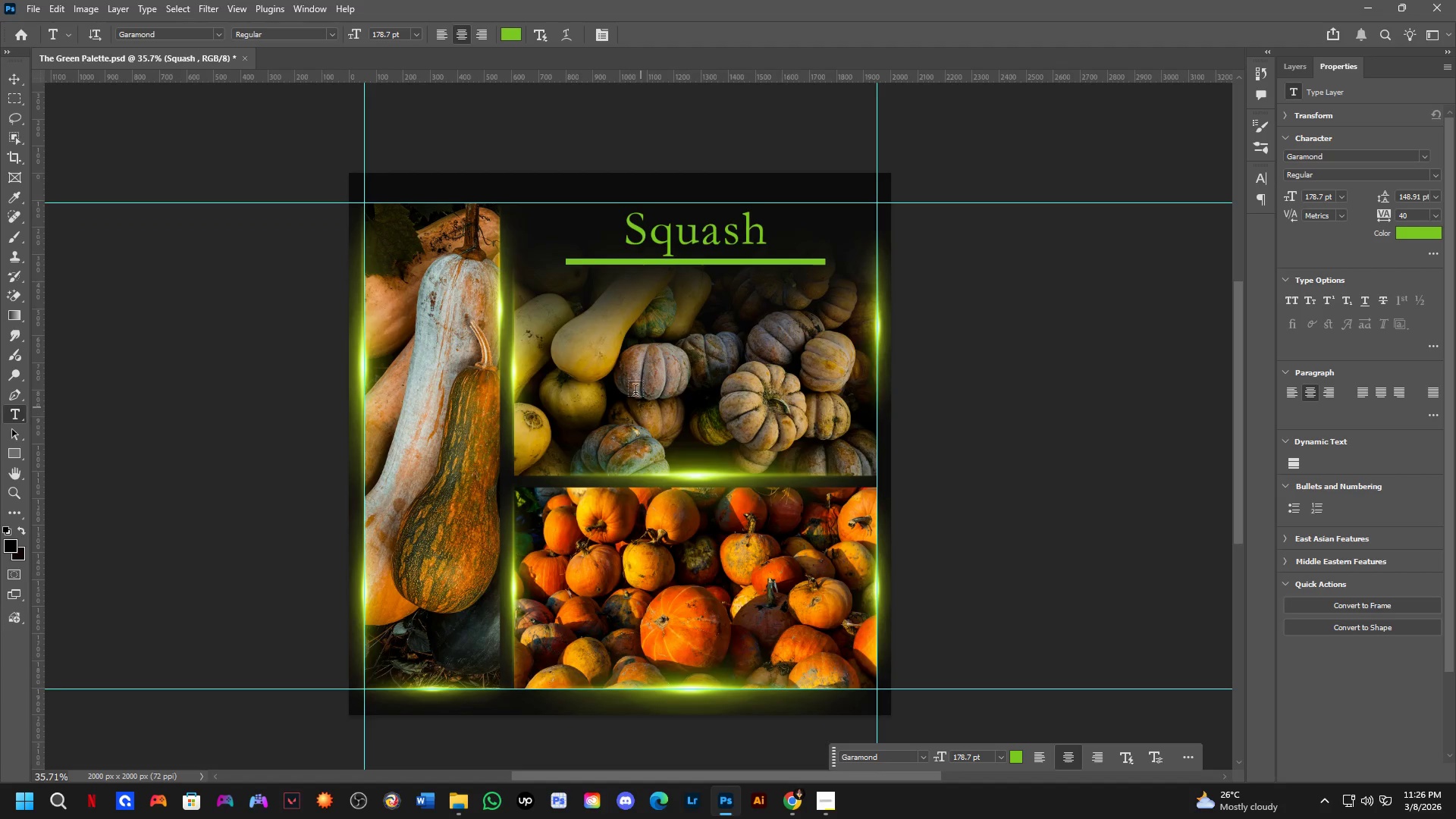 
hold_key(key=Space, duration=0.47)
 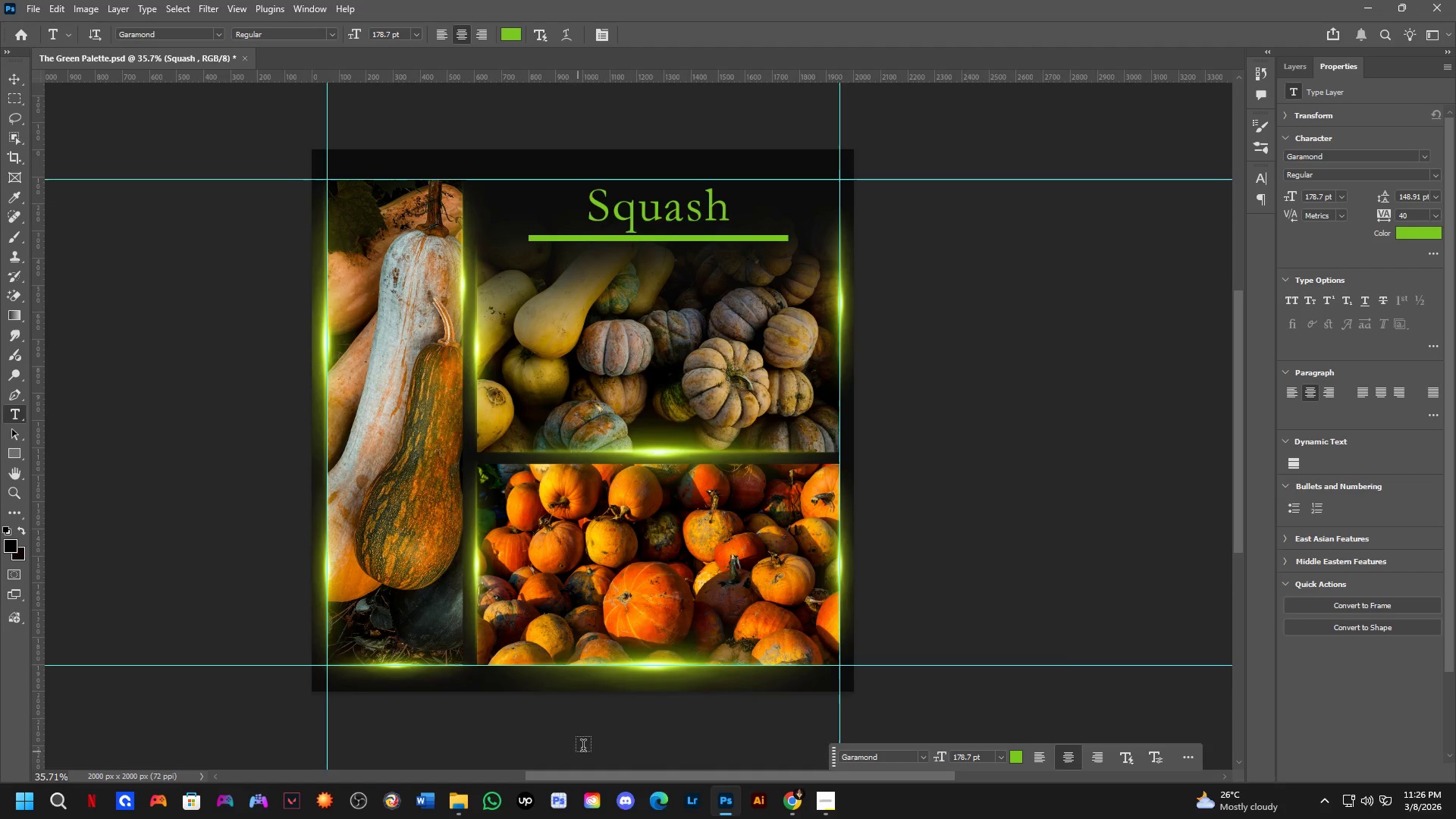 
left_click_drag(start_coordinate=[618, 313], to_coordinate=[581, 290])
 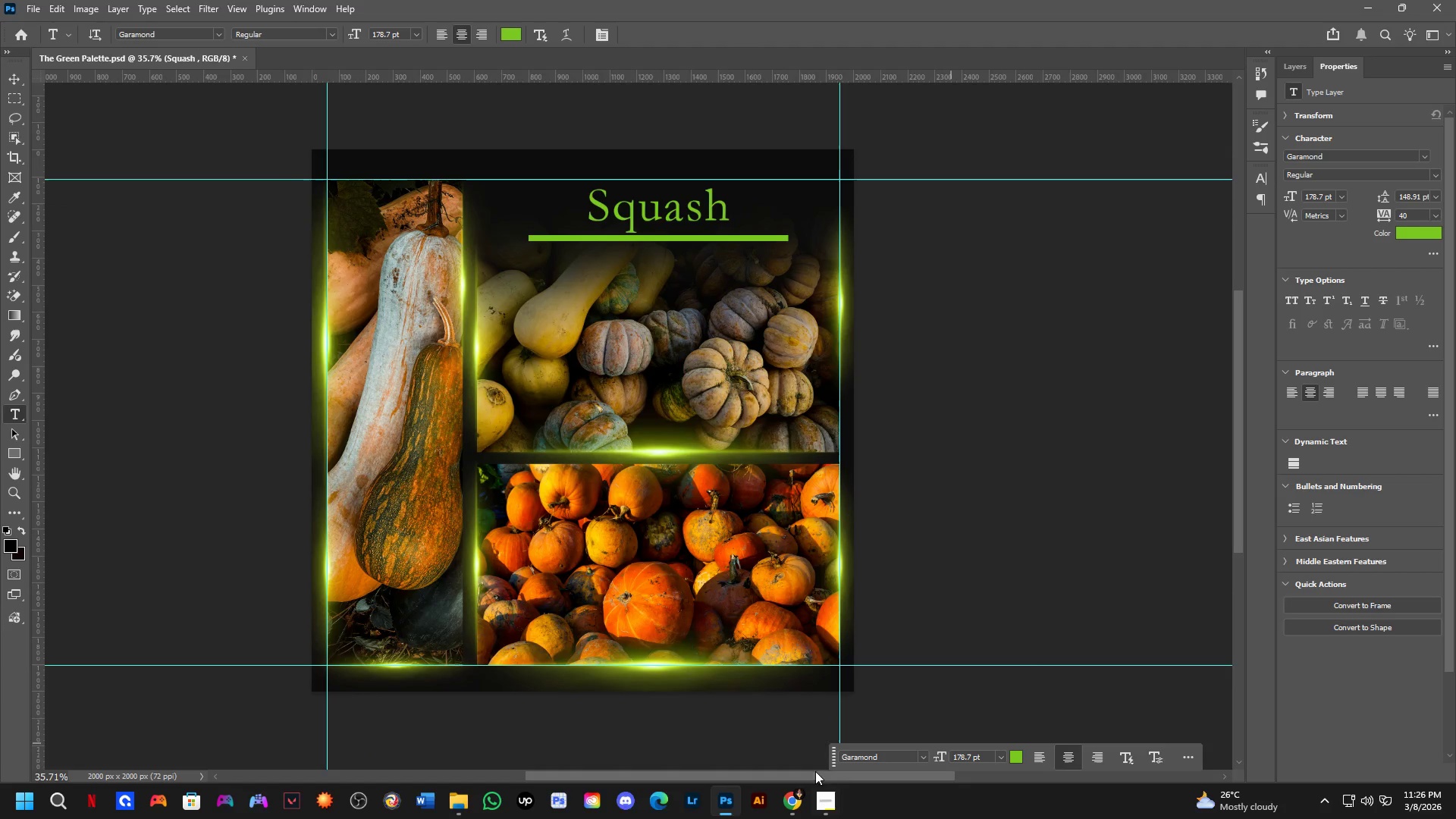 
hold_key(key=ControlLeft, duration=0.83)
hold_key(key=AltLeft, duration=0.81)
left_click_drag(start_coordinate=[665, 656], to_coordinate=[673, 230])
 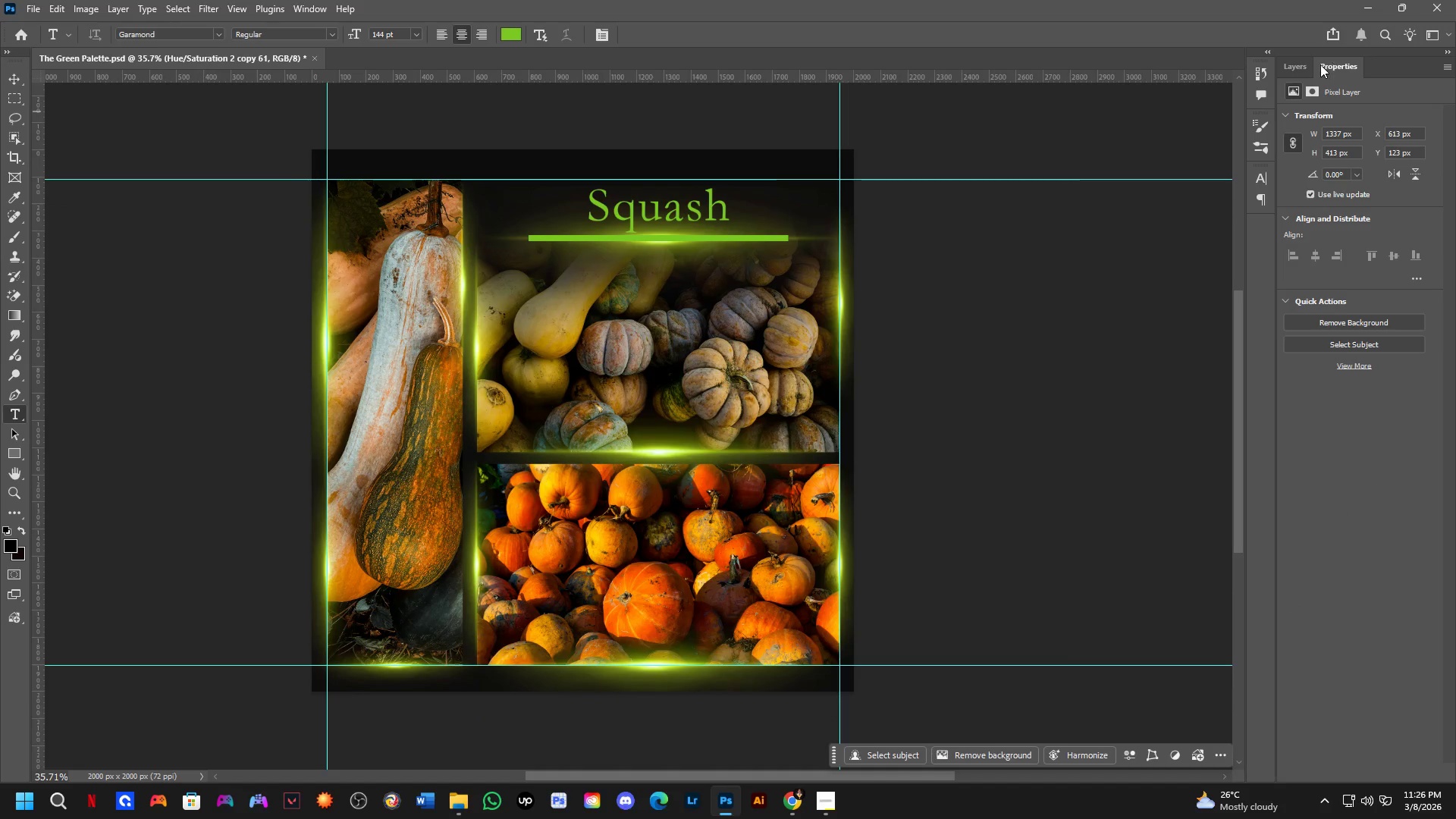 
left_click([1300, 69])
 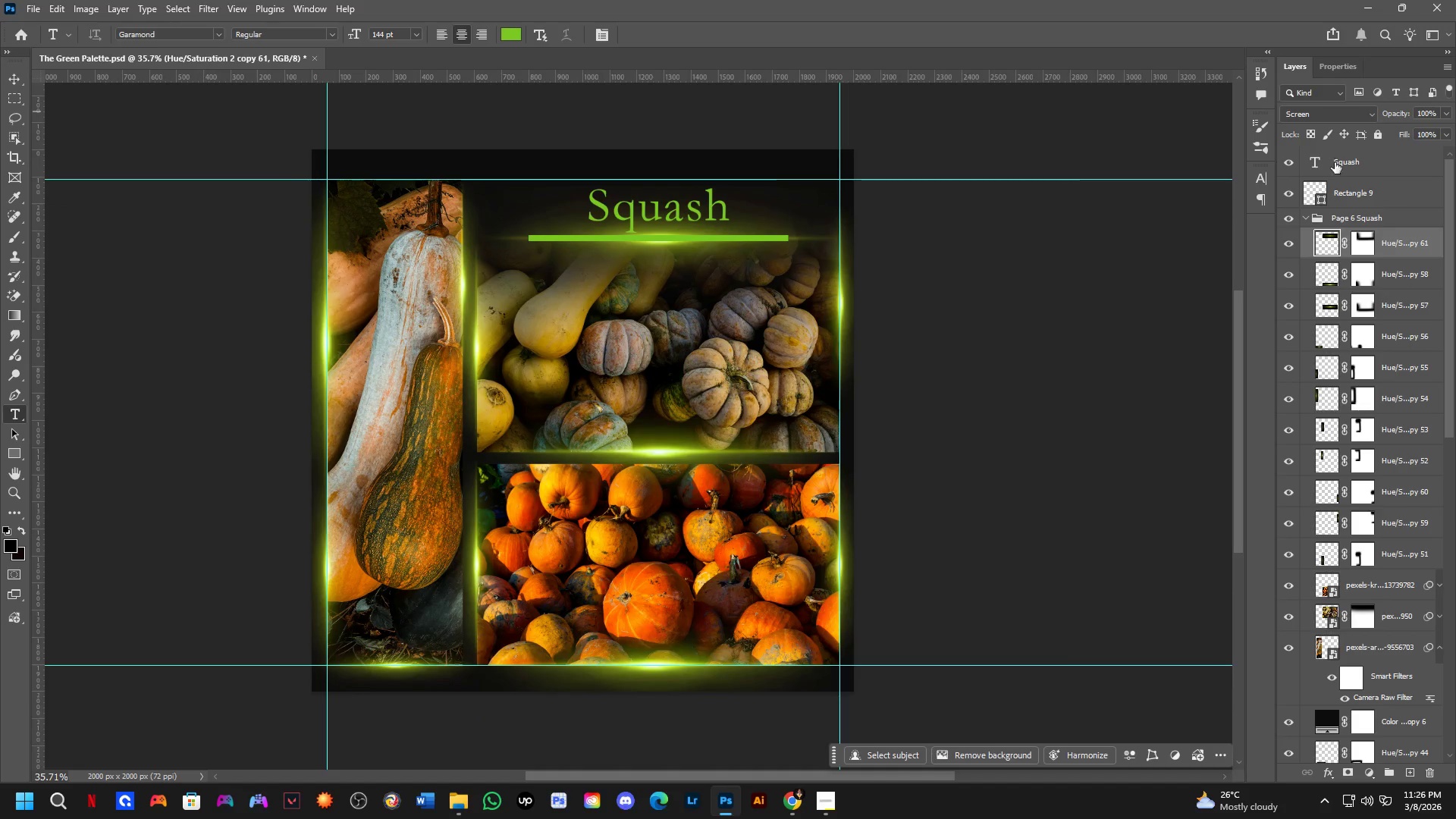 
scroll: coordinate [1355, 199], scroll_direction: up, amount: 2.0
 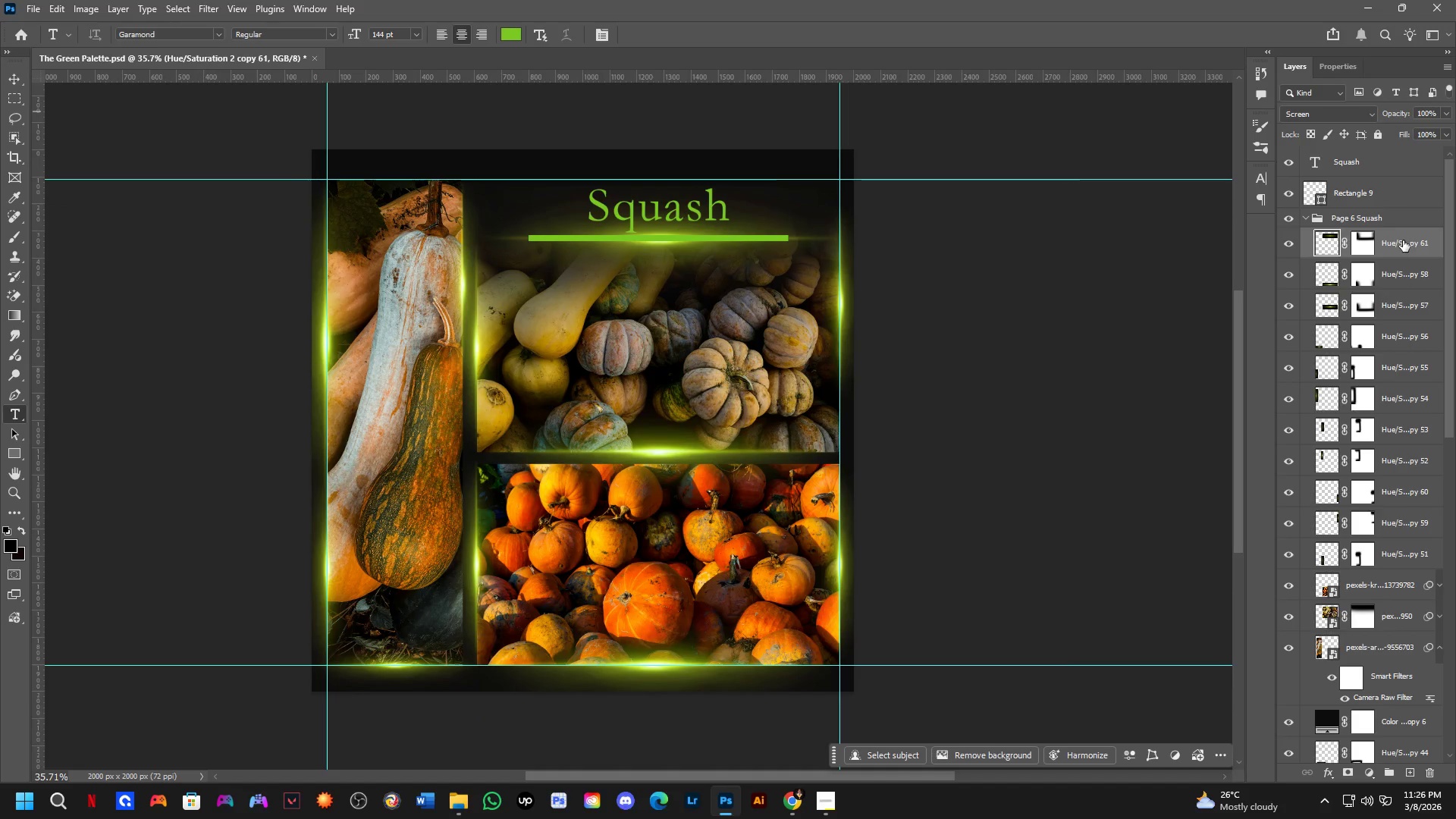 
left_click_drag(start_coordinate=[1404, 240], to_coordinate=[1375, 262])
 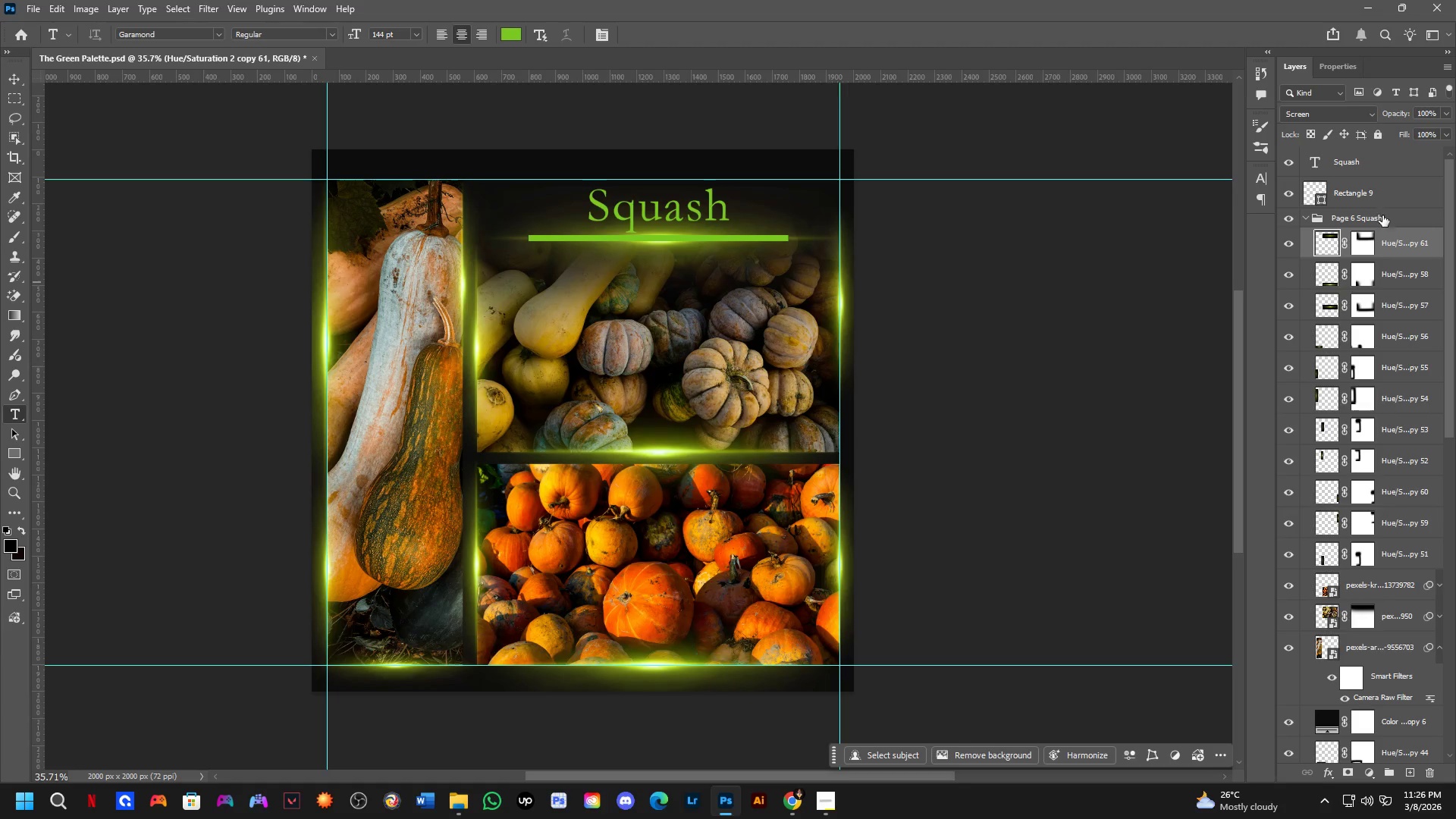 
left_click_drag(start_coordinate=[1389, 234], to_coordinate=[1386, 219])
 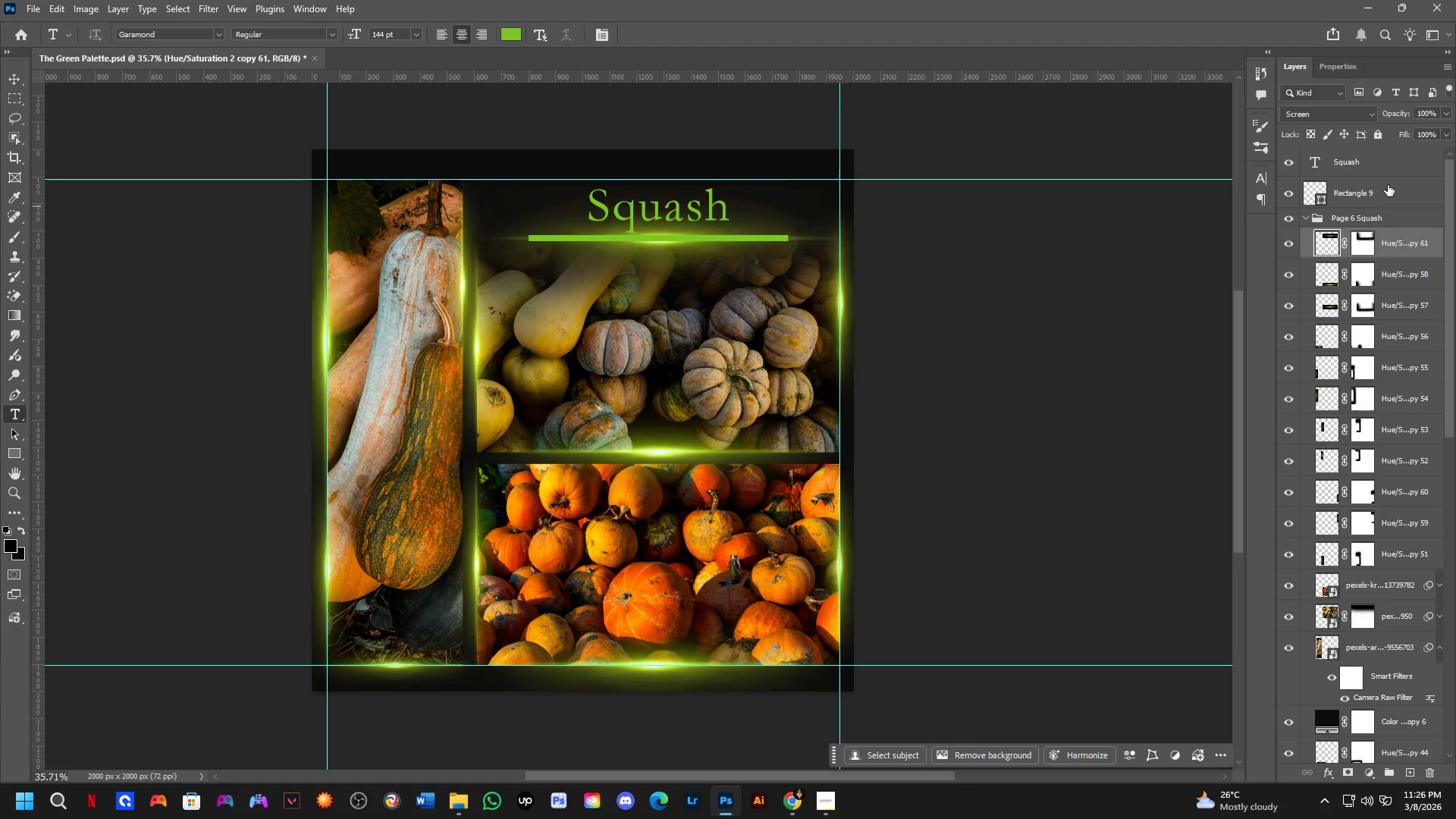 
left_click([1388, 185])
 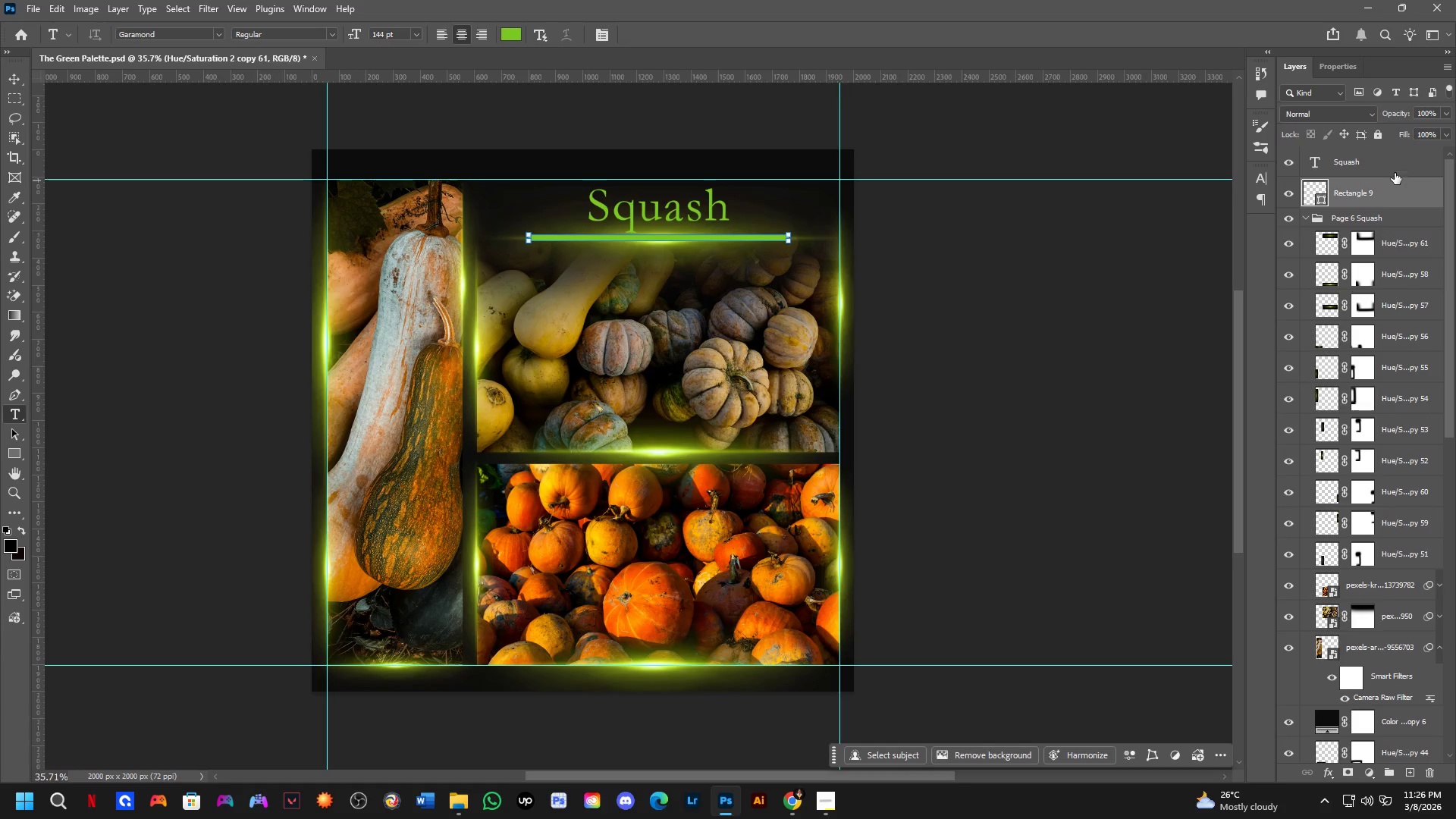 
hold_key(key=ControlLeft, duration=0.31)
double_click([1397, 167])
 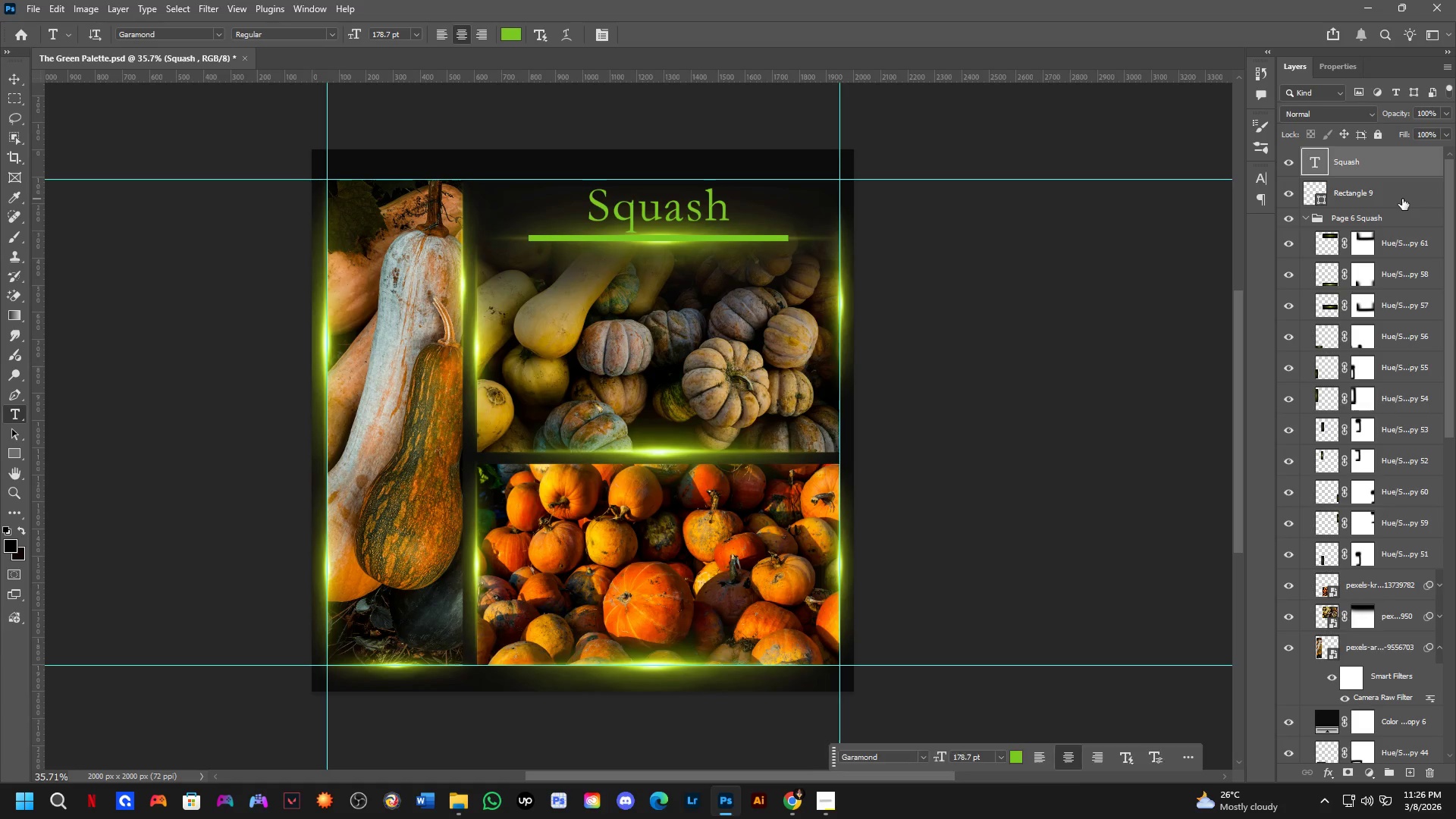 
hold_key(key=ControlLeft, duration=0.5)
left_click([1401, 199])
 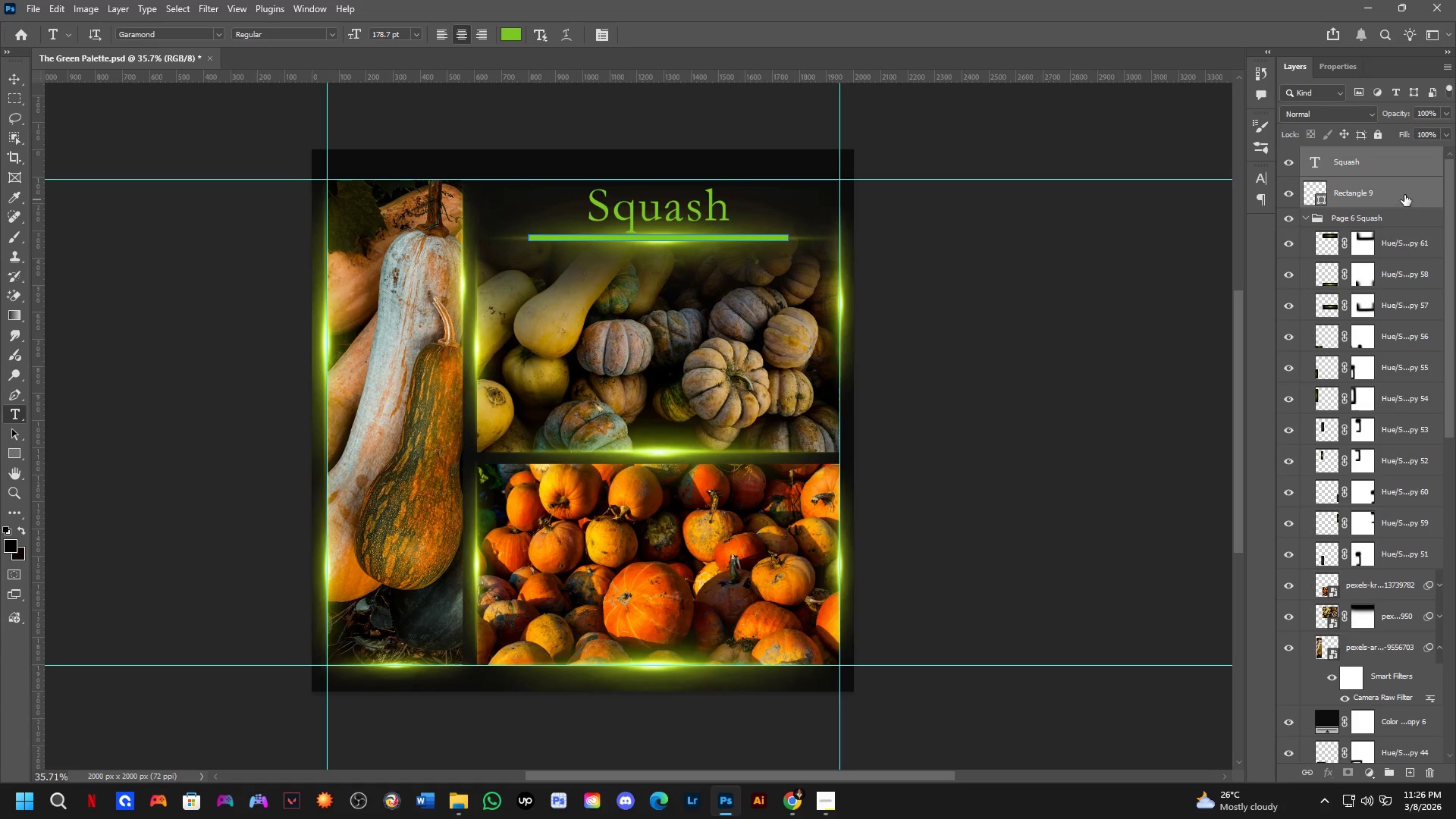 
left_click_drag(start_coordinate=[1407, 193], to_coordinate=[1400, 238])
 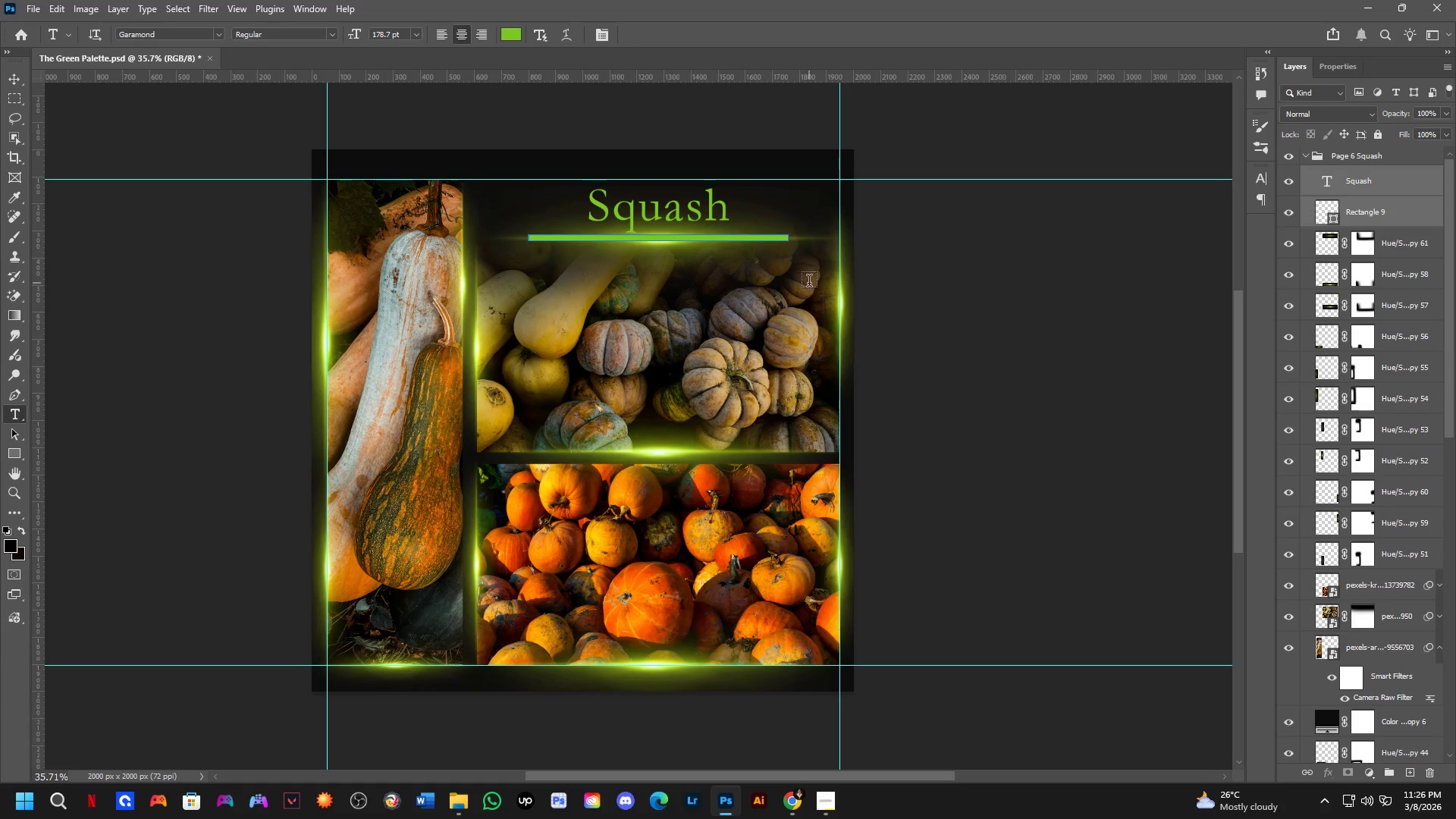 
scroll: coordinate [1216, 237], scroll_direction: up, amount: 4.0
 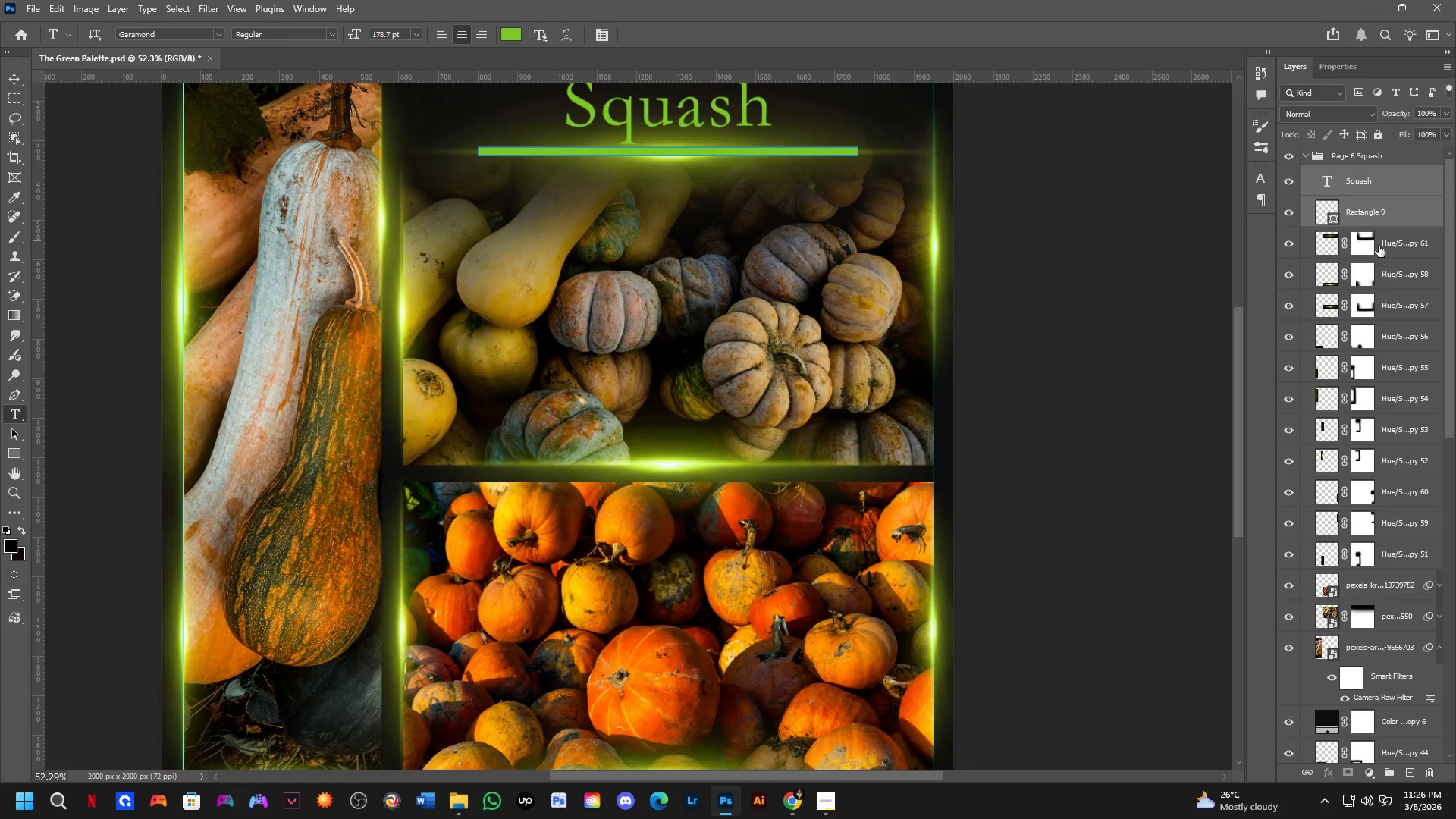 
left_click_drag(start_coordinate=[1396, 243], to_coordinate=[1383, 184])
 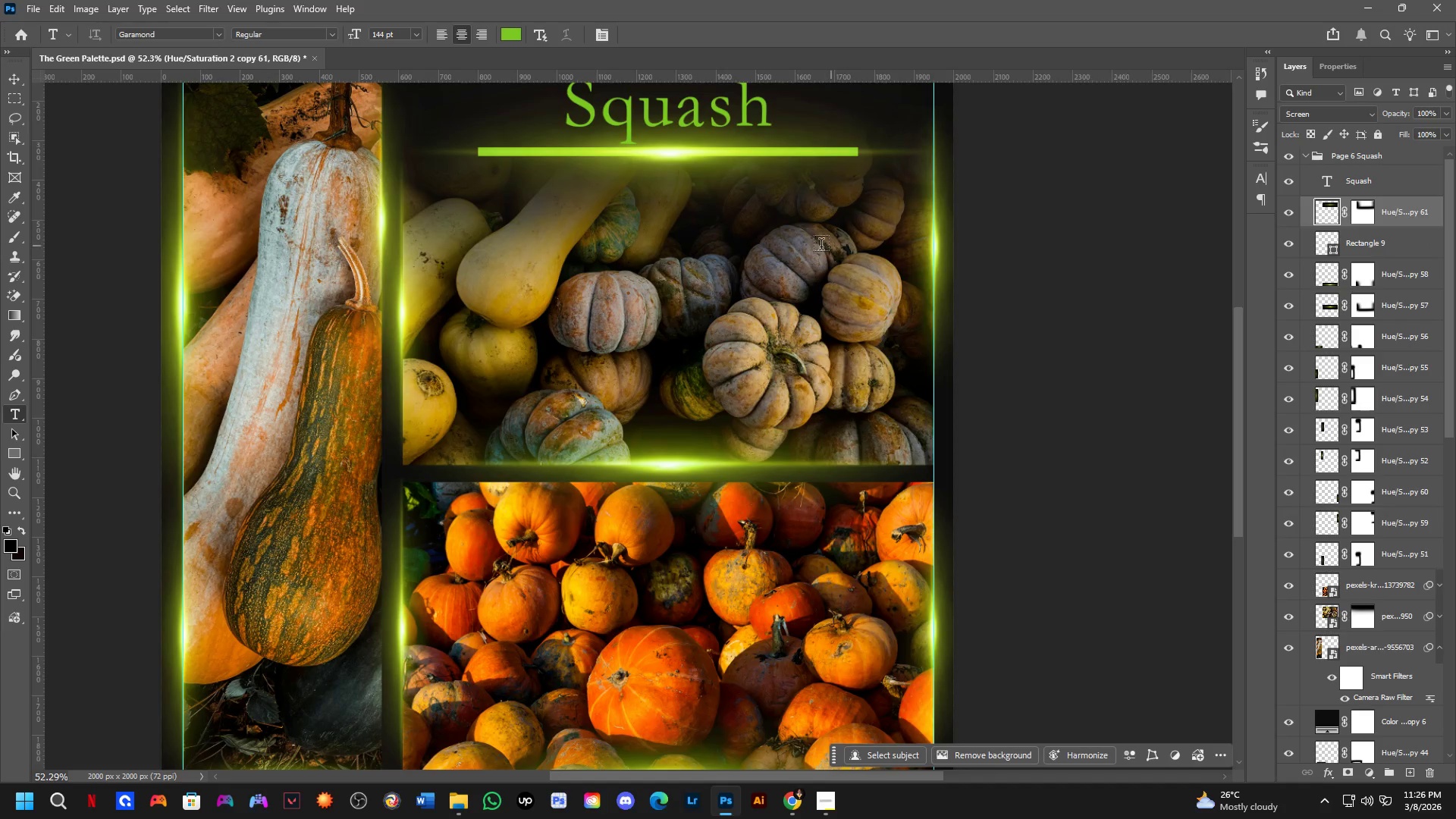 
hold_key(key=Space, duration=0.53)
 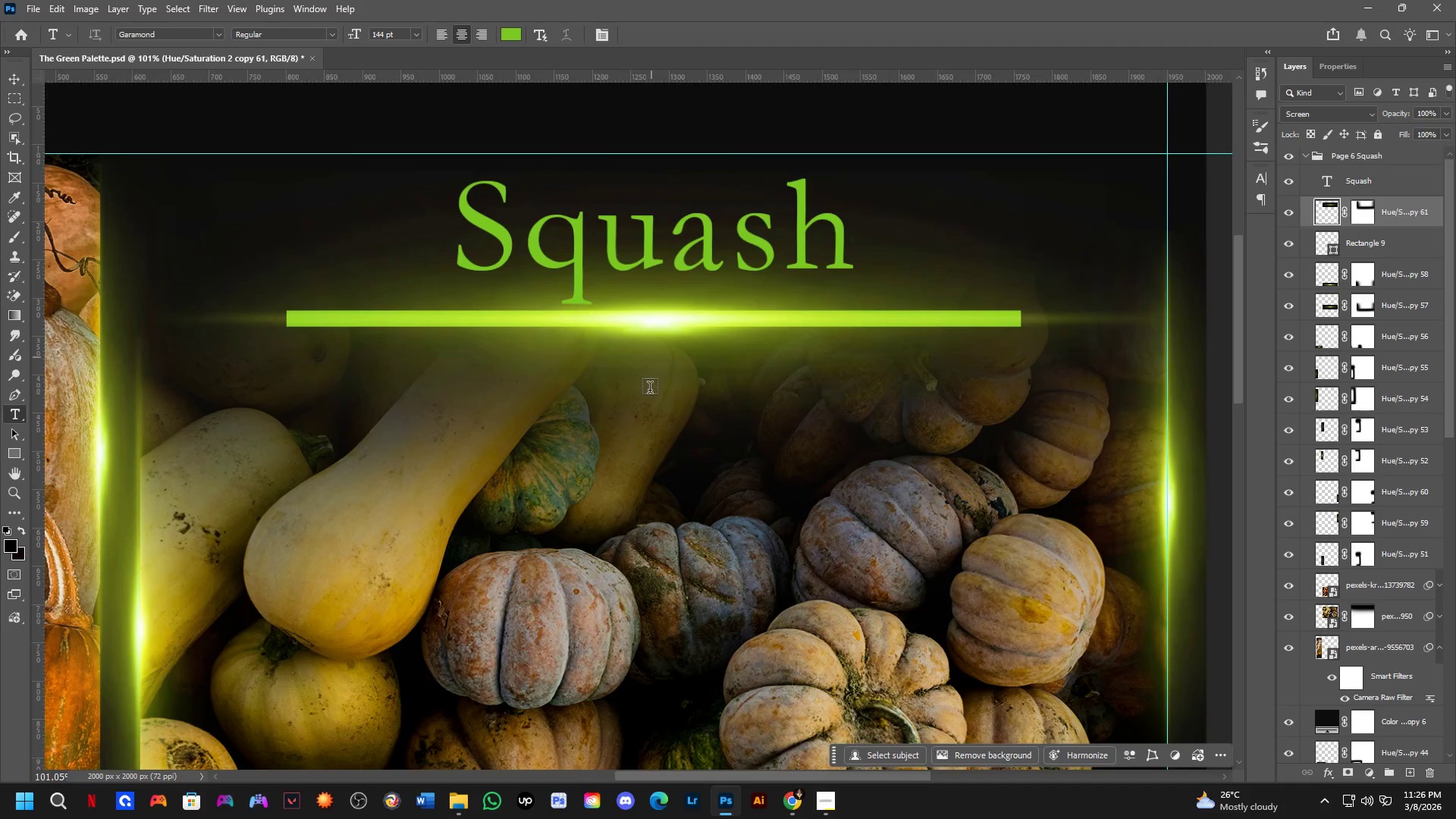 
left_click_drag(start_coordinate=[705, 248], to_coordinate=[710, 460])
 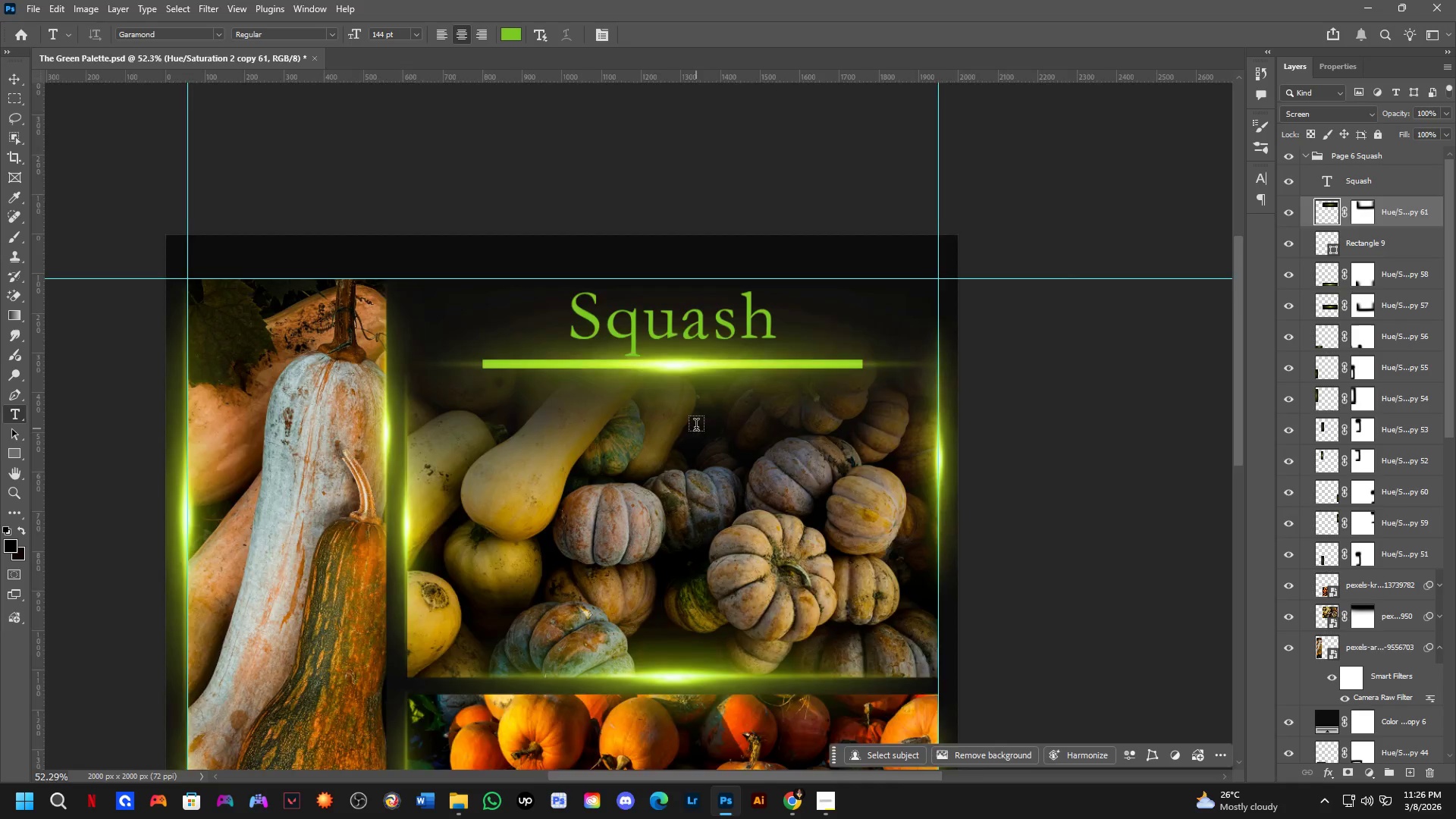 
scroll: coordinate [694, 396], scroll_direction: up, amount: 7.0
 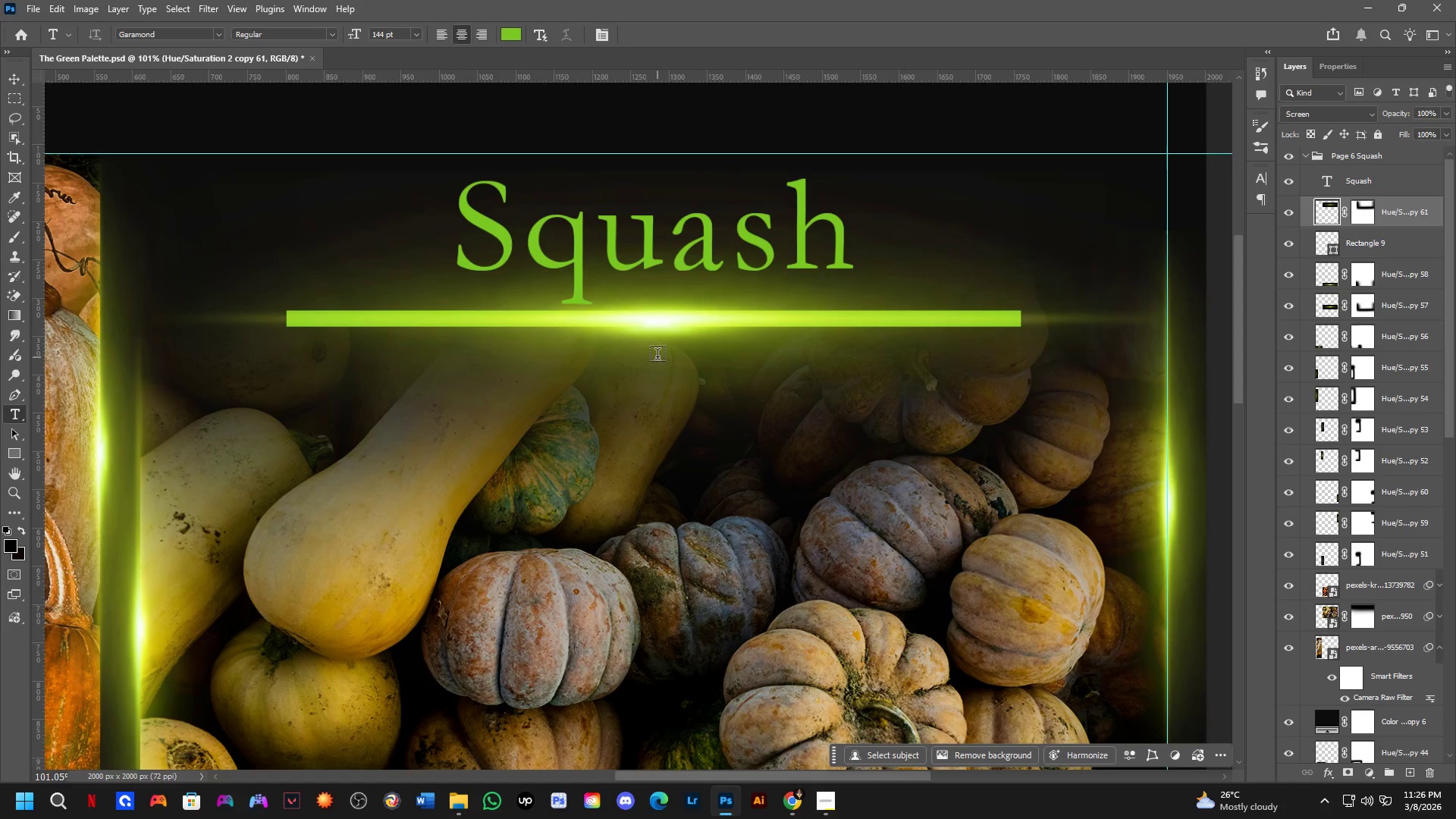 
hold_key(key=ControlLeft, duration=1.52)
left_click_drag(start_coordinate=[659, 325], to_coordinate=[657, 318])
 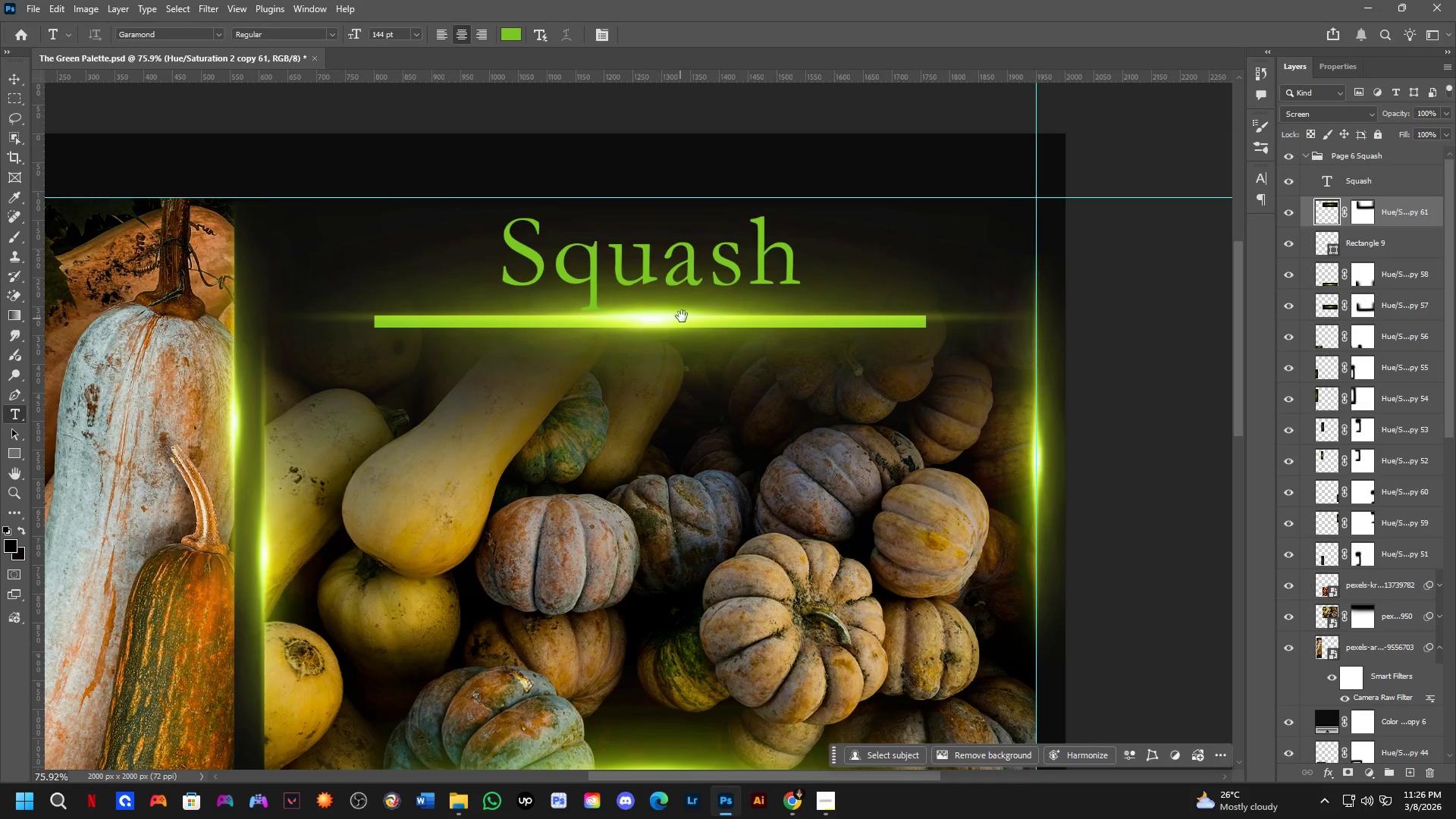 
key(Control+ControlLeft)
 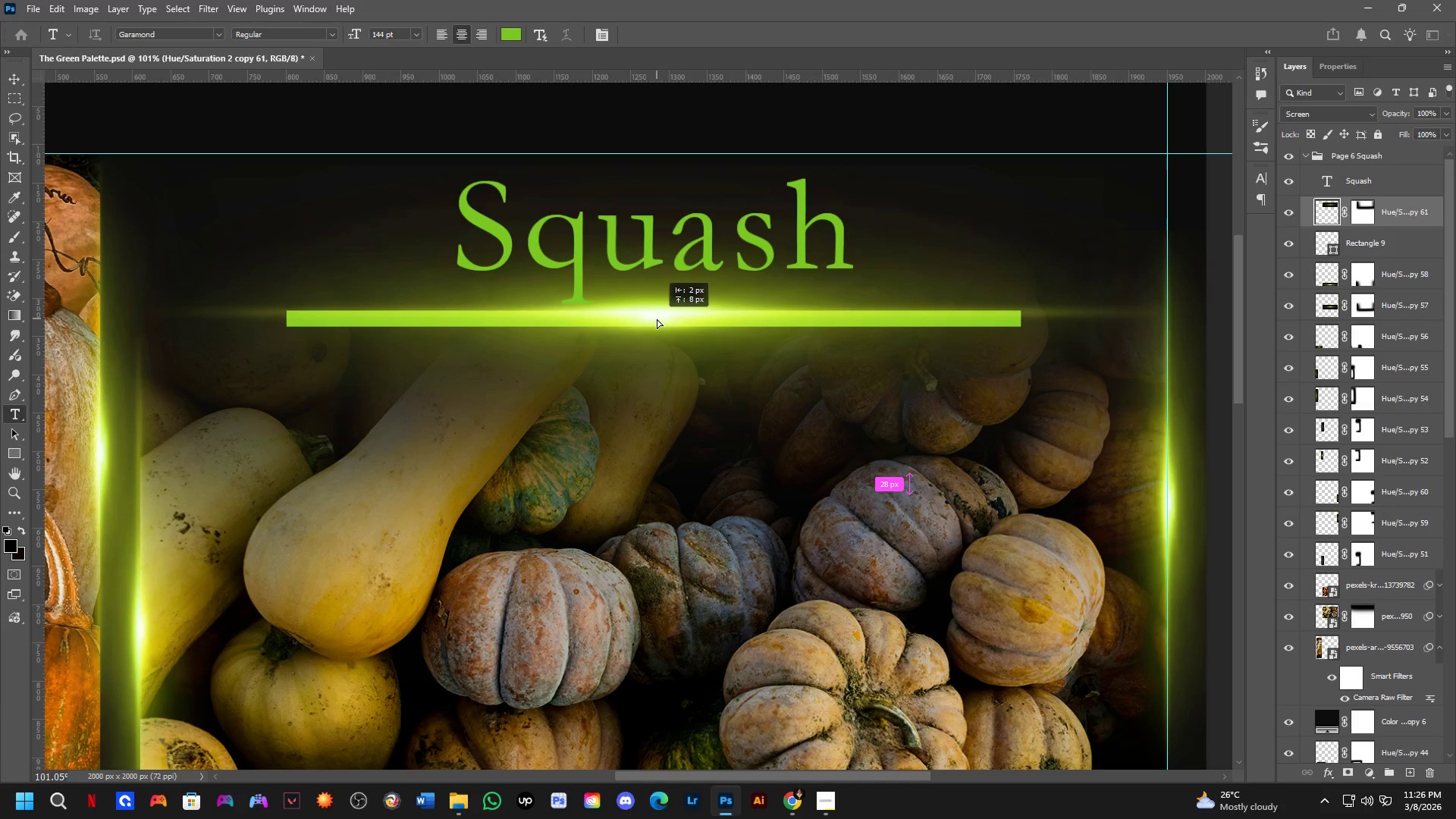 
key(Control+ControlLeft)
 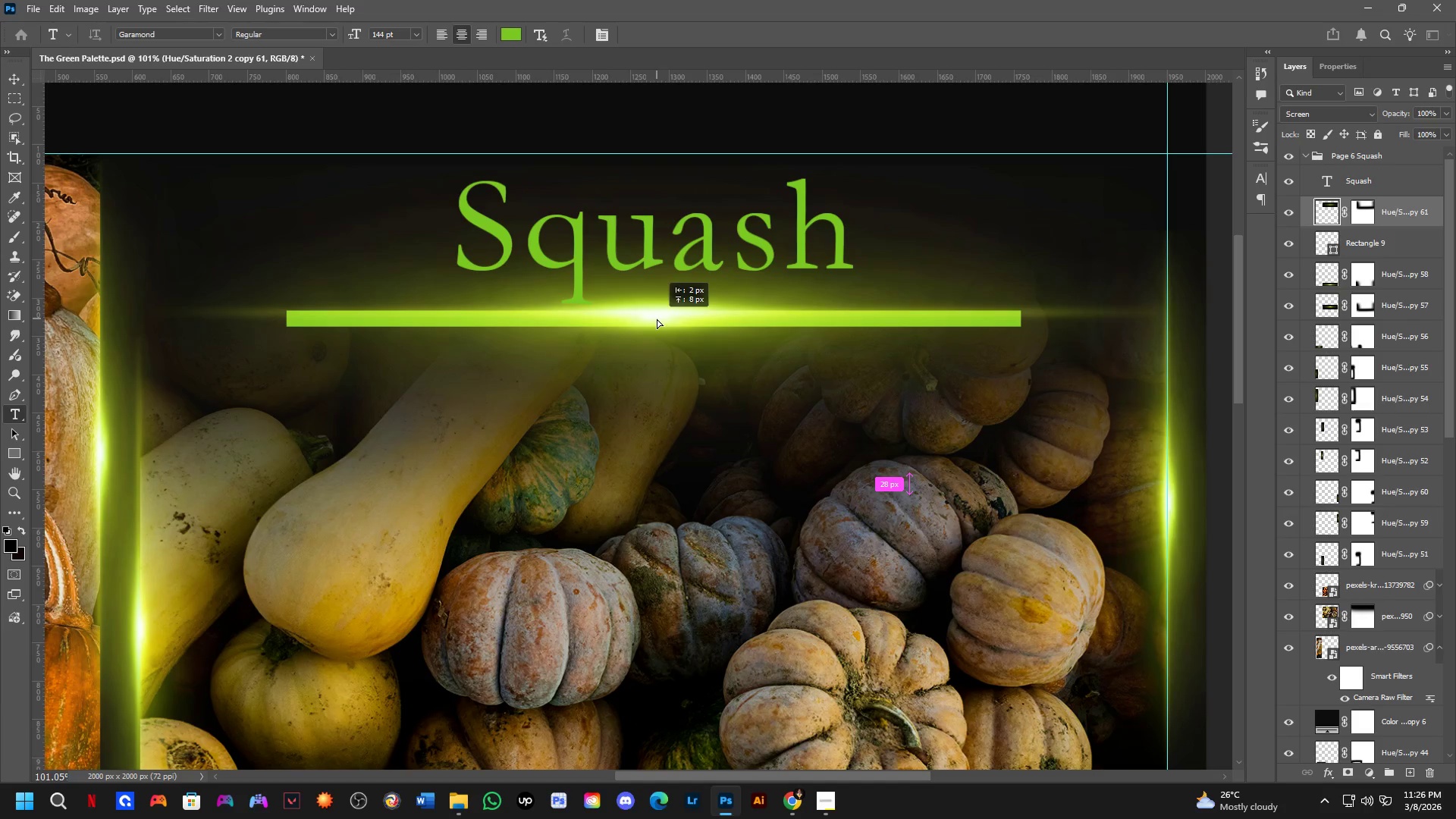 
key(Control+ControlLeft)
 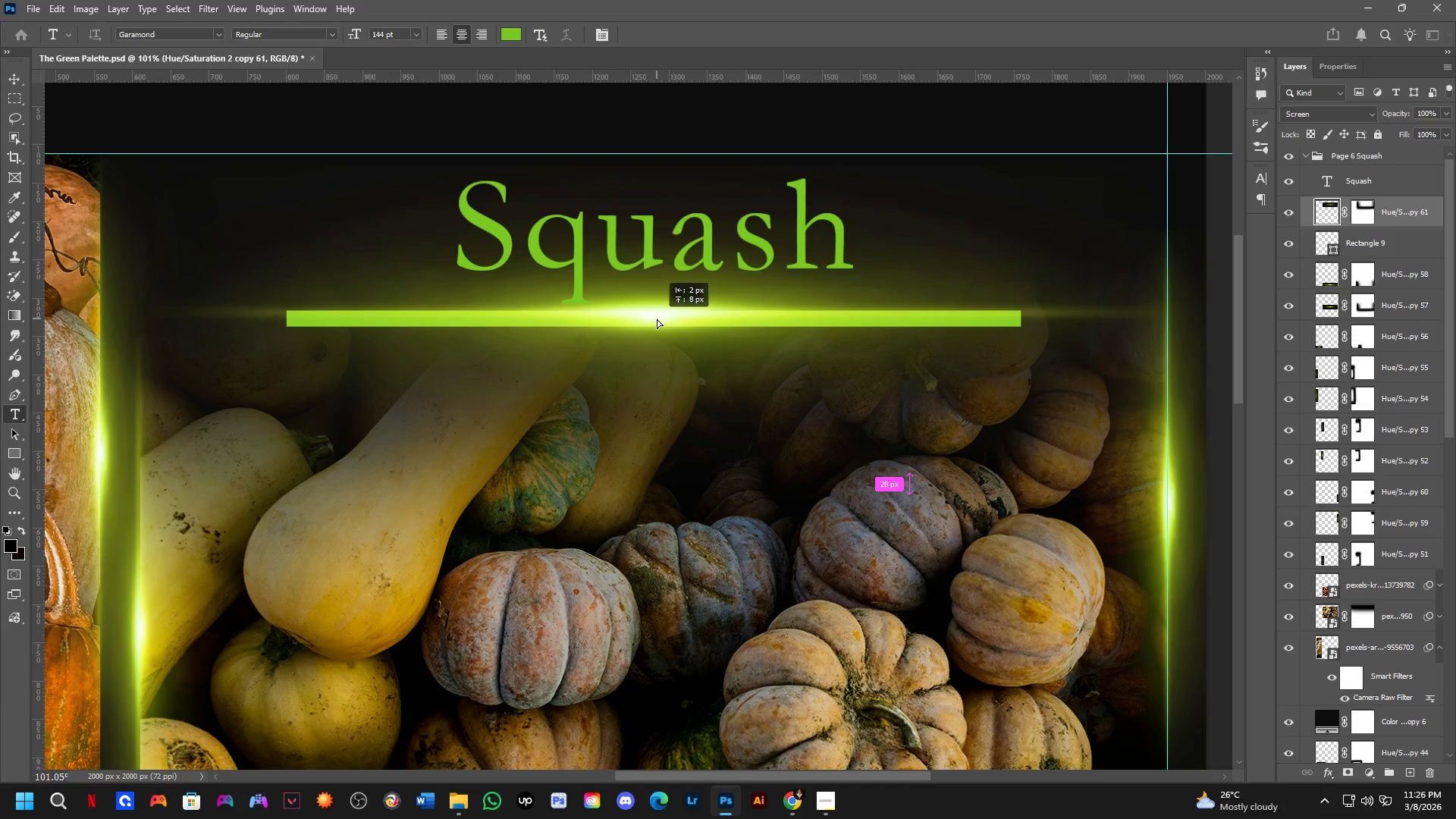 
key(Control+ControlLeft)
 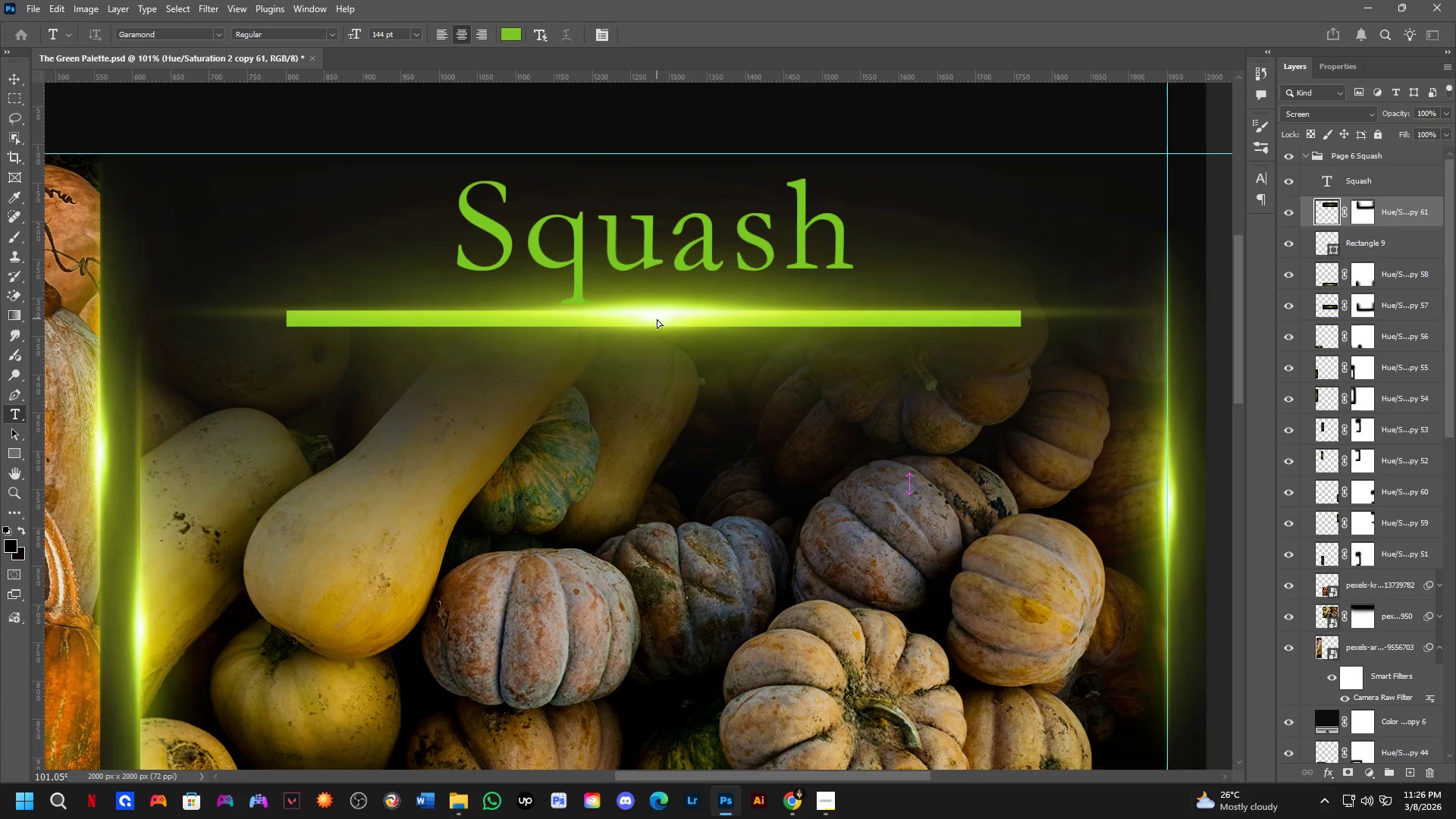 
key(Control+ControlLeft)
 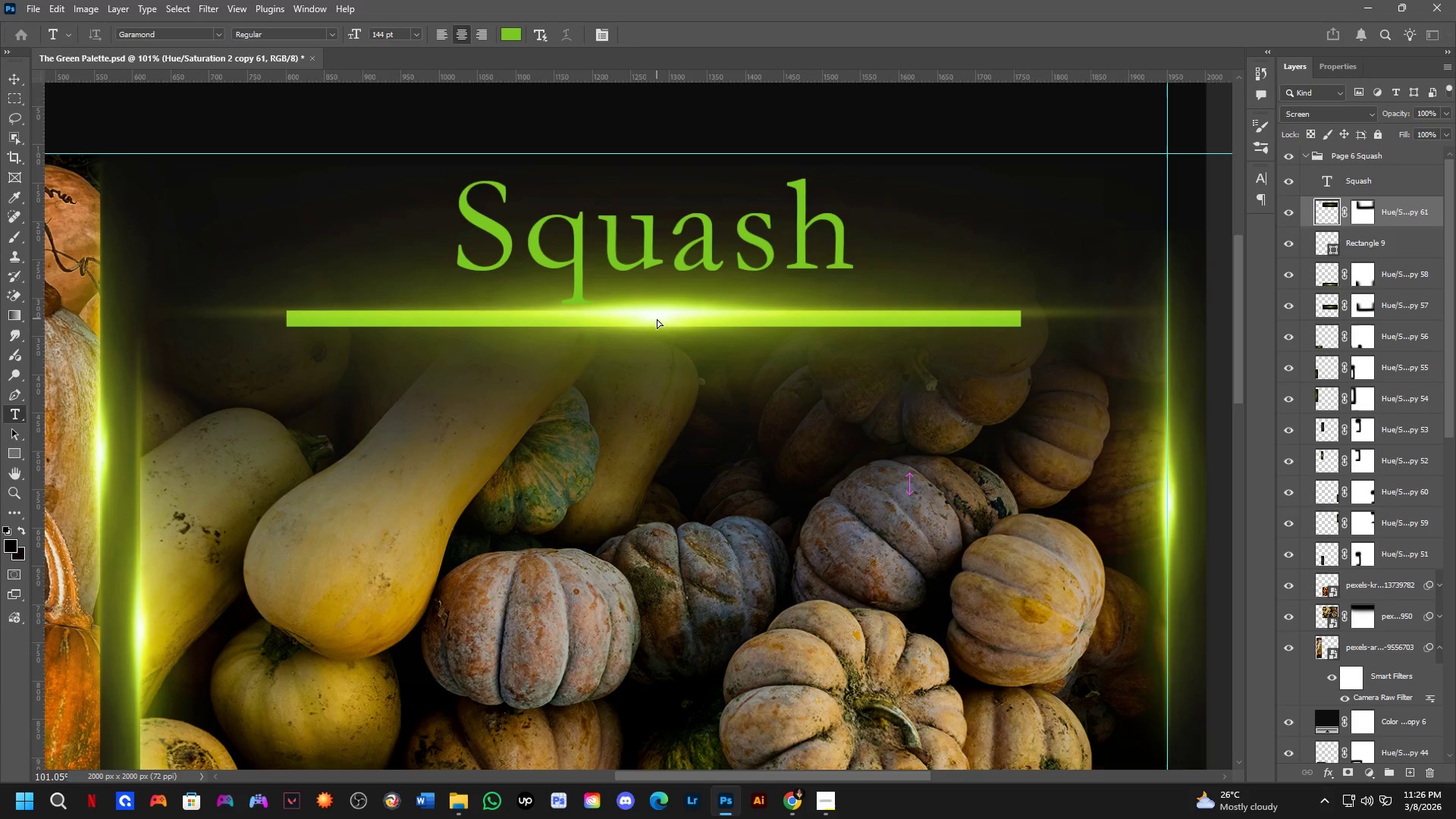 
scroll: coordinate [640, 332], scroll_direction: down, amount: 3.0
 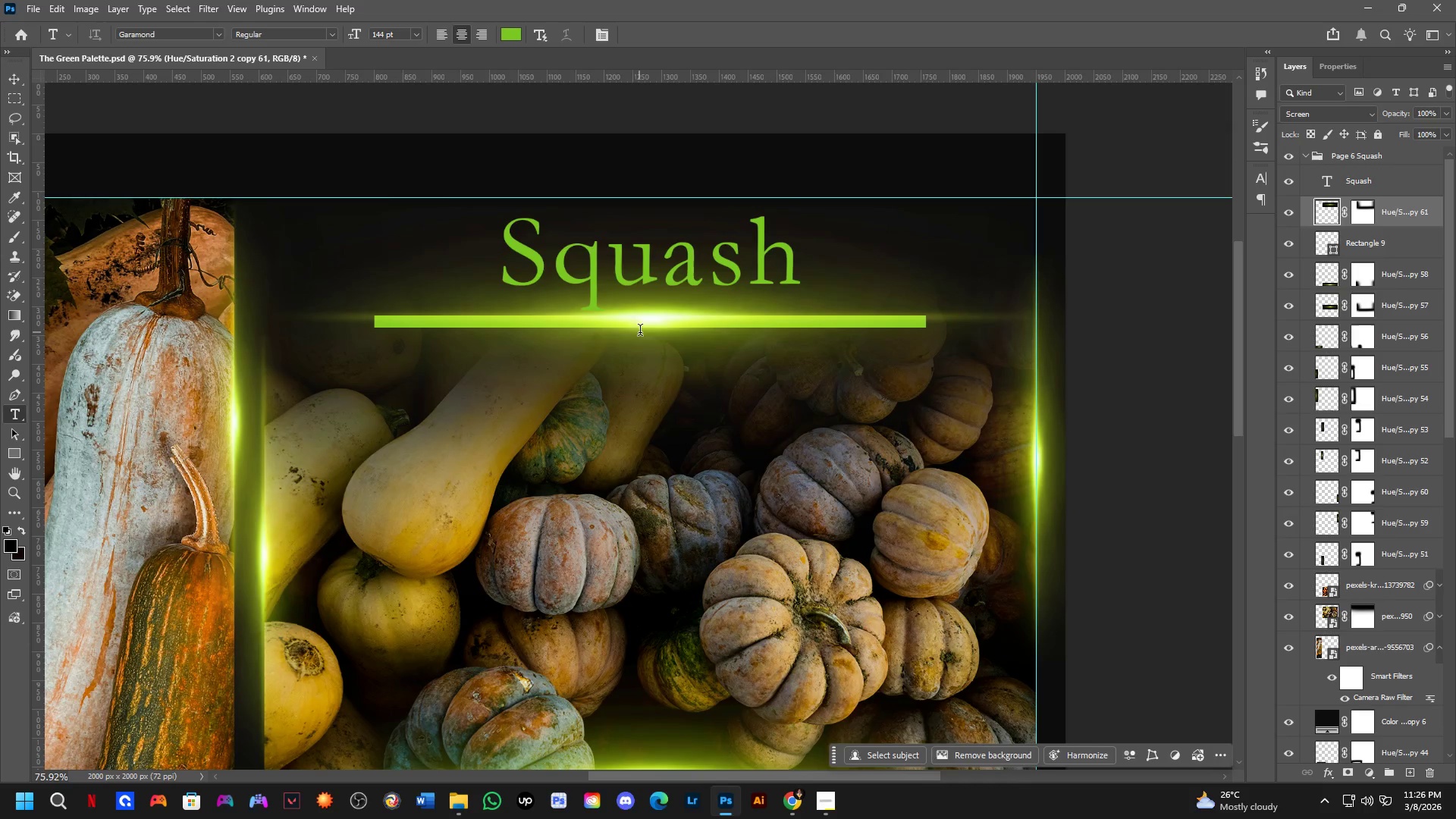 
key(Control+ControlLeft)
 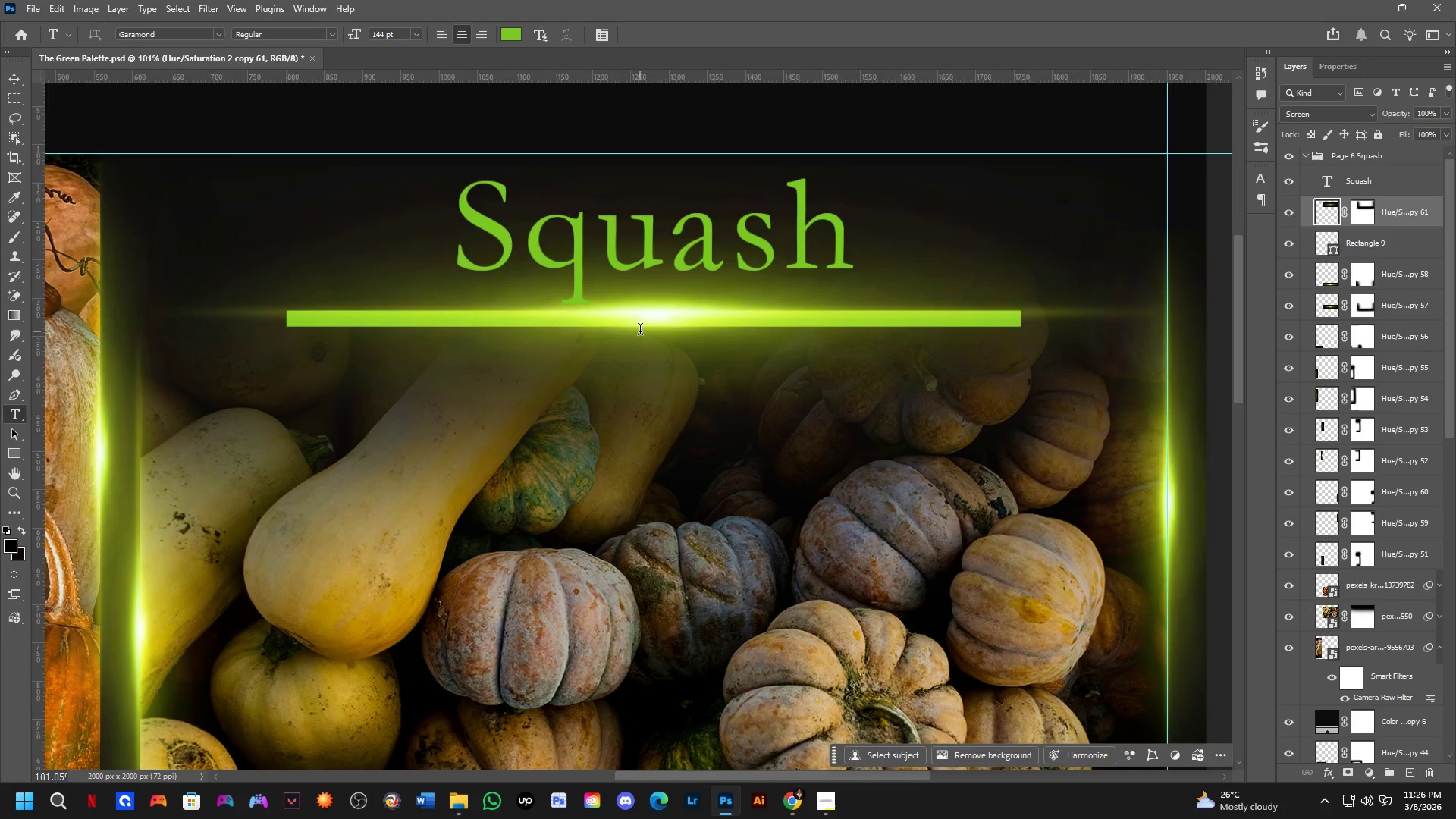 
hold_key(key=Space, duration=0.45)
 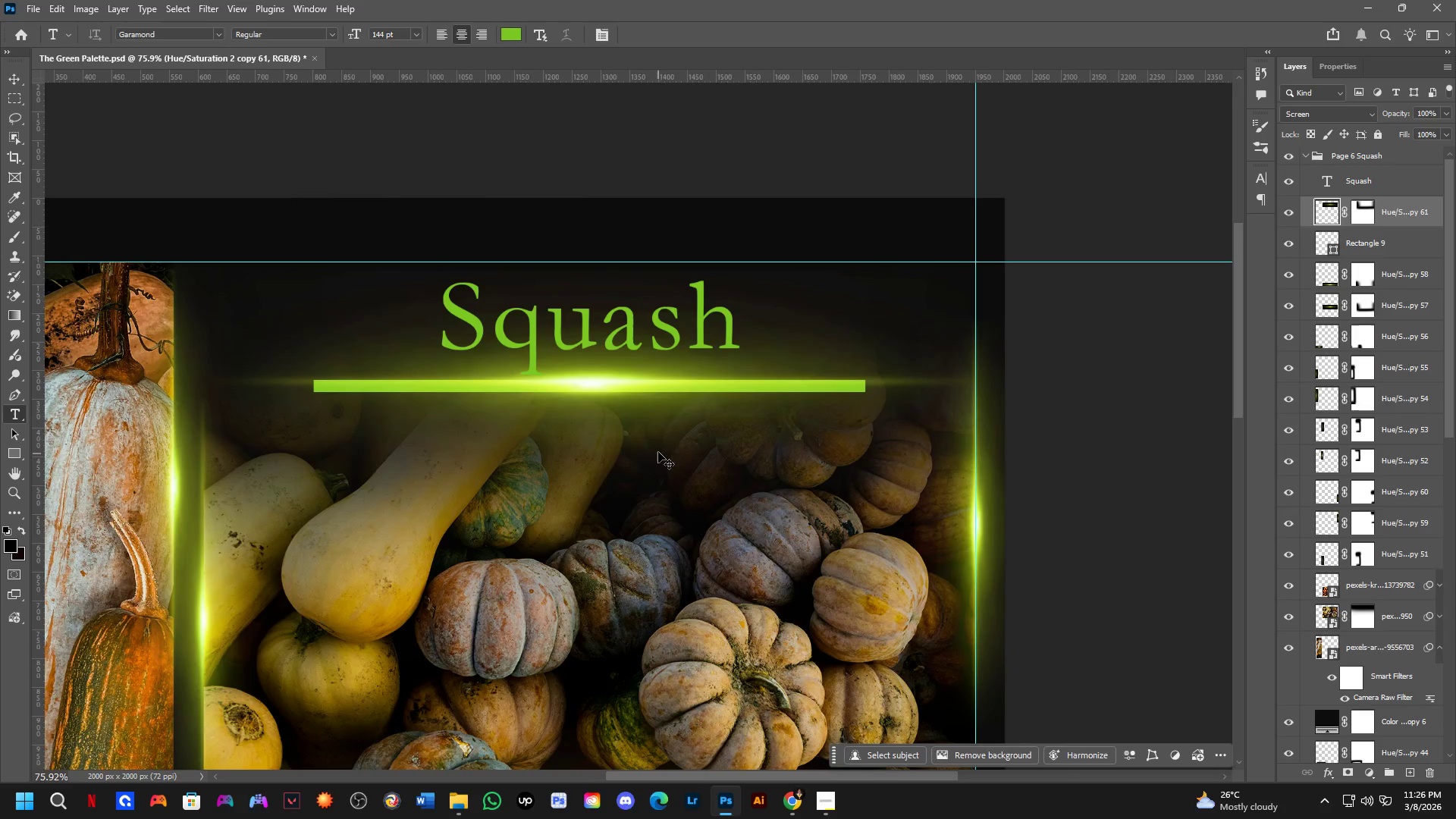 
left_click_drag(start_coordinate=[682, 312], to_coordinate=[649, 350])
 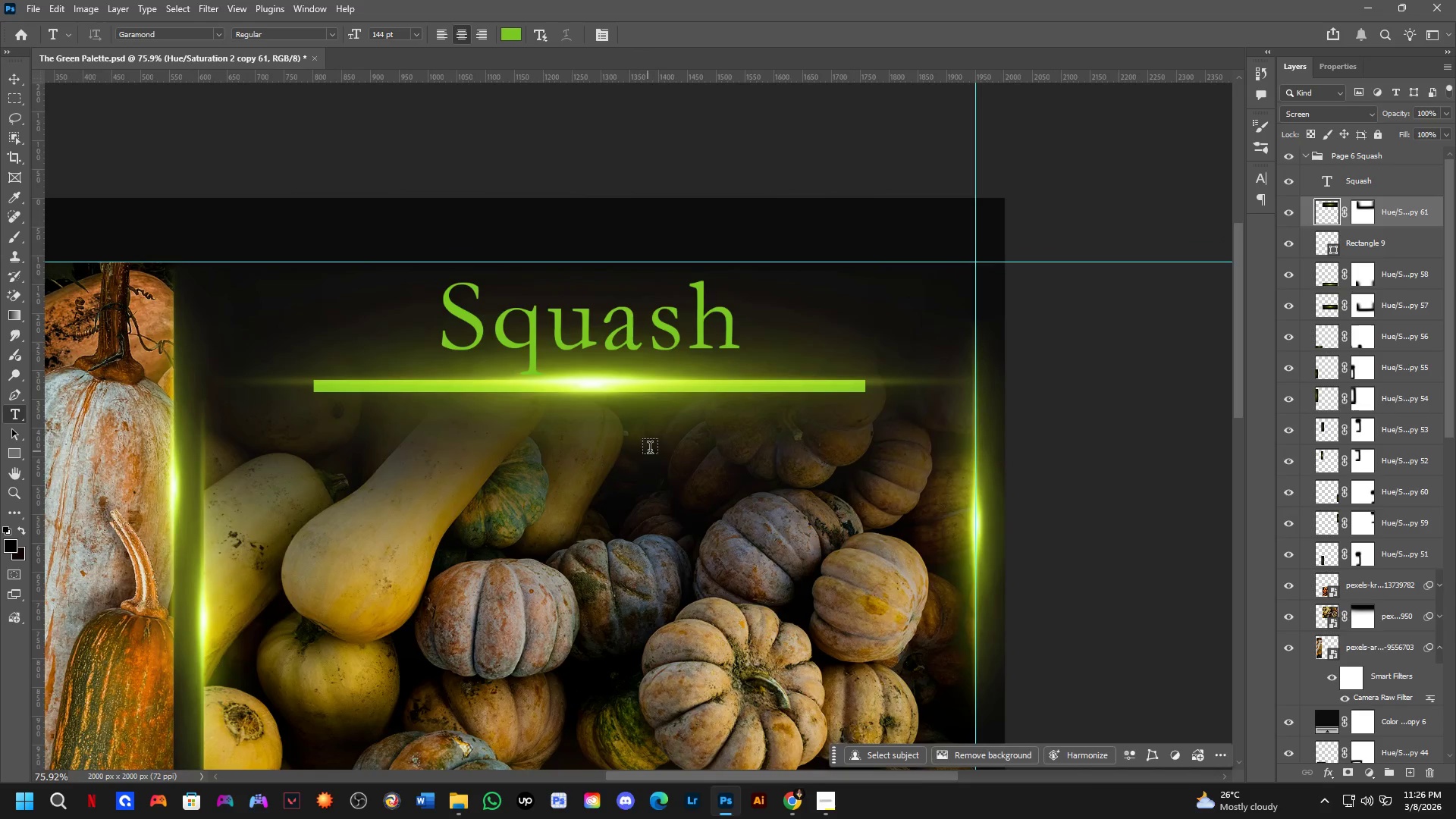 
key(Control+T)
 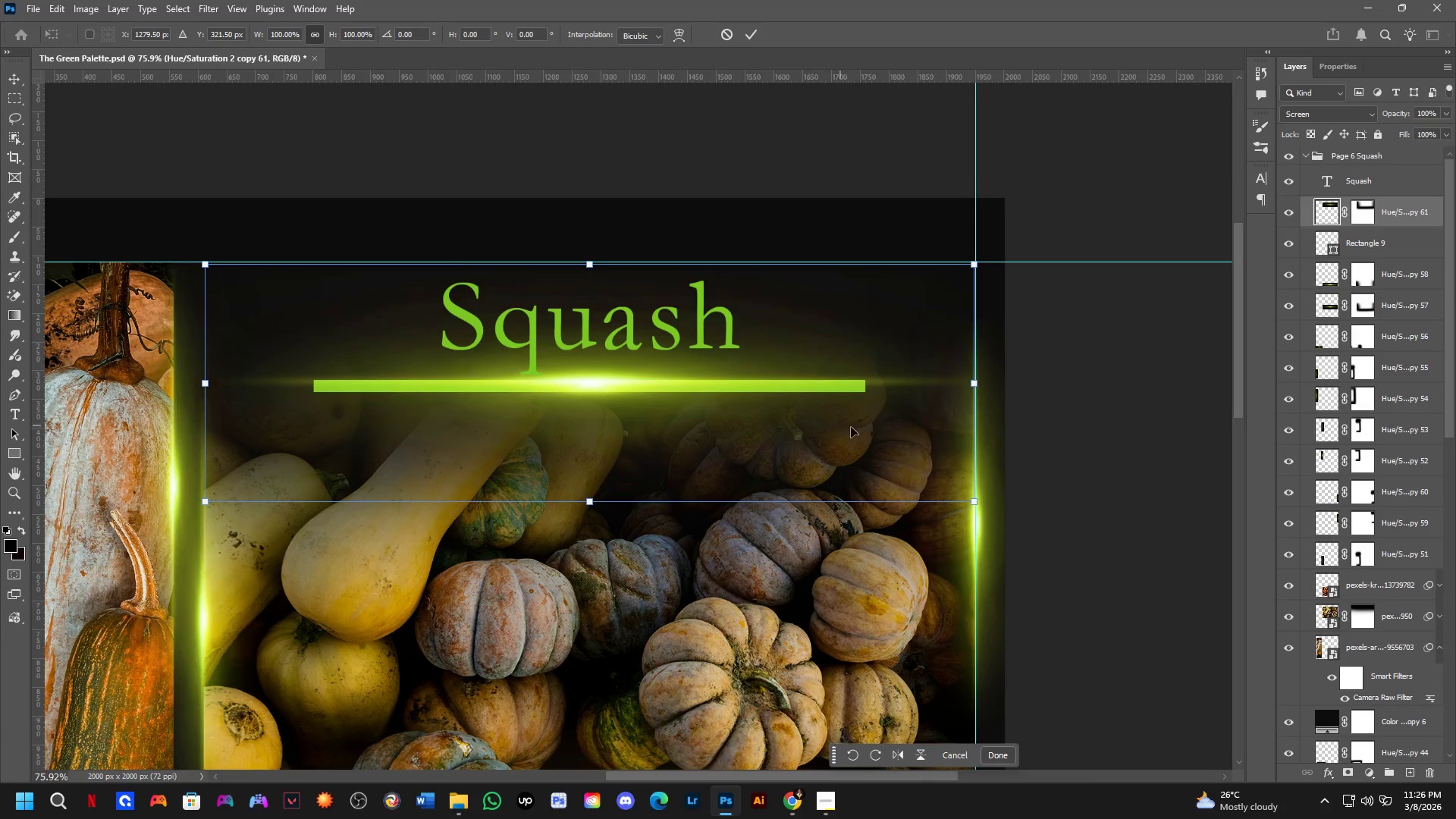 
scroll: coordinate [874, 417], scroll_direction: up, amount: 3.0
 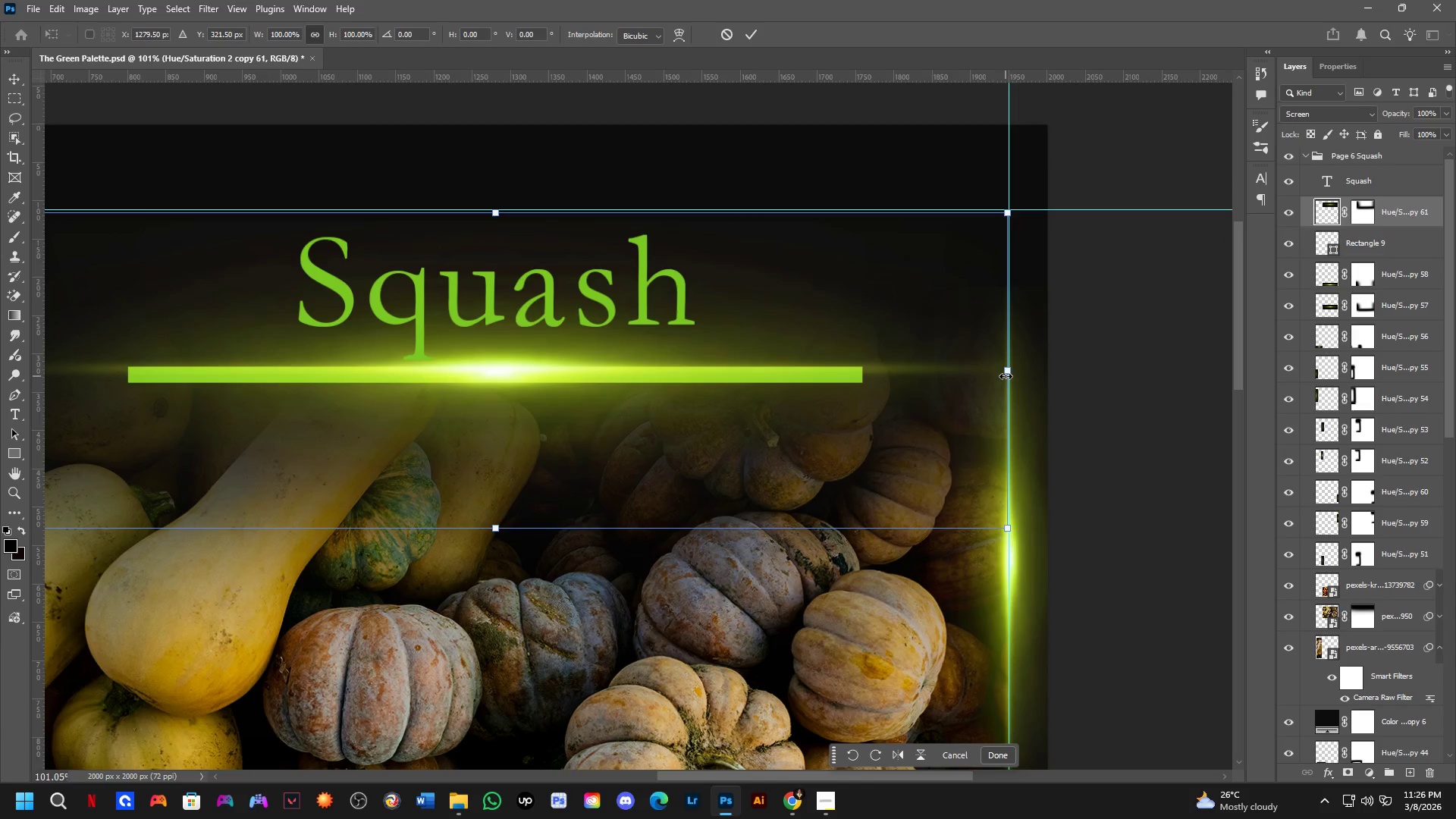 
left_click_drag(start_coordinate=[1005, 375], to_coordinate=[861, 387])
 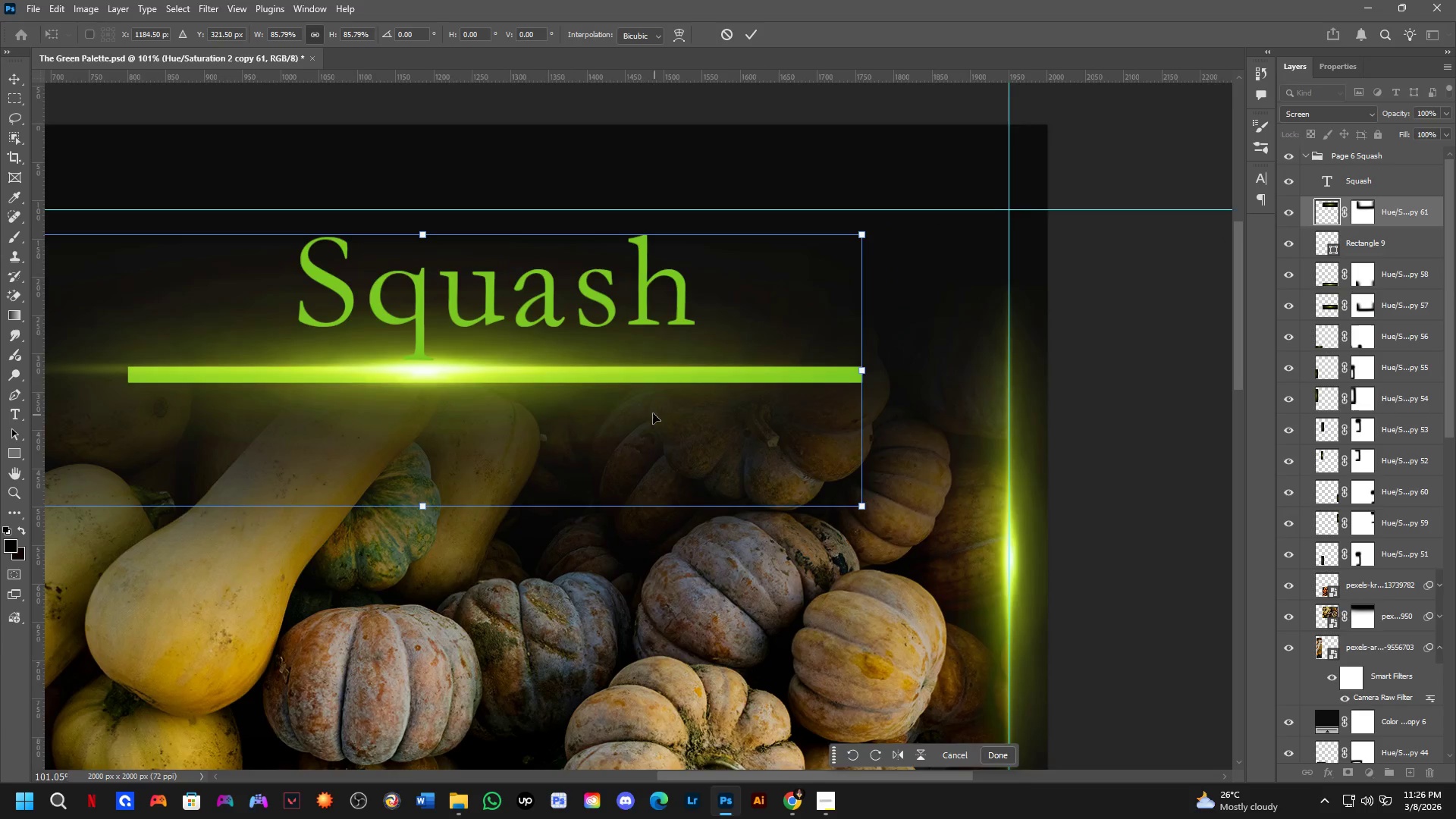 
hold_key(key=Space, duration=0.47)
 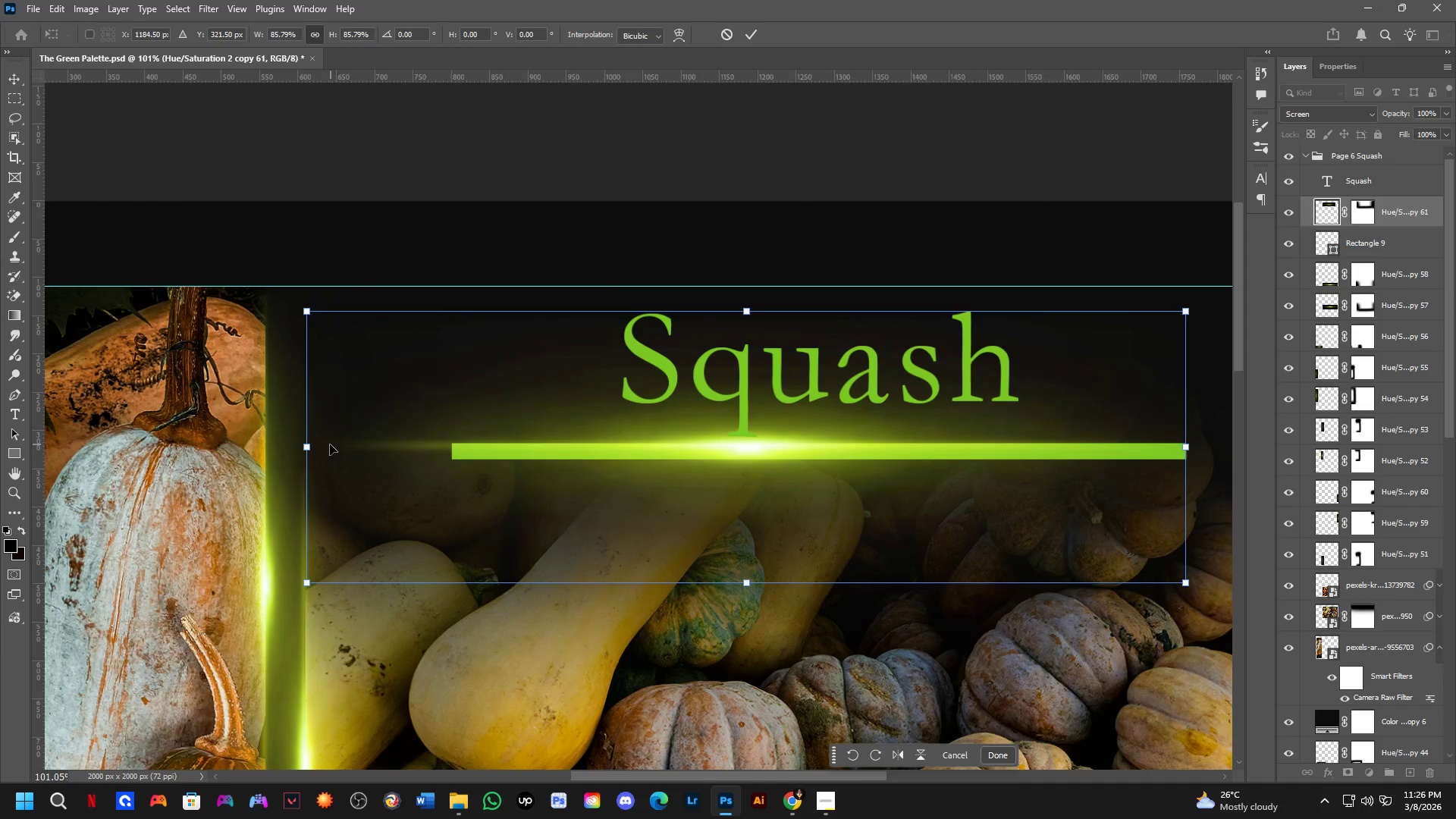 
left_click_drag(start_coordinate=[647, 408], to_coordinate=[971, 485])
 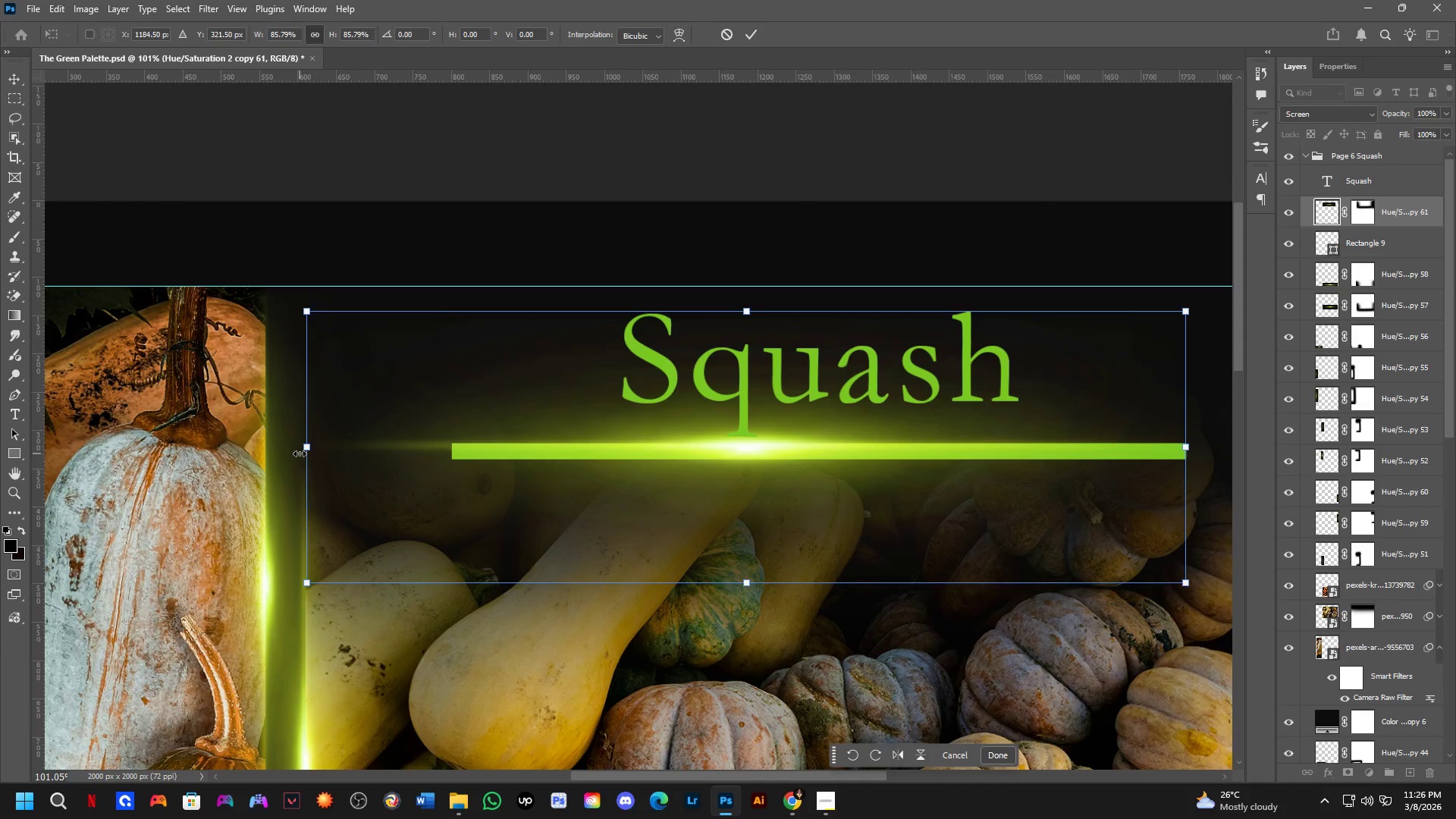 
left_click_drag(start_coordinate=[304, 450], to_coordinate=[409, 442])
 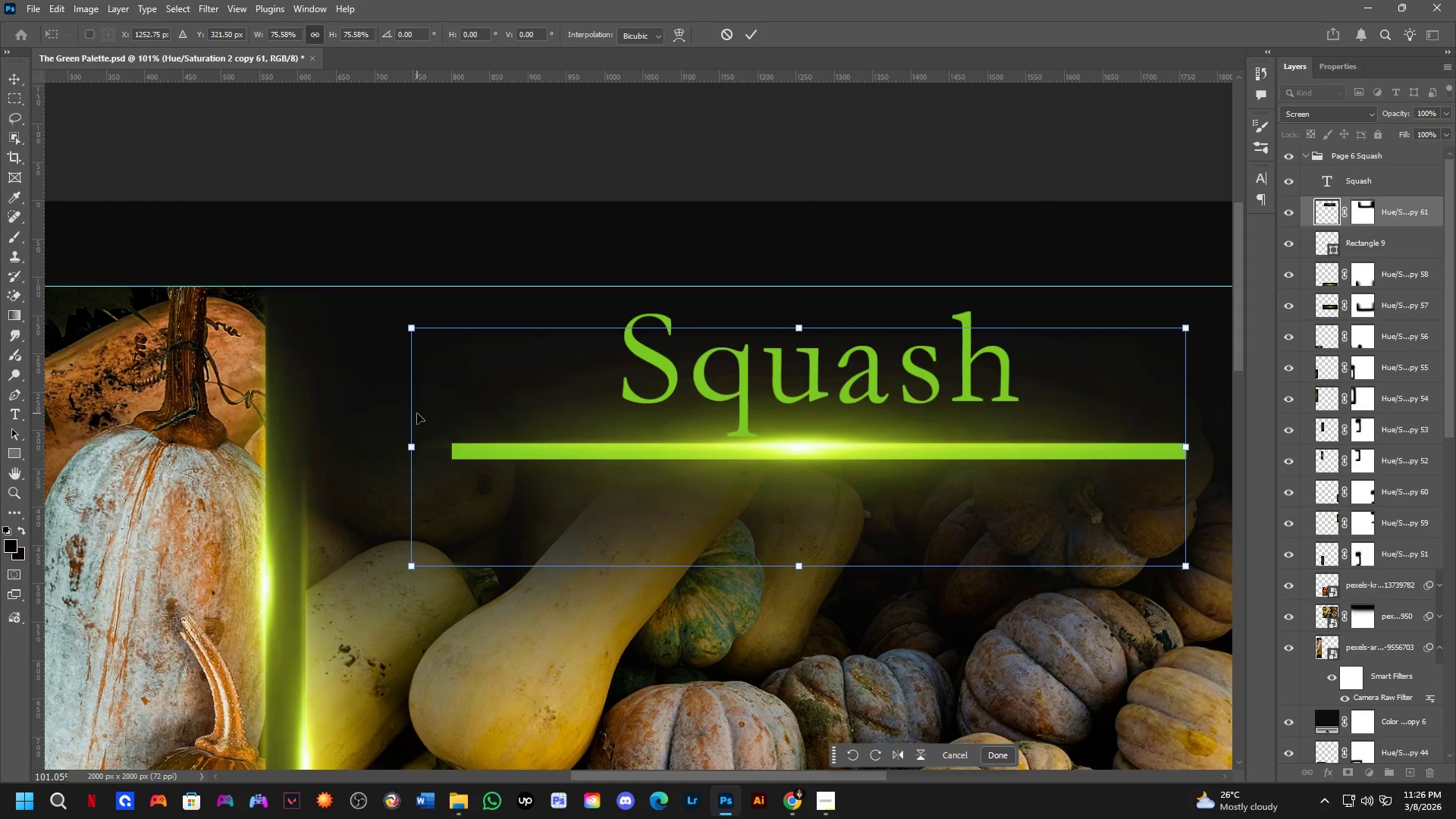 
key(NumpadEnter)
 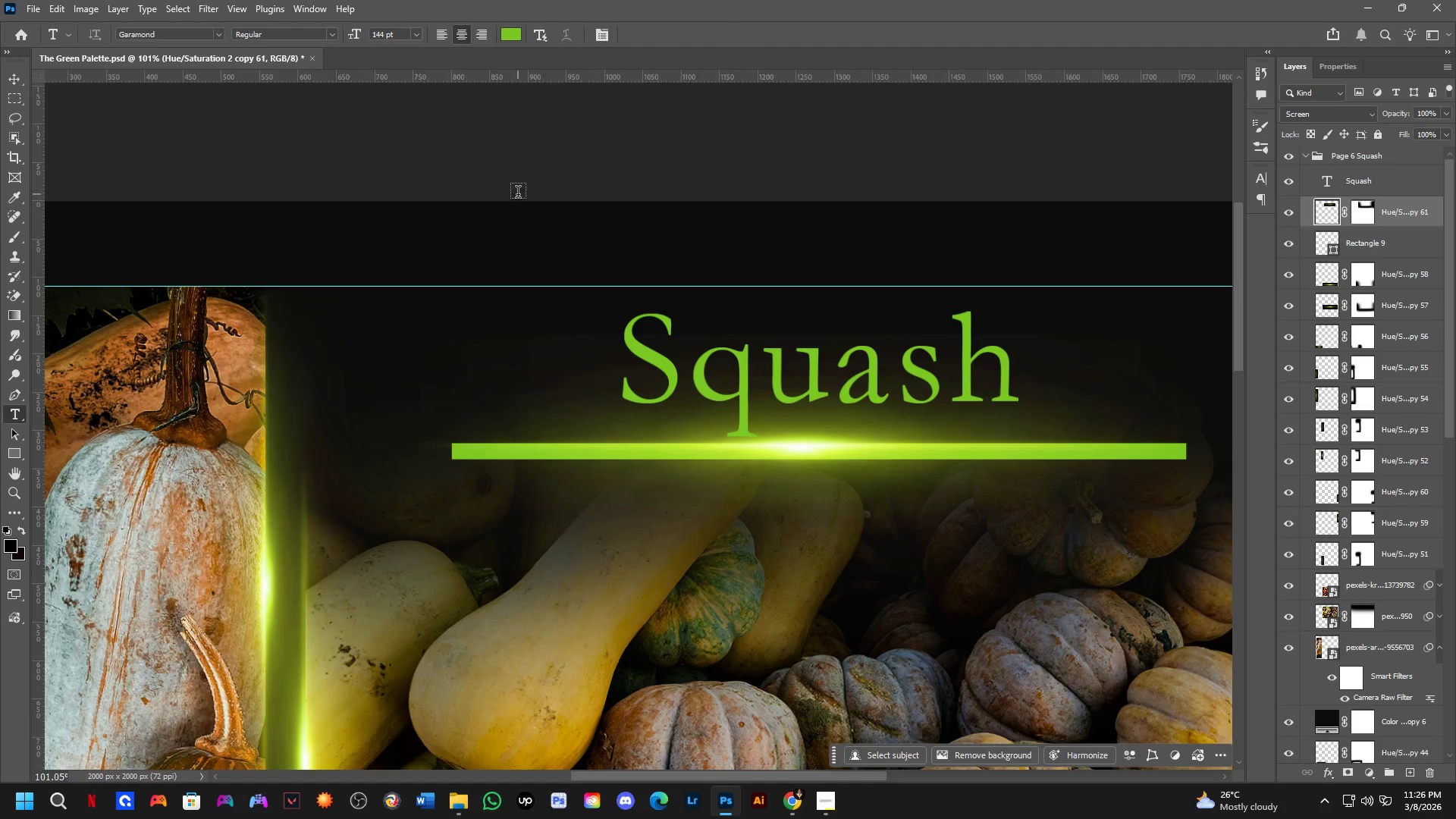 
scroll: coordinate [541, 245], scroll_direction: down, amount: 4.0
 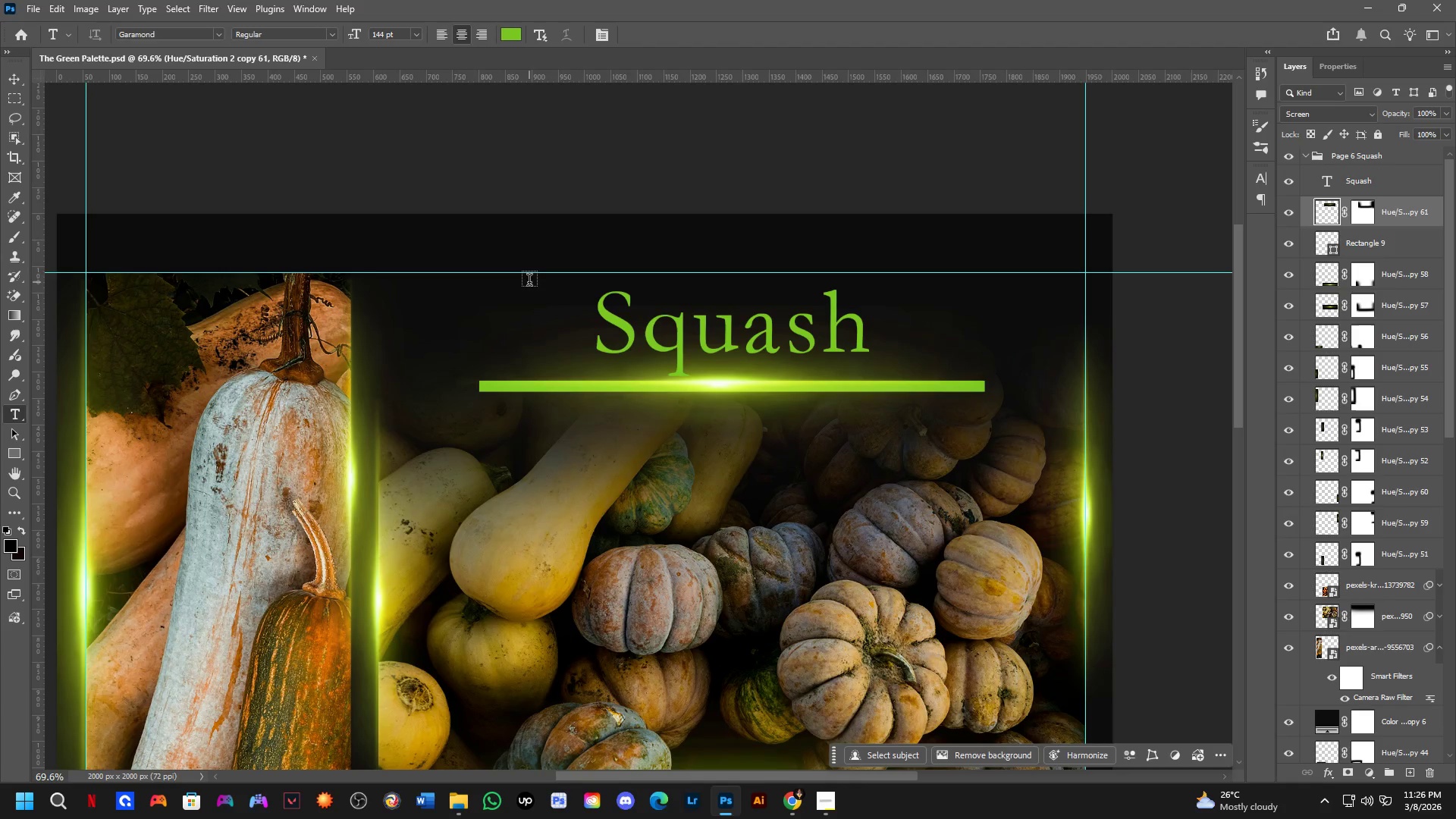 
hold_key(key=Space, duration=0.83)
 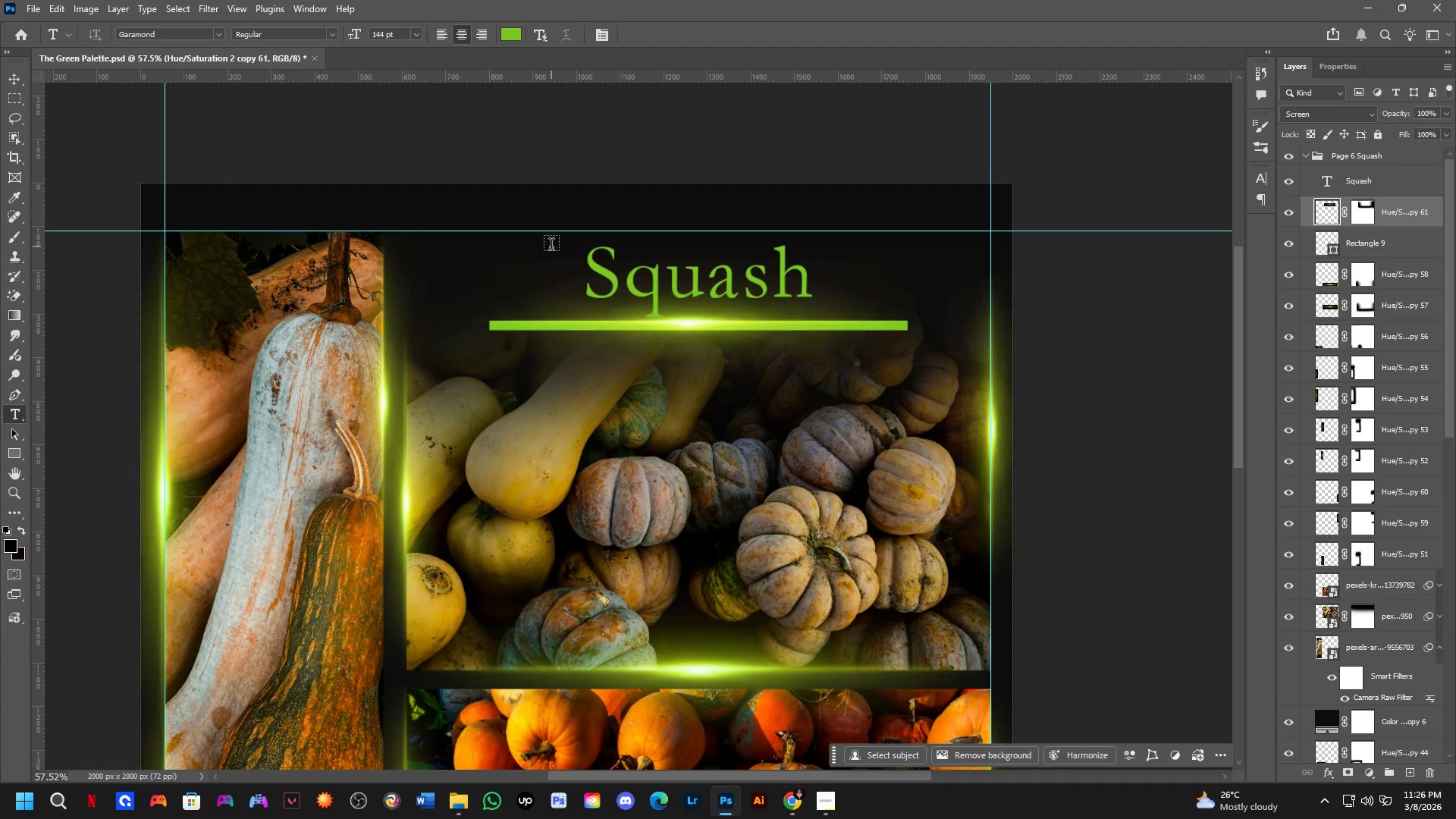 
left_click_drag(start_coordinate=[515, 371], to_coordinate=[517, 338])
 